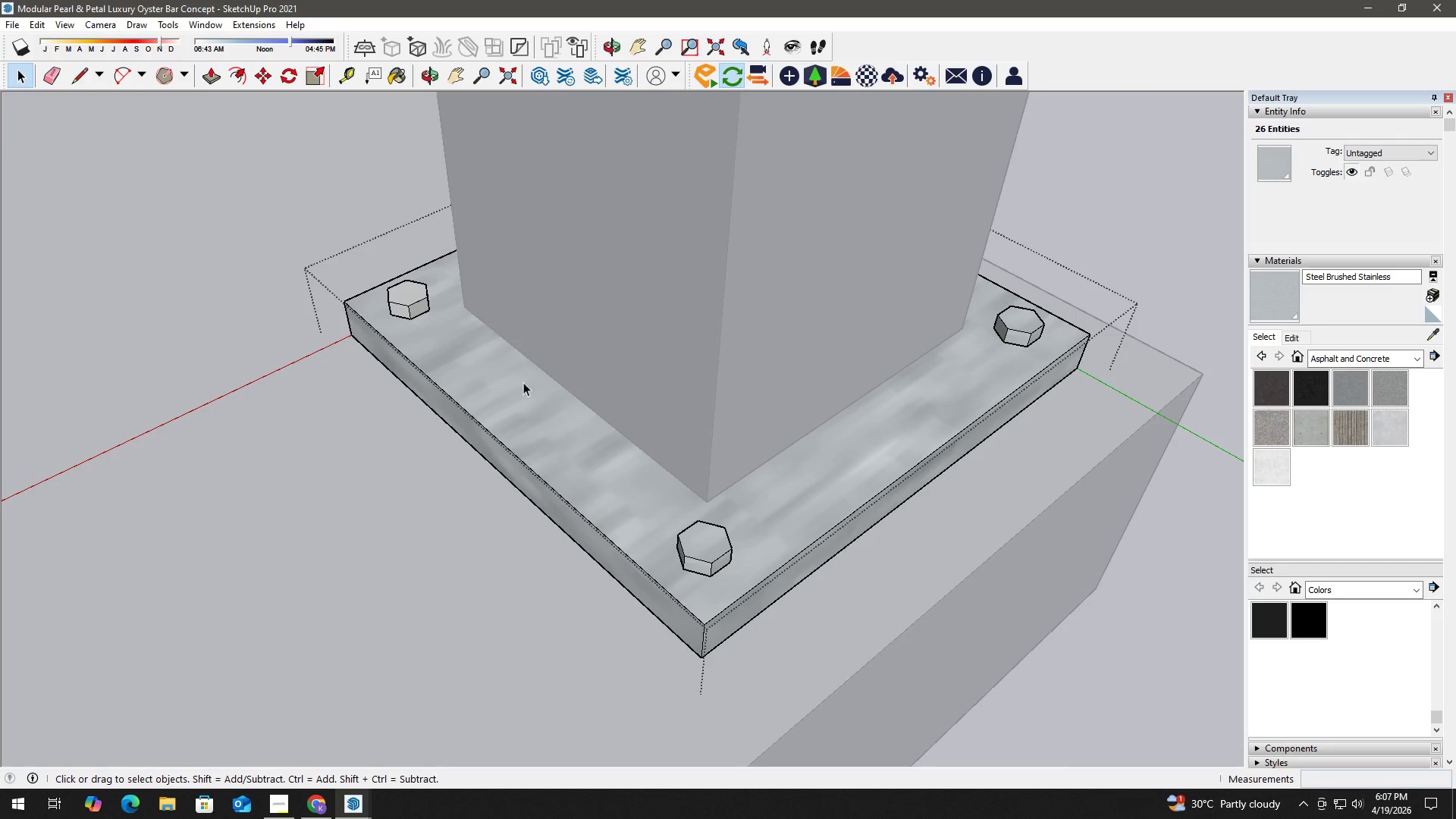 
left_click_drag(start_coordinate=[403, 368], to_coordinate=[612, 448])
 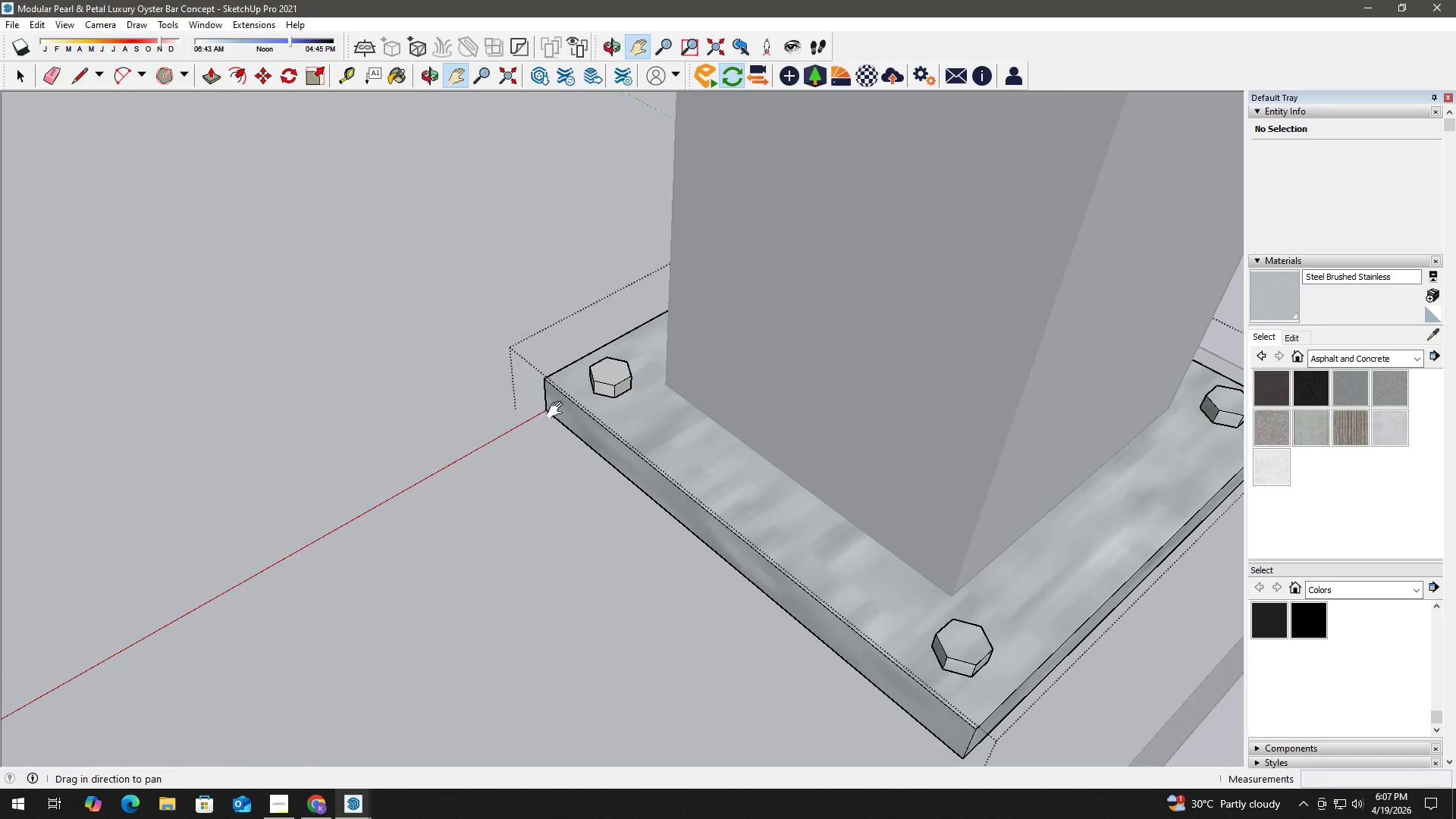 
key(Space)
 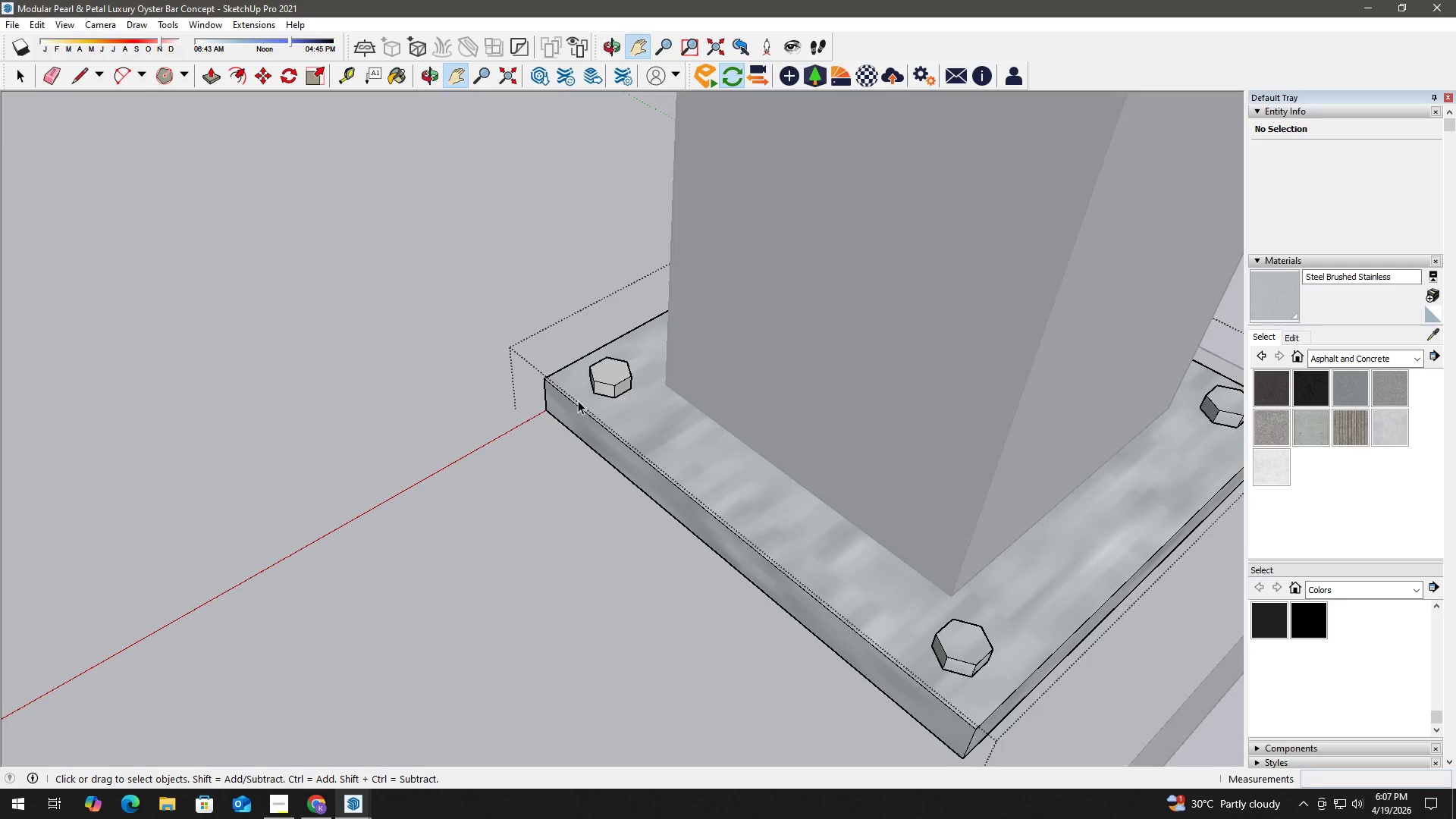 
double_click([619, 374])
 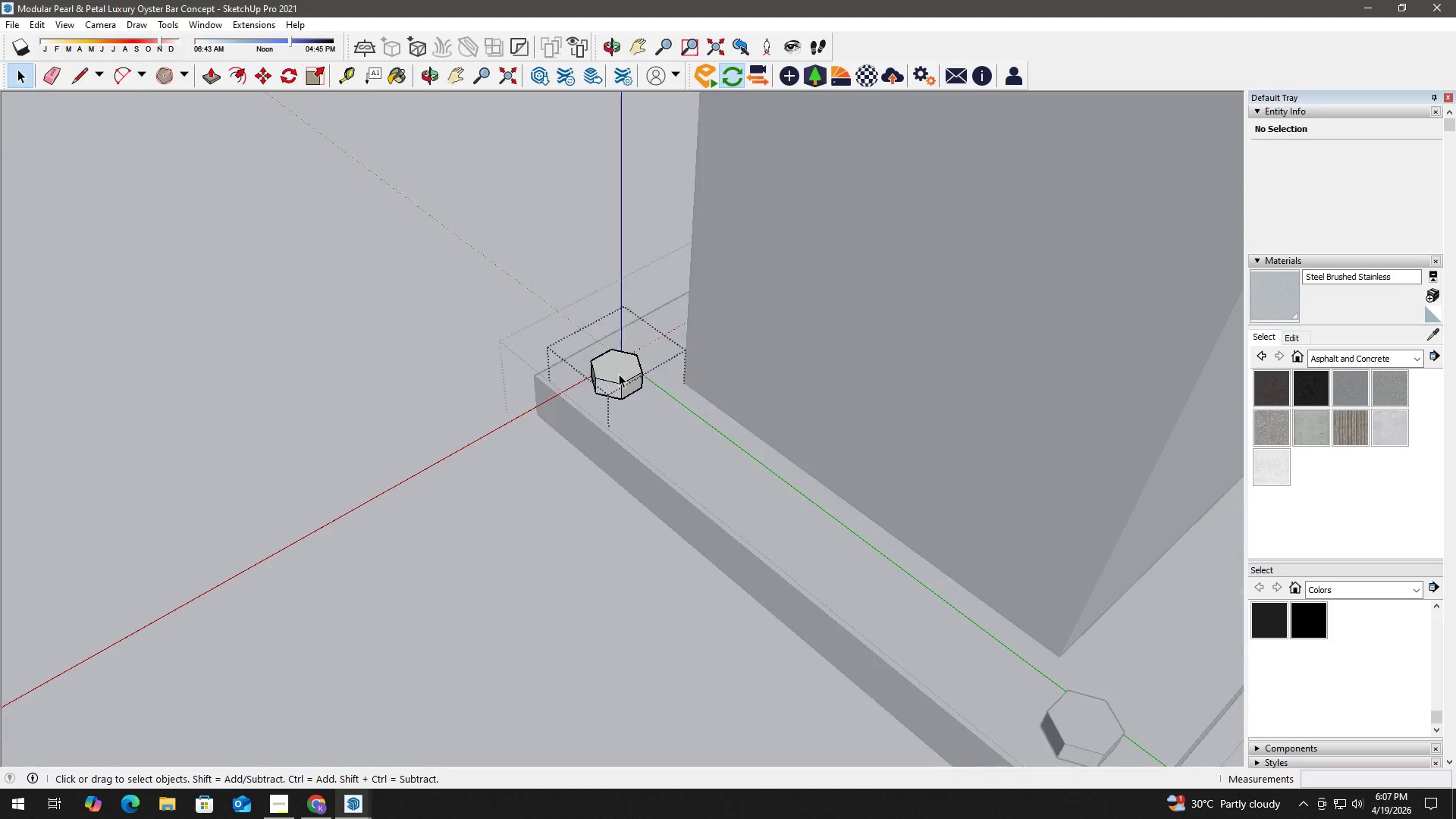 
scroll: coordinate [588, 391], scroll_direction: up, amount: 2.0
 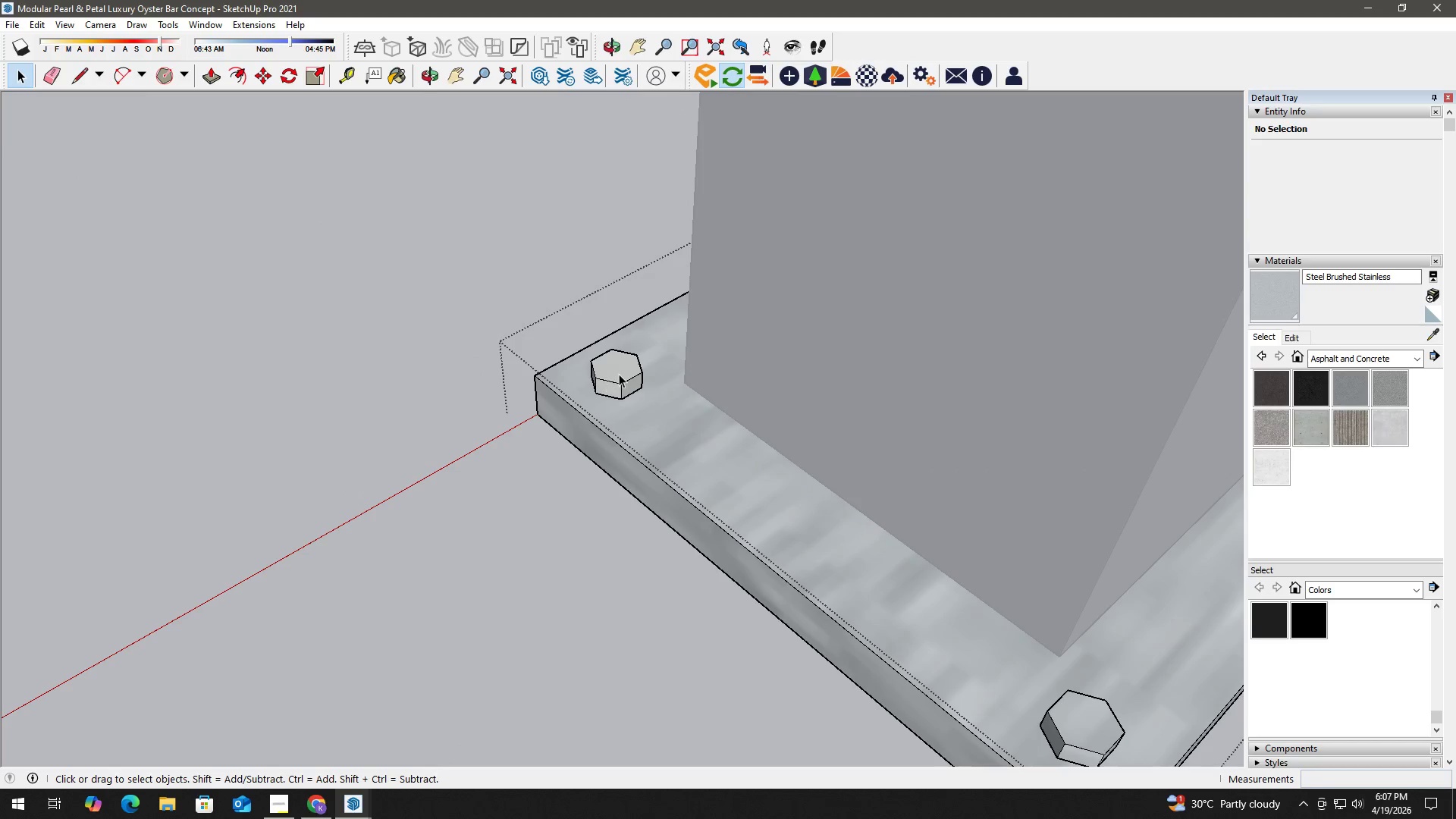 
triple_click([619, 374])
 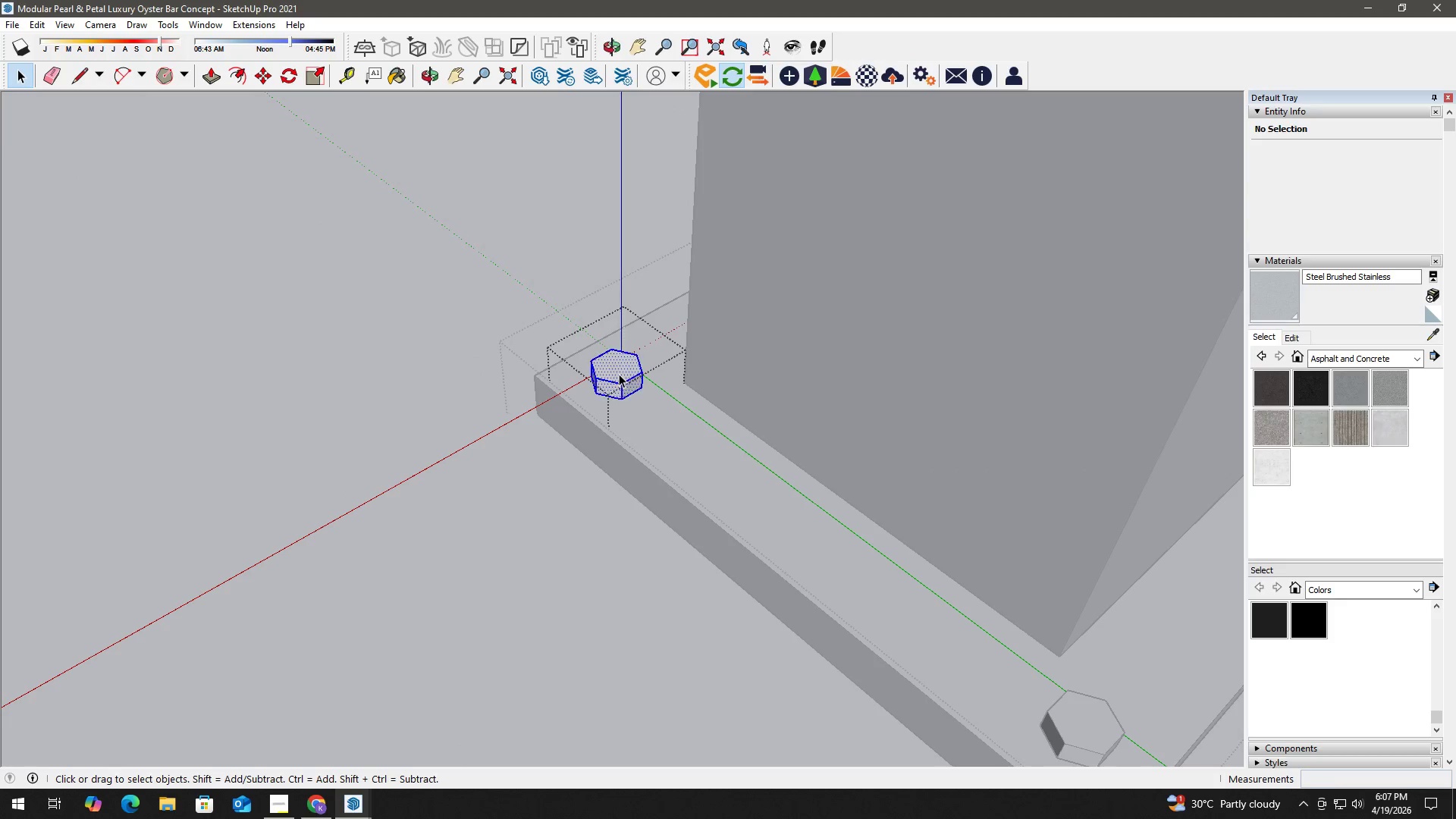 
triple_click([619, 374])
 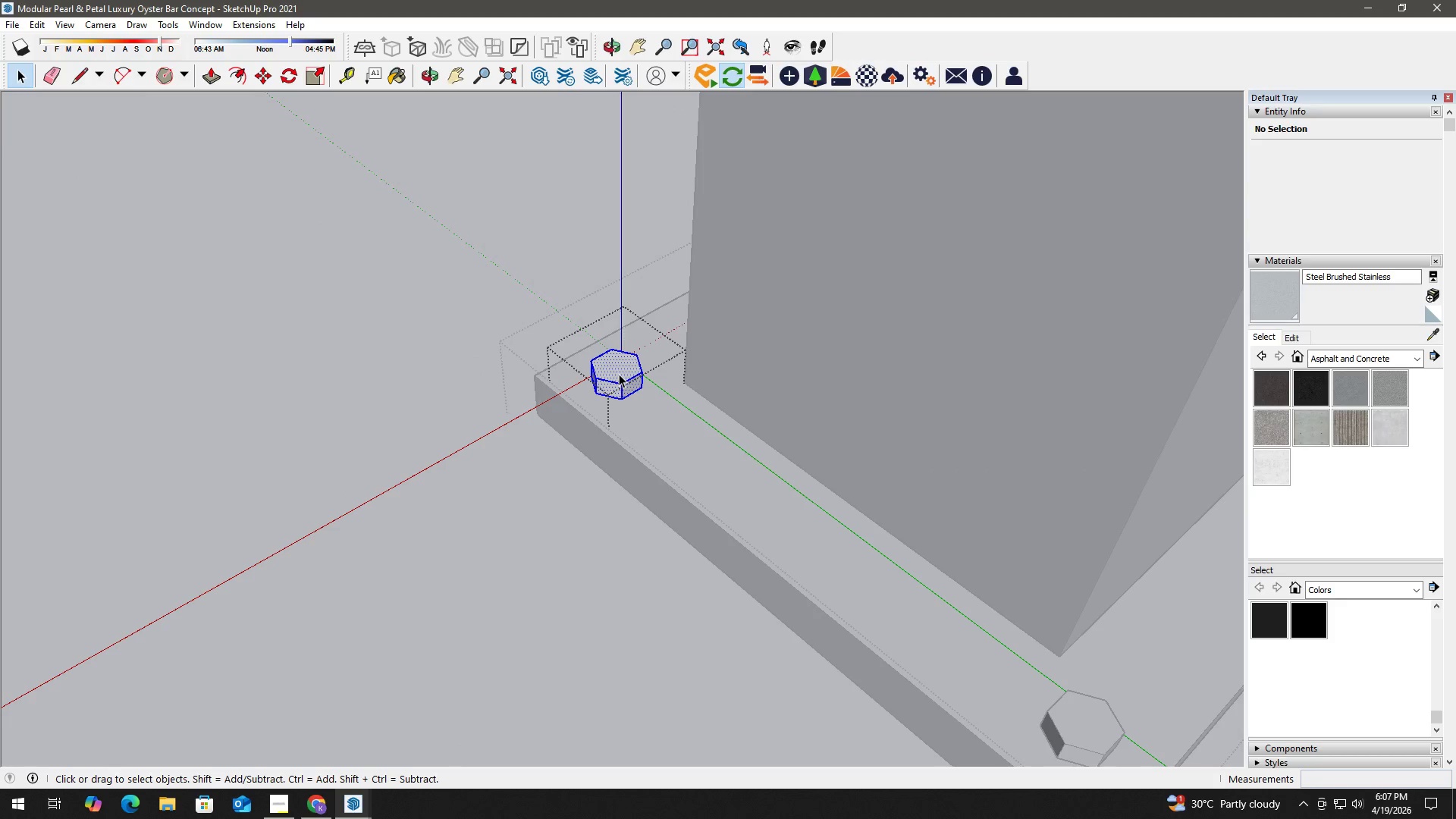 
triple_click([619, 374])
 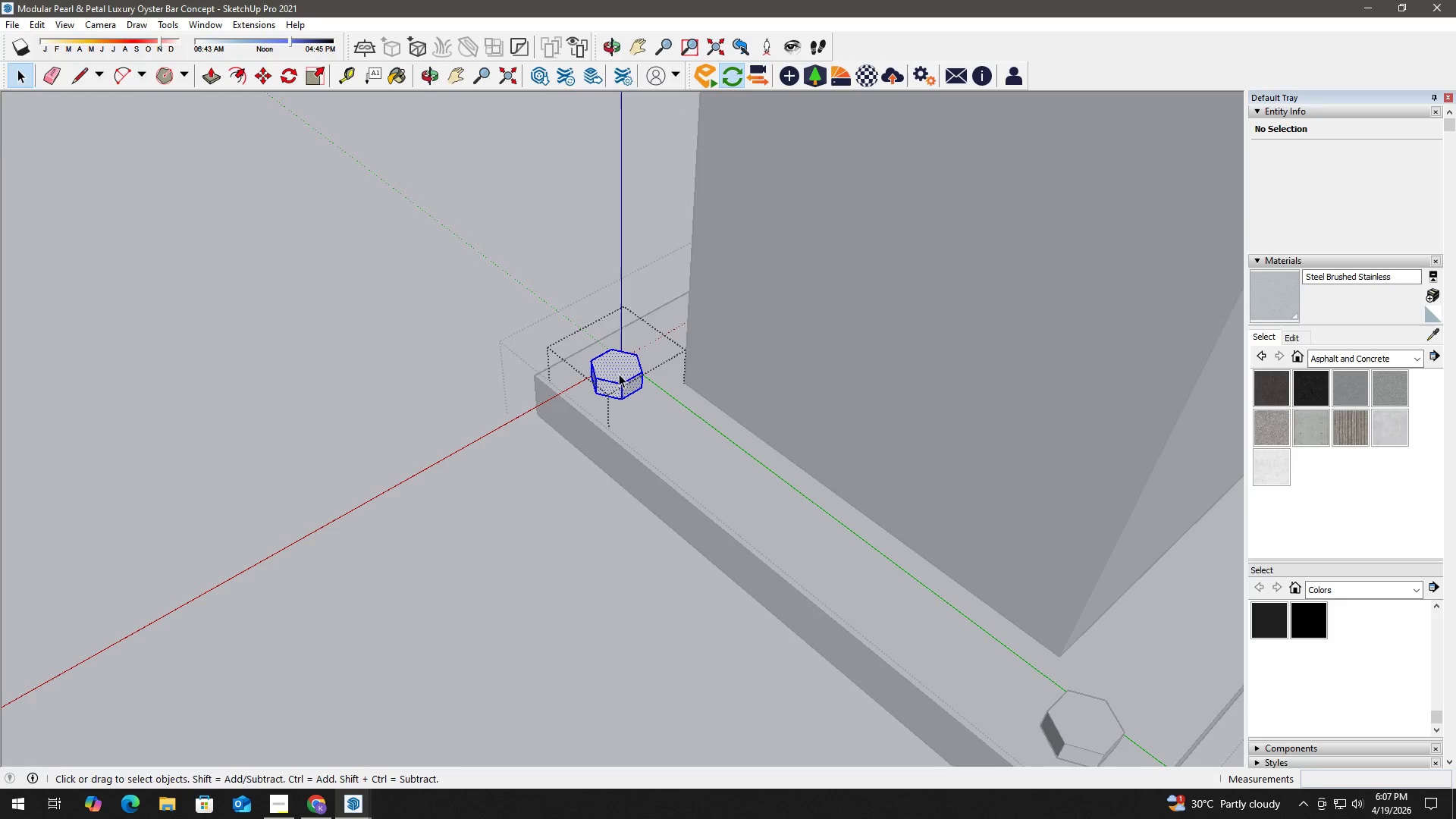 
key(B)
 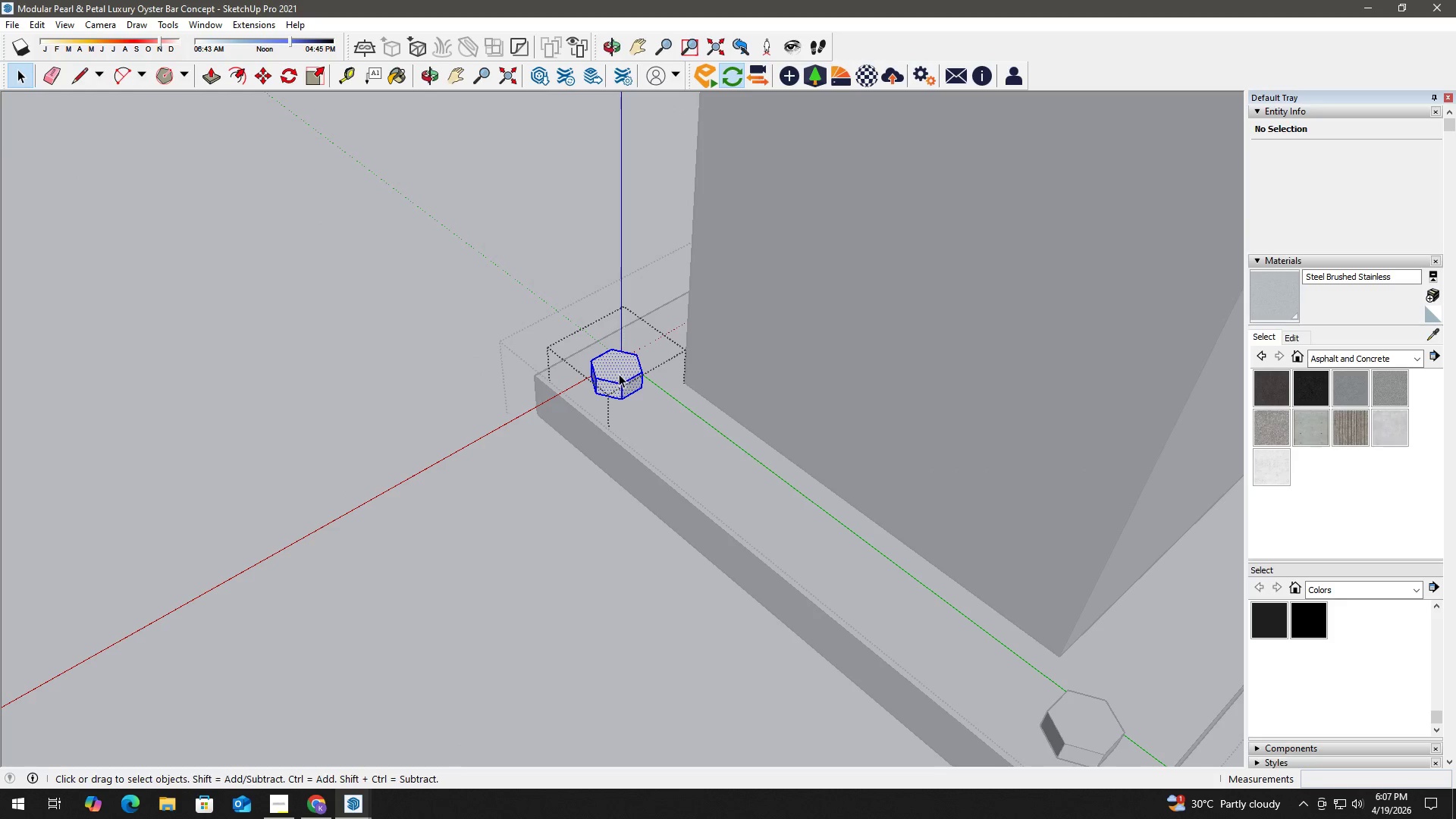 
triple_click([619, 374])
 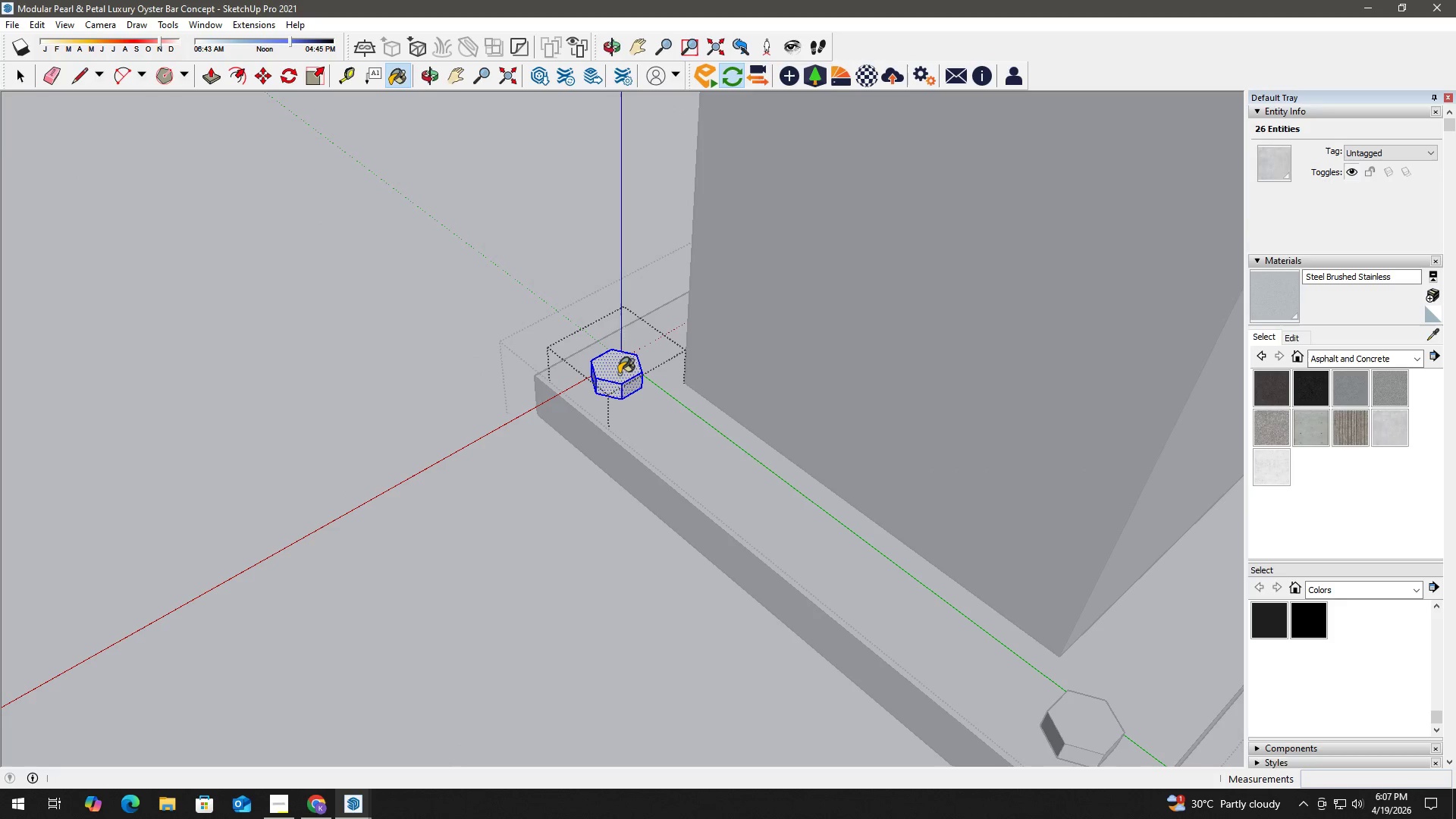 
triple_click([619, 374])
 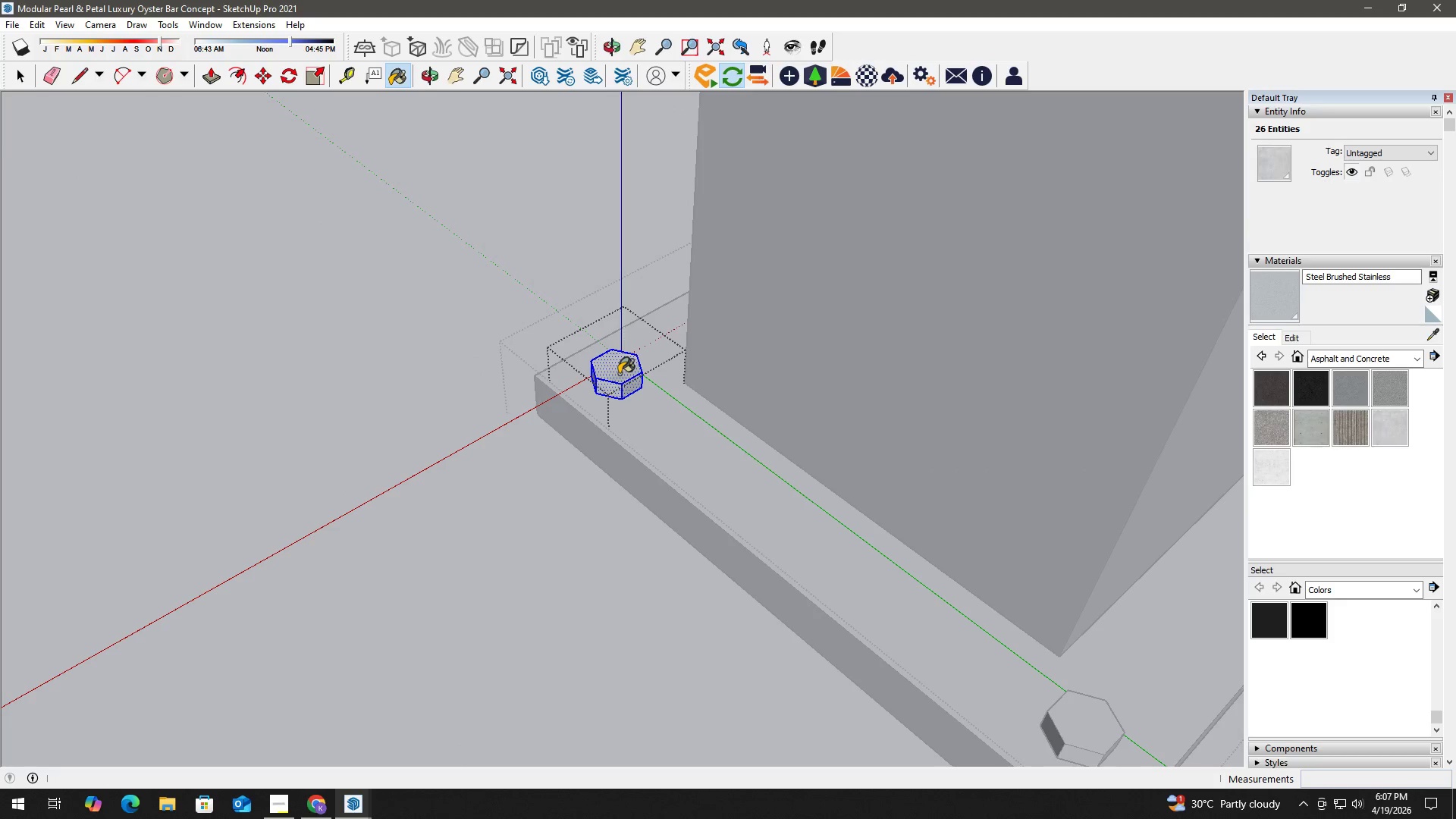 
triple_click([619, 374])
 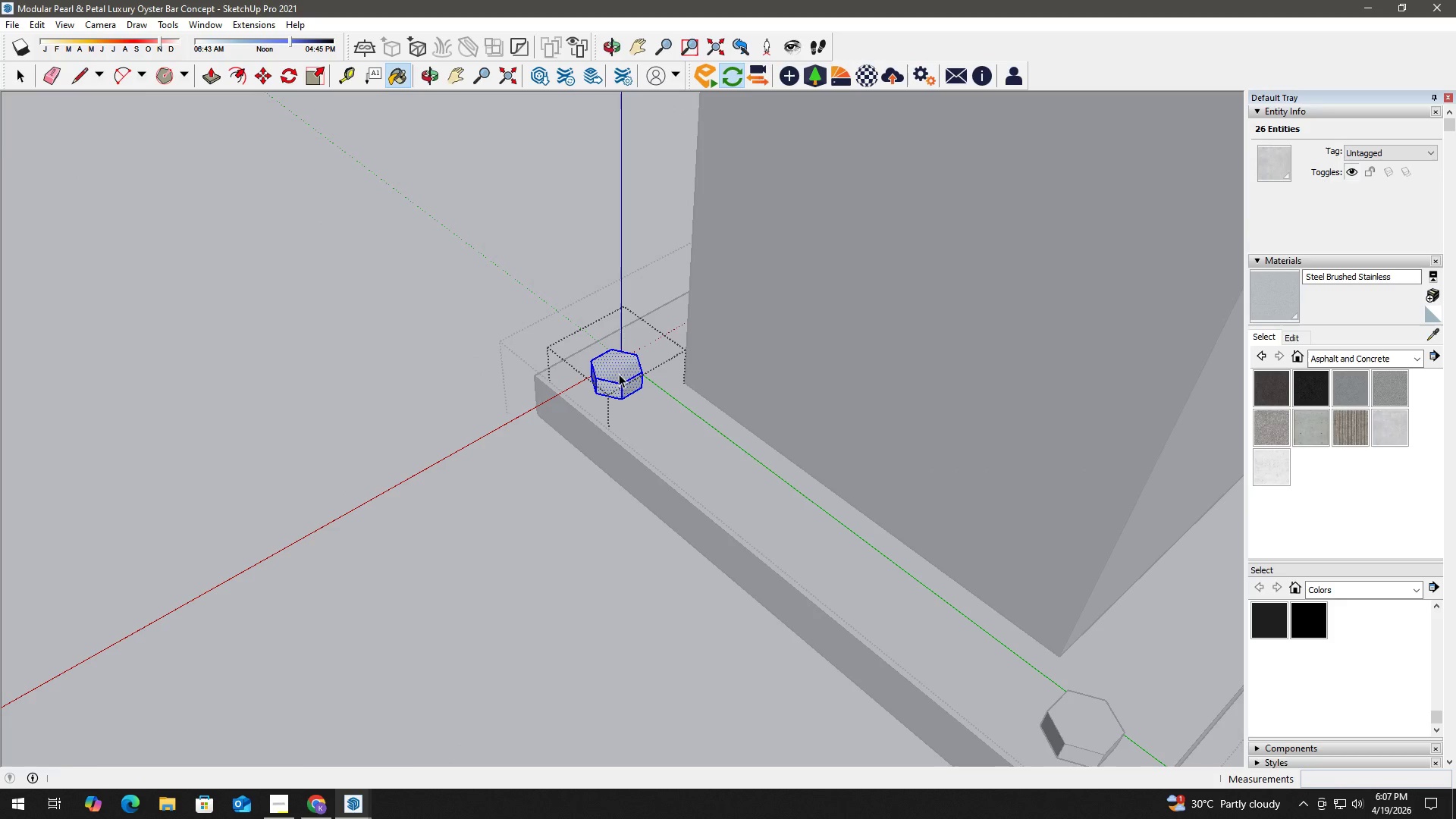 
key(Space)
 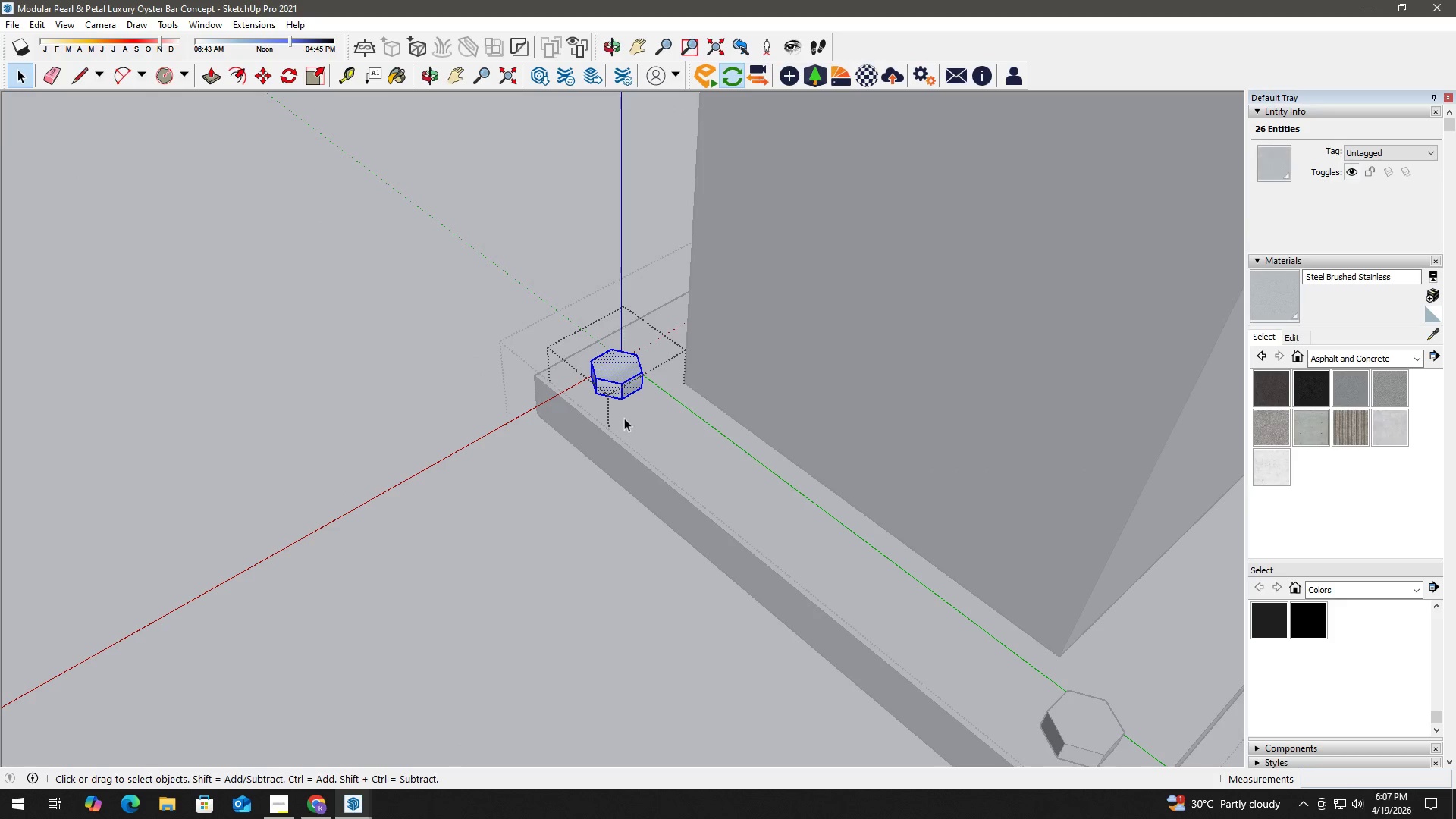 
key(Escape)
 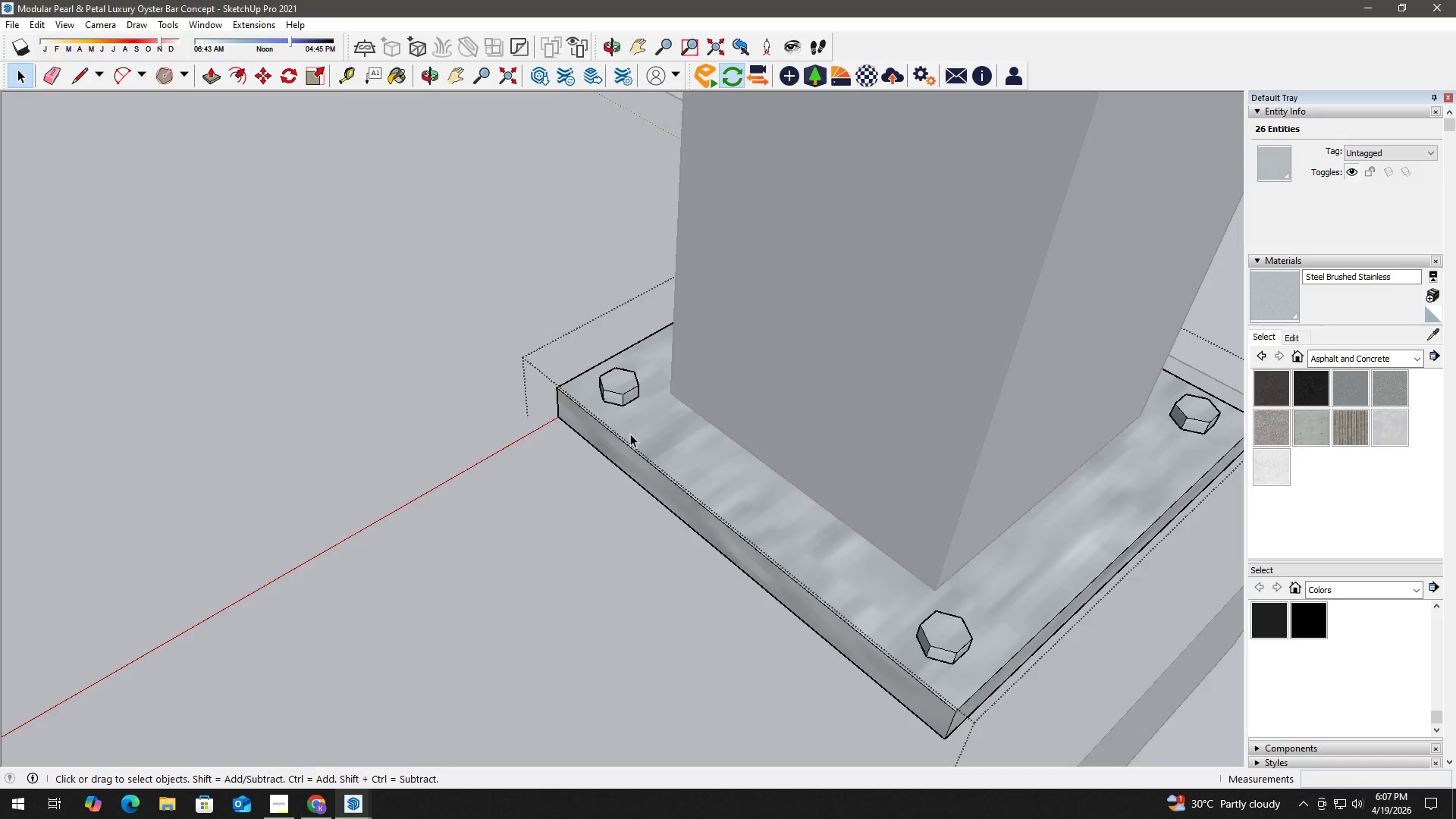 
key(Escape)
 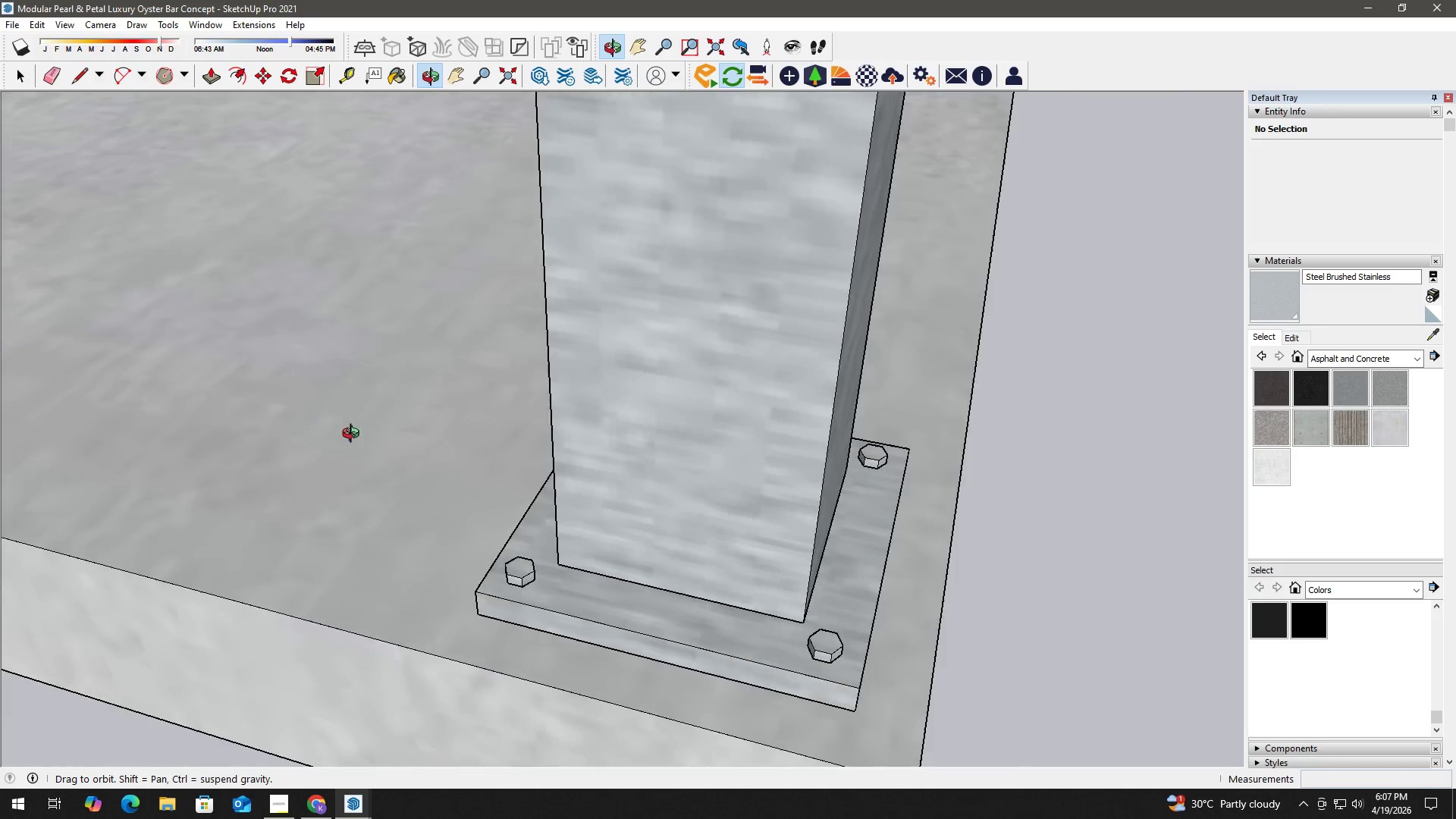 
scroll: coordinate [651, 460], scroll_direction: down, amount: 8.0
 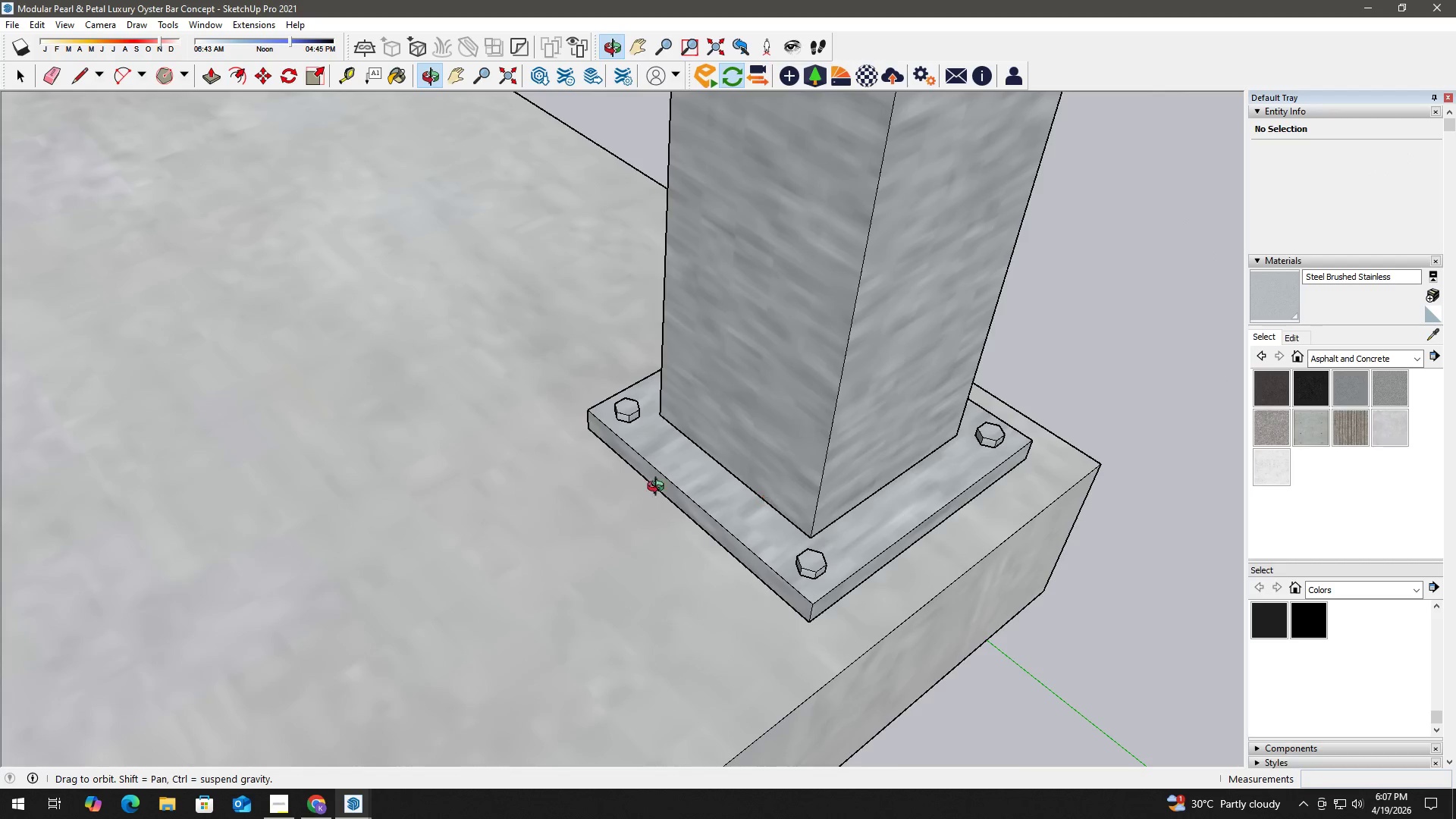 
key(H)
 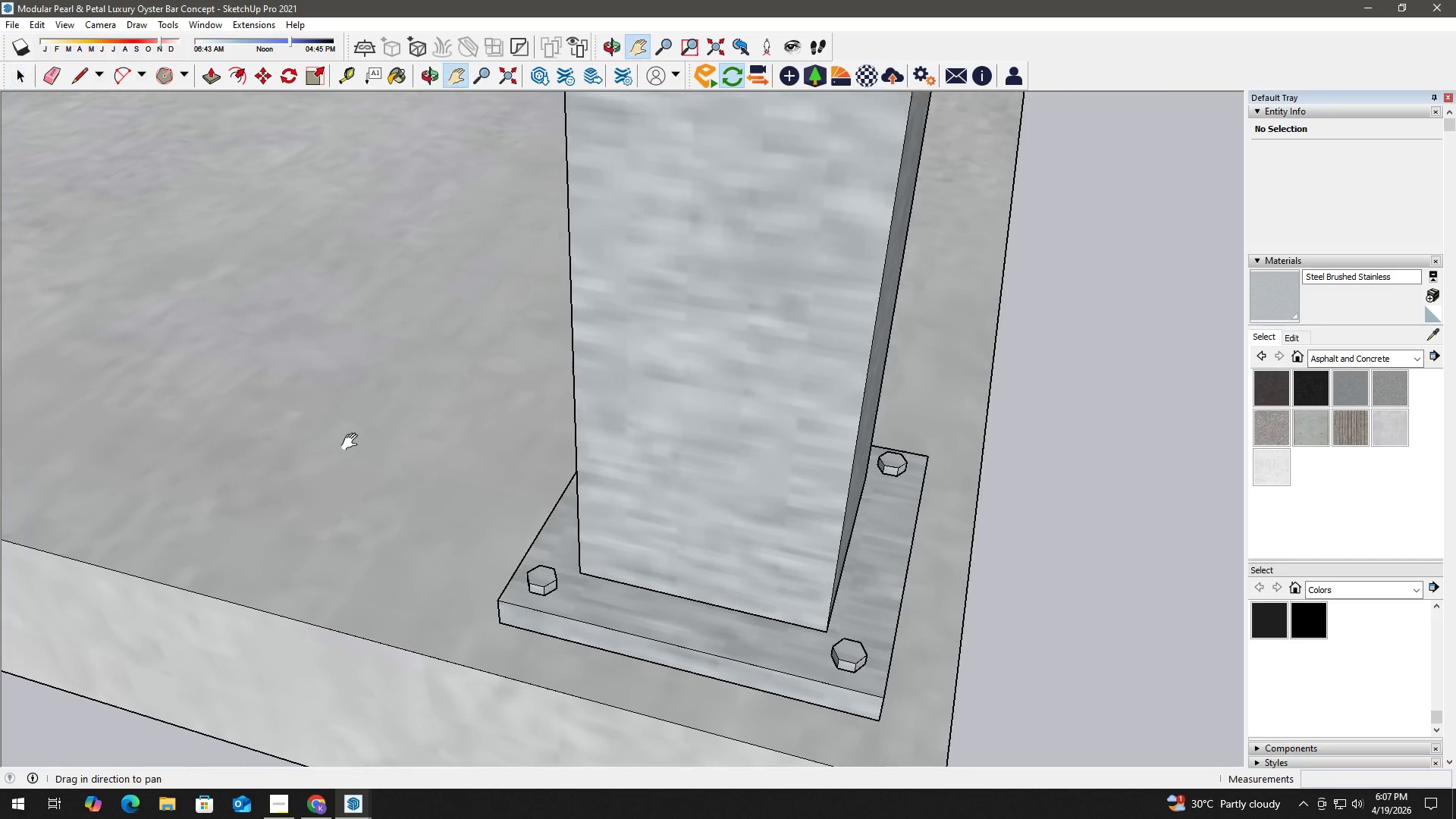 
left_click_drag(start_coordinate=[236, 419], to_coordinate=[1040, 522])
 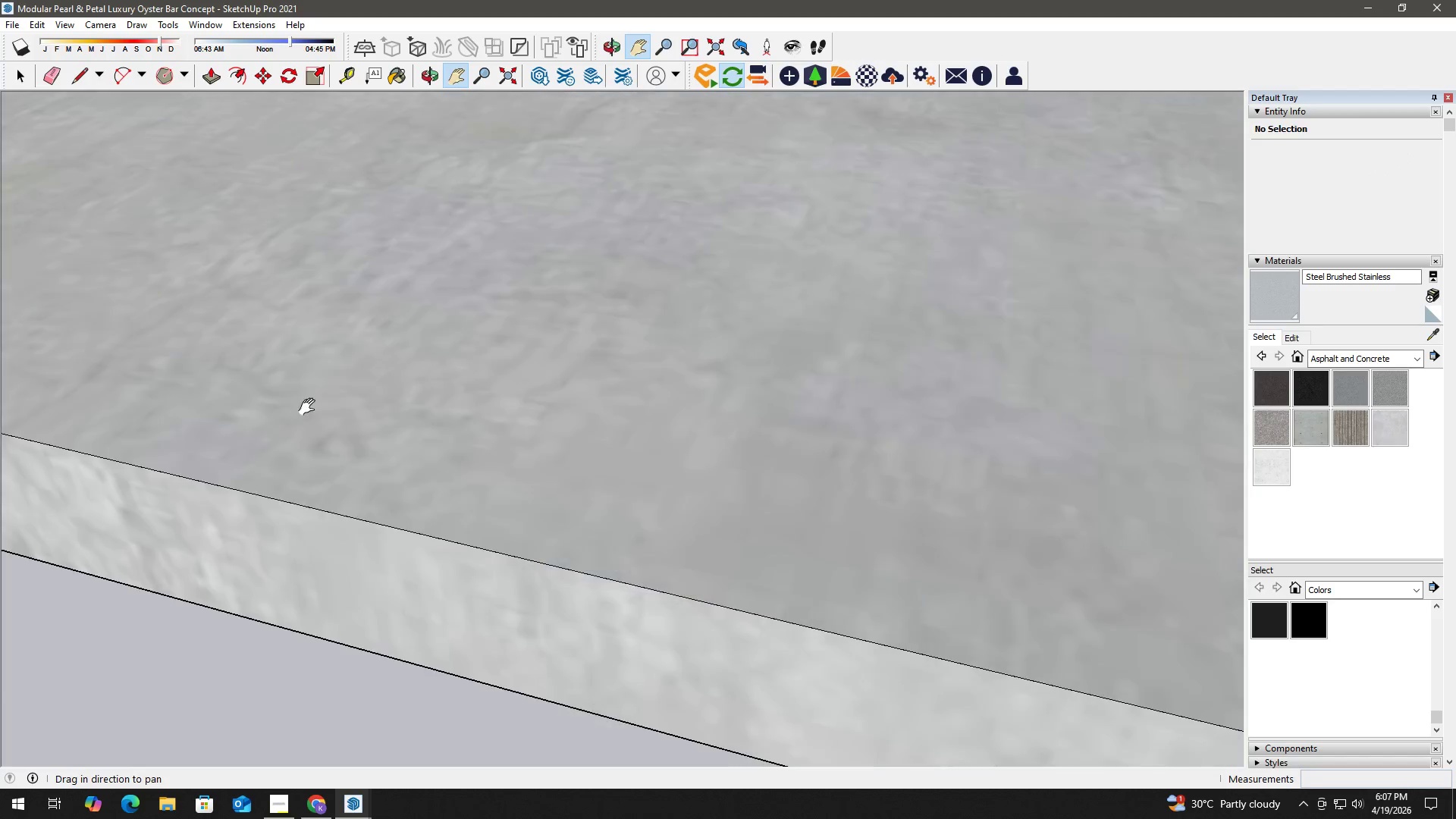 
left_click_drag(start_coordinate=[132, 378], to_coordinate=[1081, 581])
 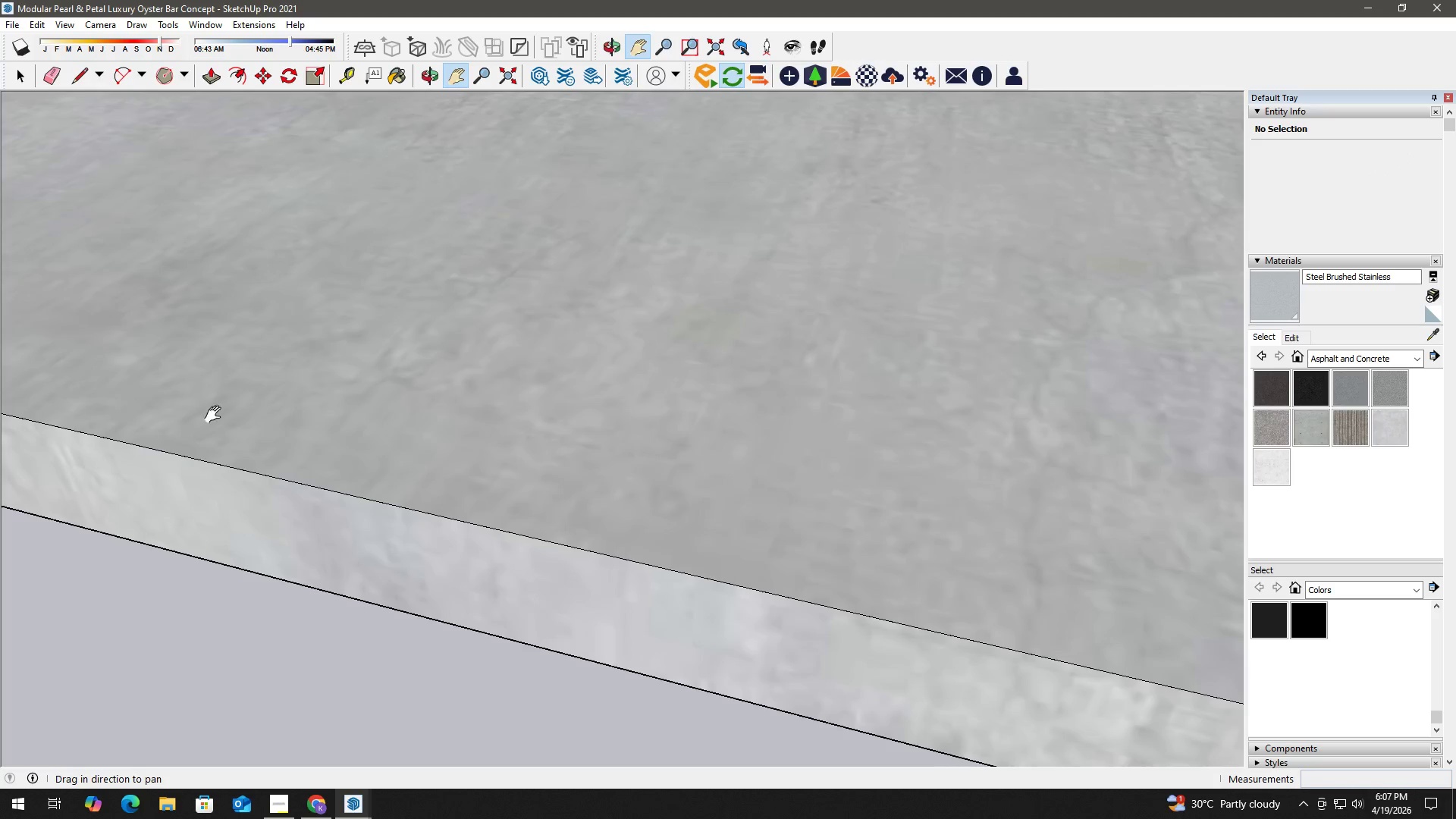 
left_click_drag(start_coordinate=[20, 385], to_coordinate=[1169, 570])
 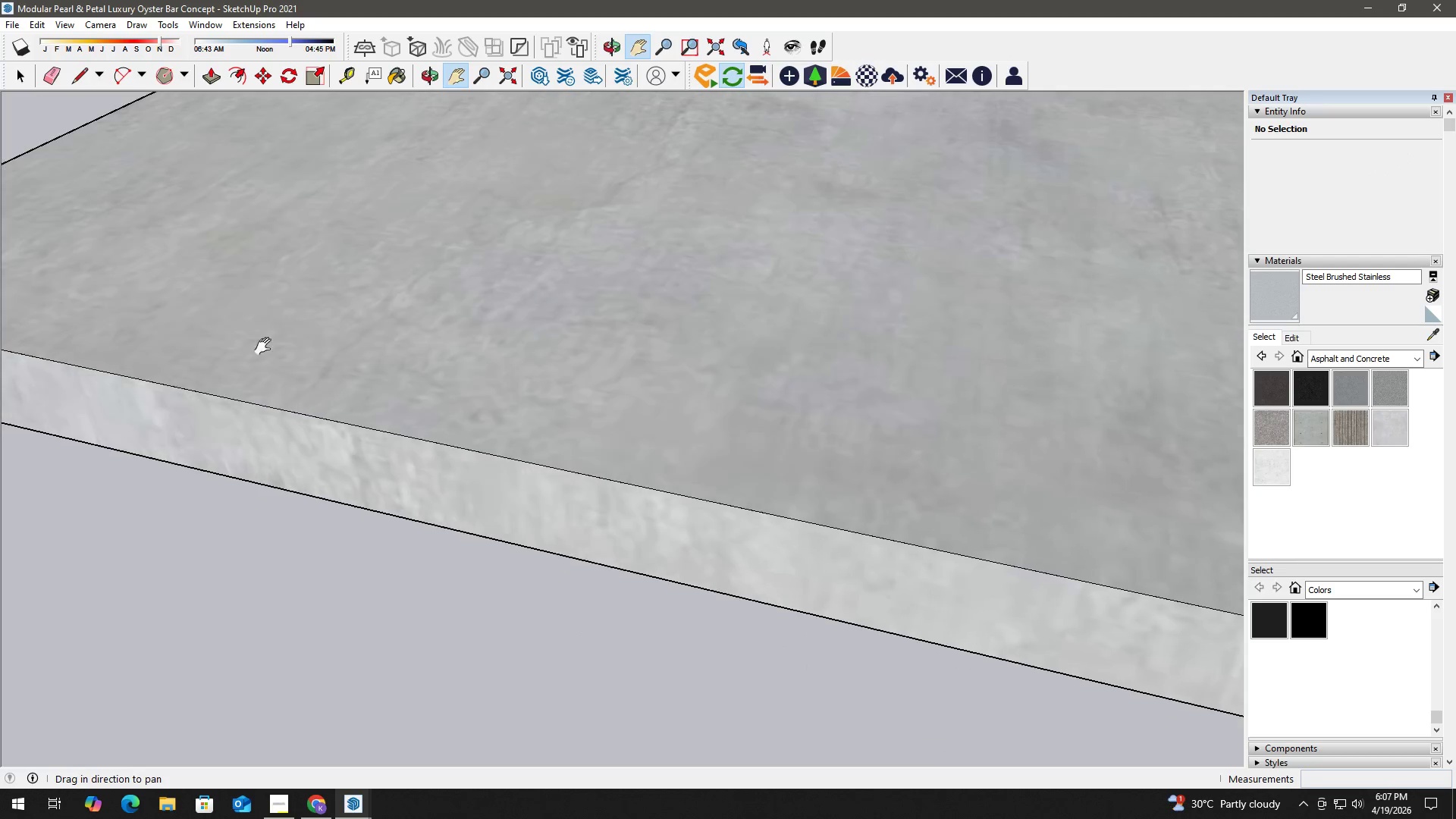 
left_click_drag(start_coordinate=[242, 344], to_coordinate=[1134, 570])
 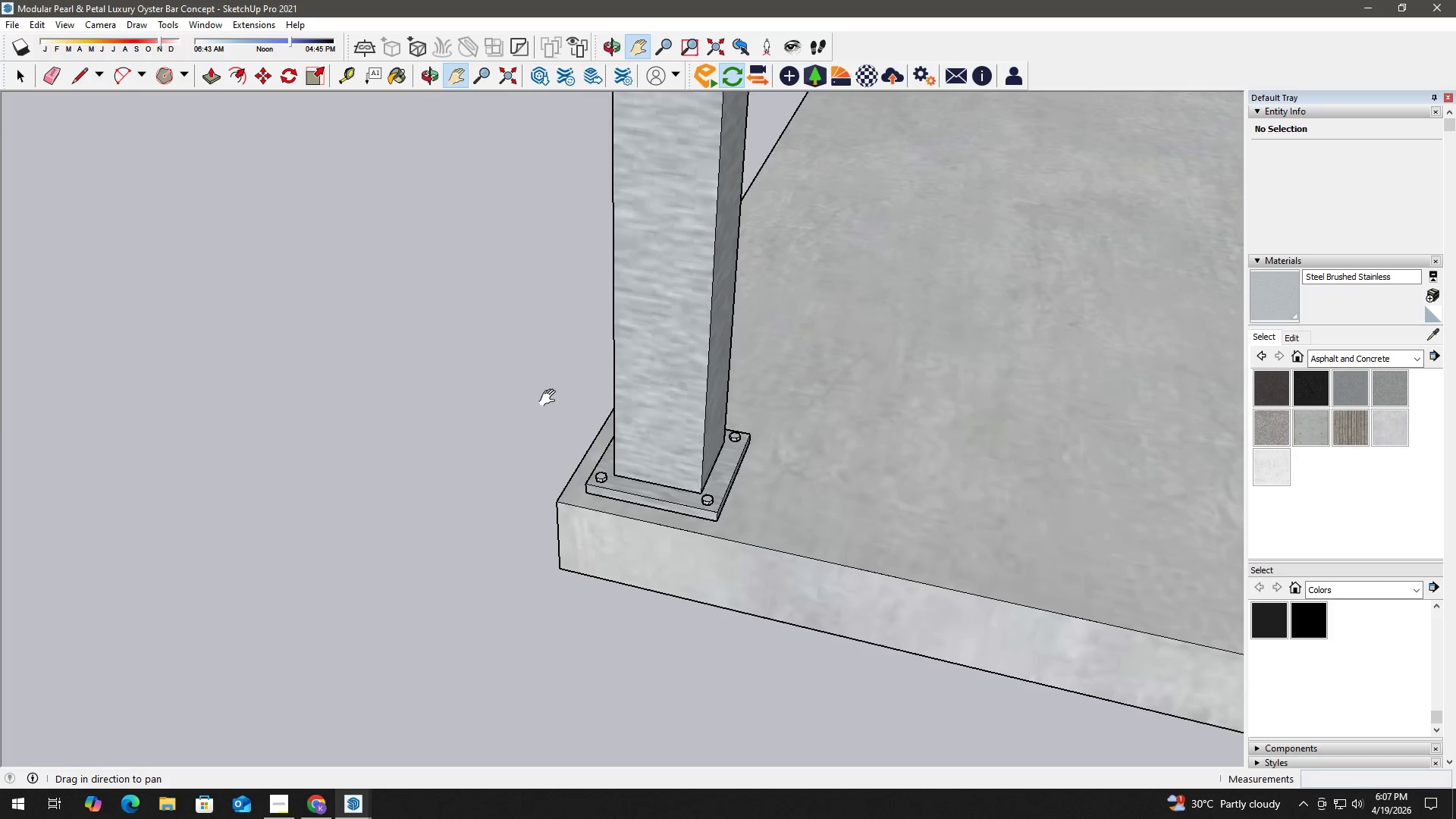 
left_click_drag(start_coordinate=[548, 404], to_coordinate=[626, 446])
 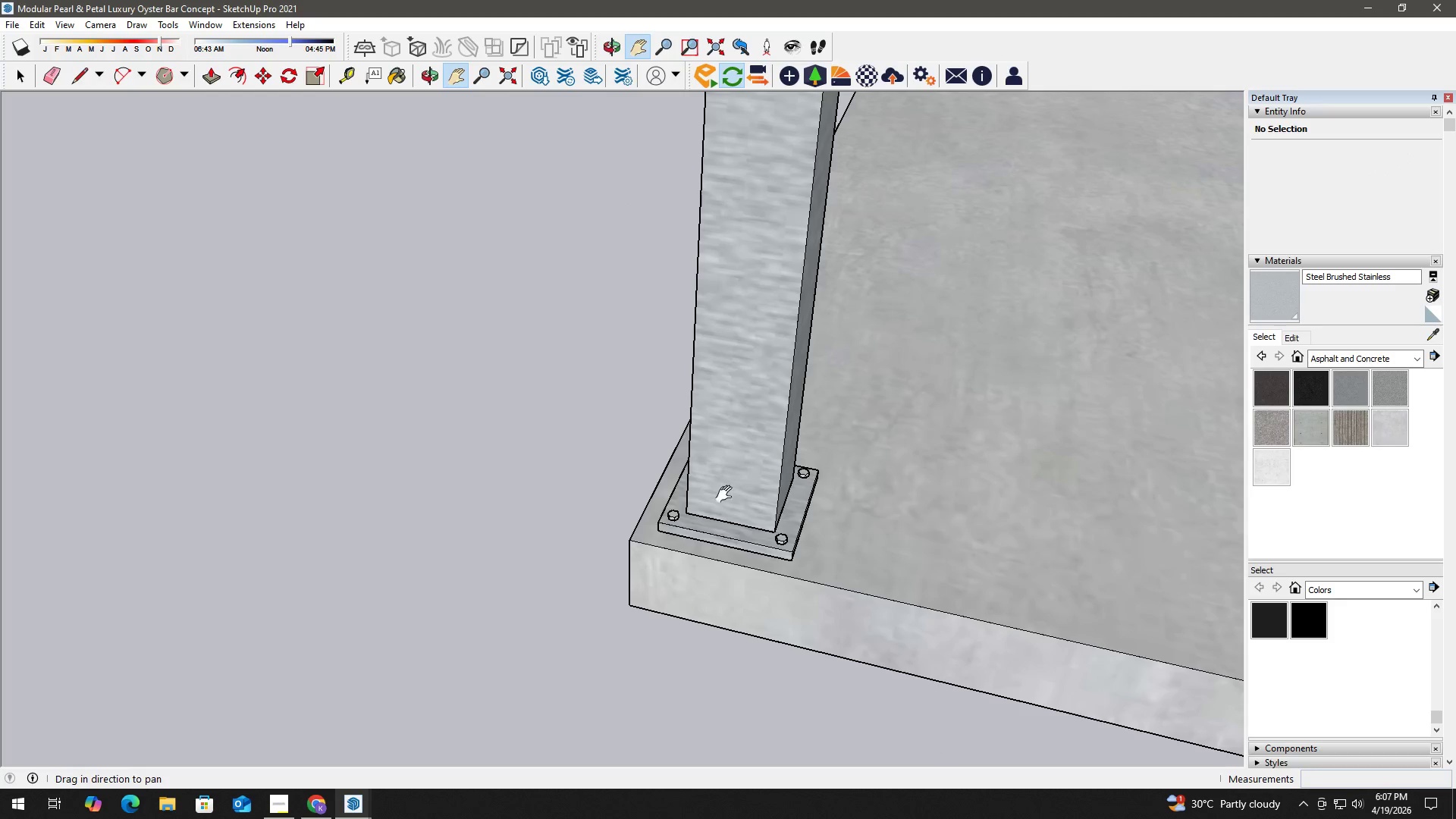 
key(Space)
 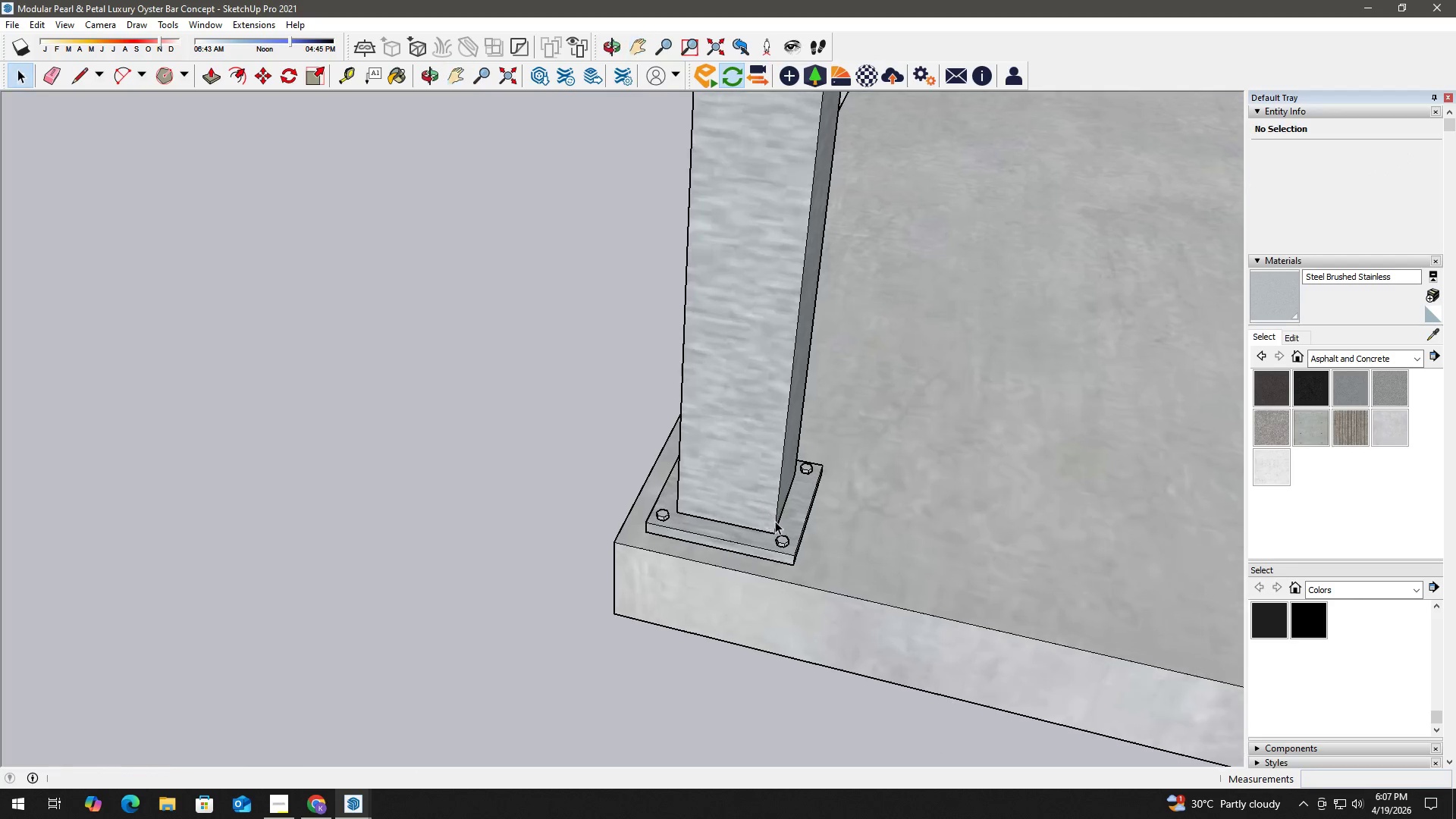 
scroll: coordinate [804, 547], scroll_direction: up, amount: 13.0
 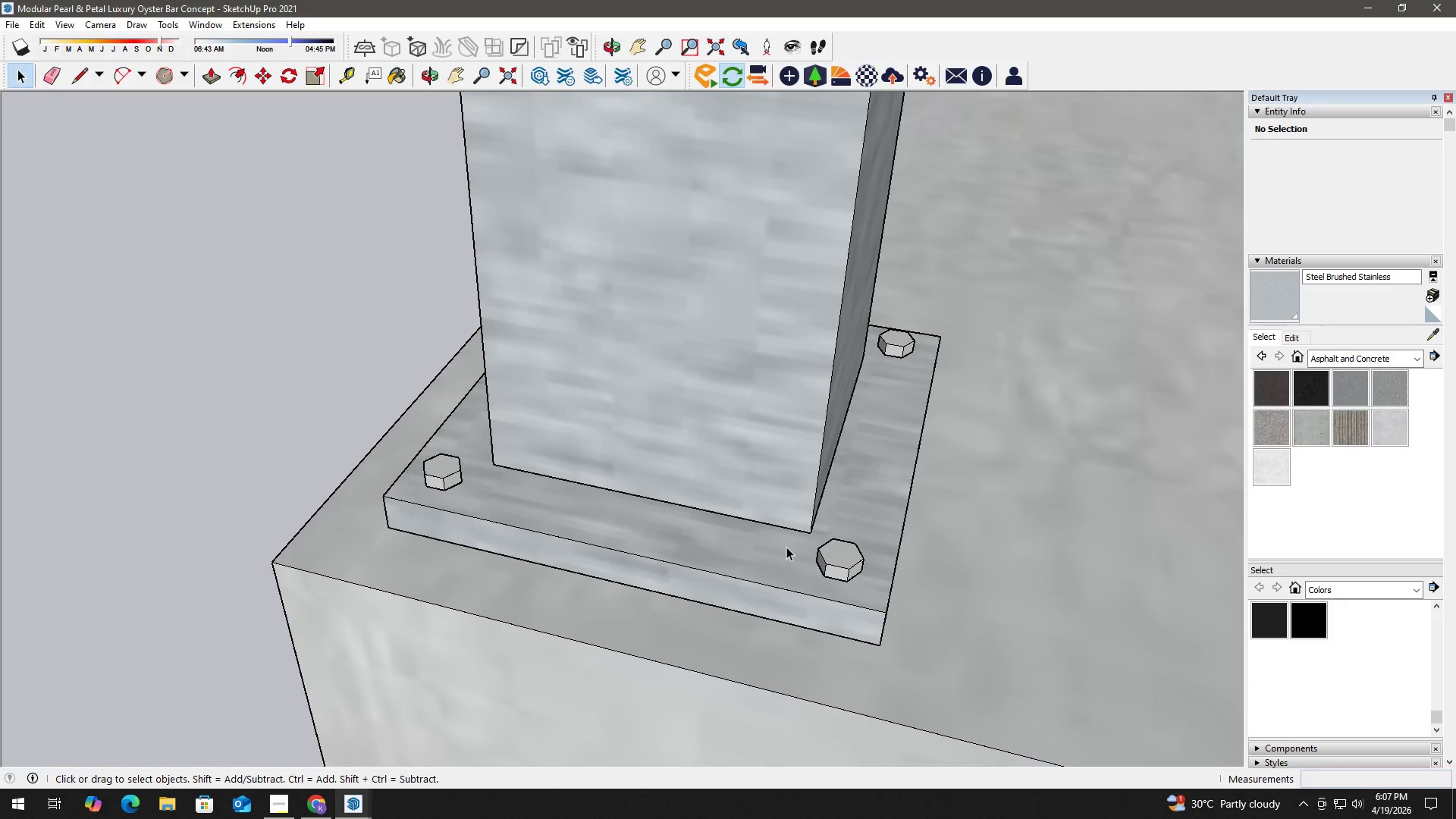 
left_click([784, 547])
 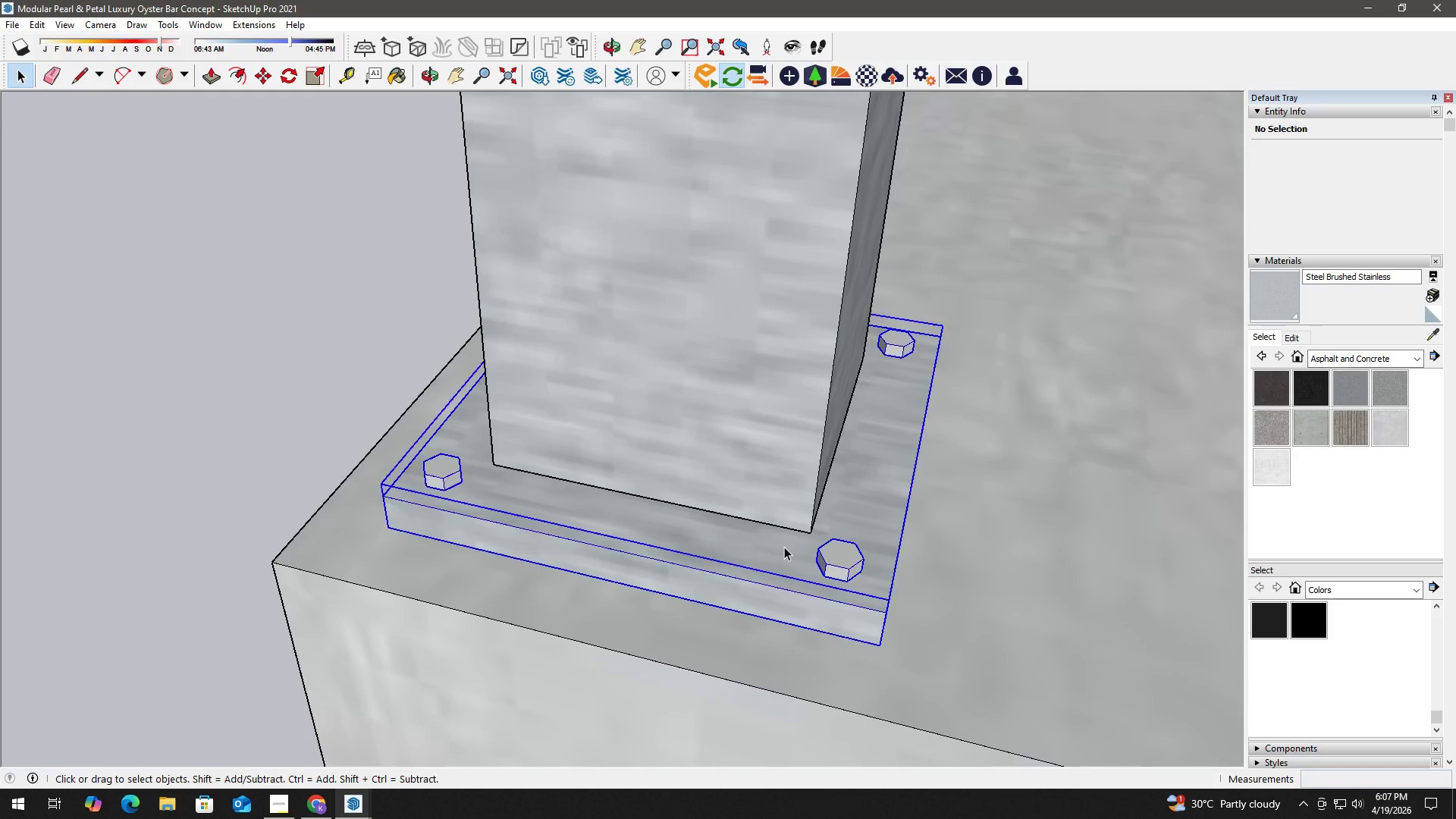 
right_click([784, 547])
 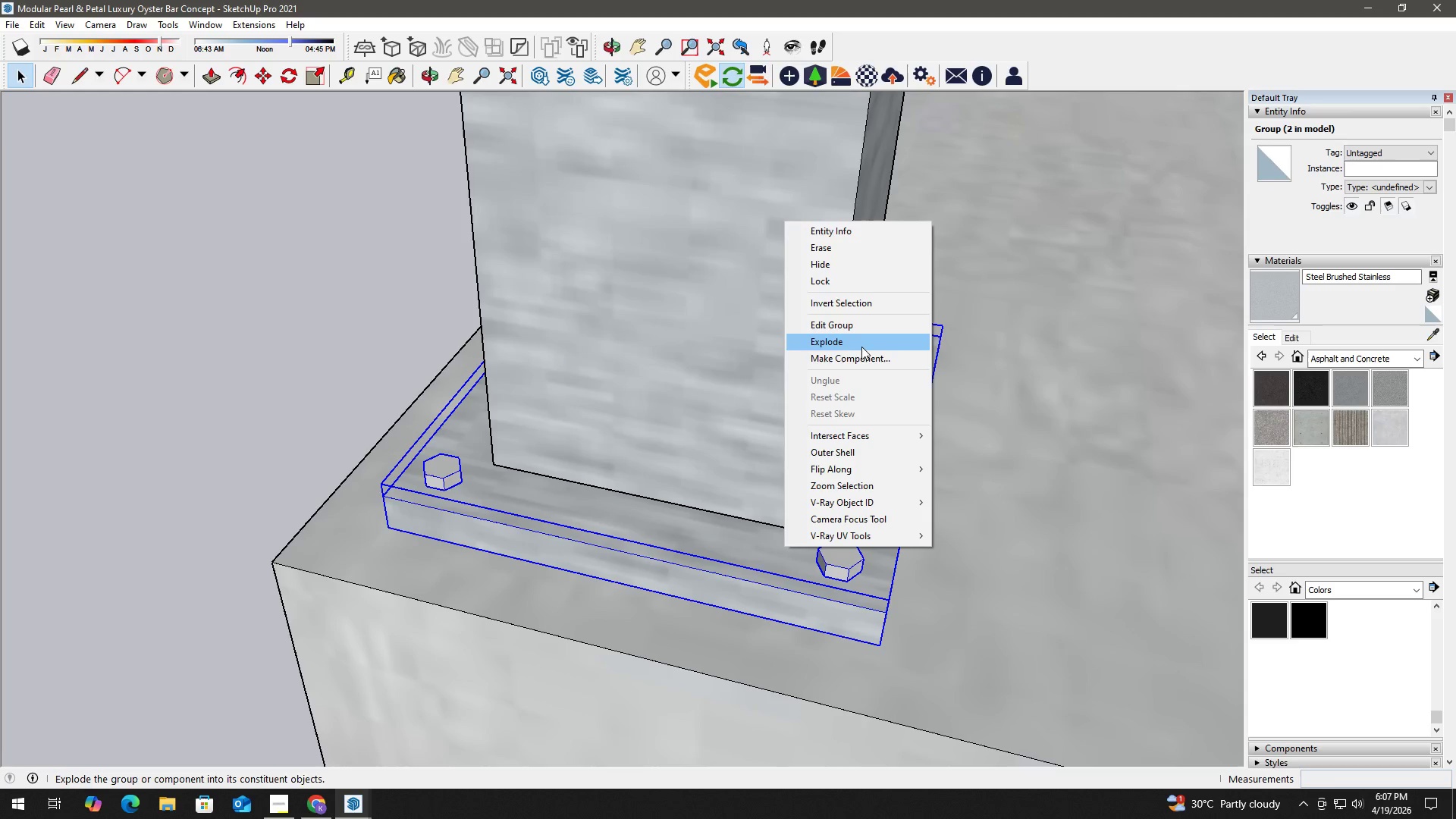 
left_click([866, 328])
 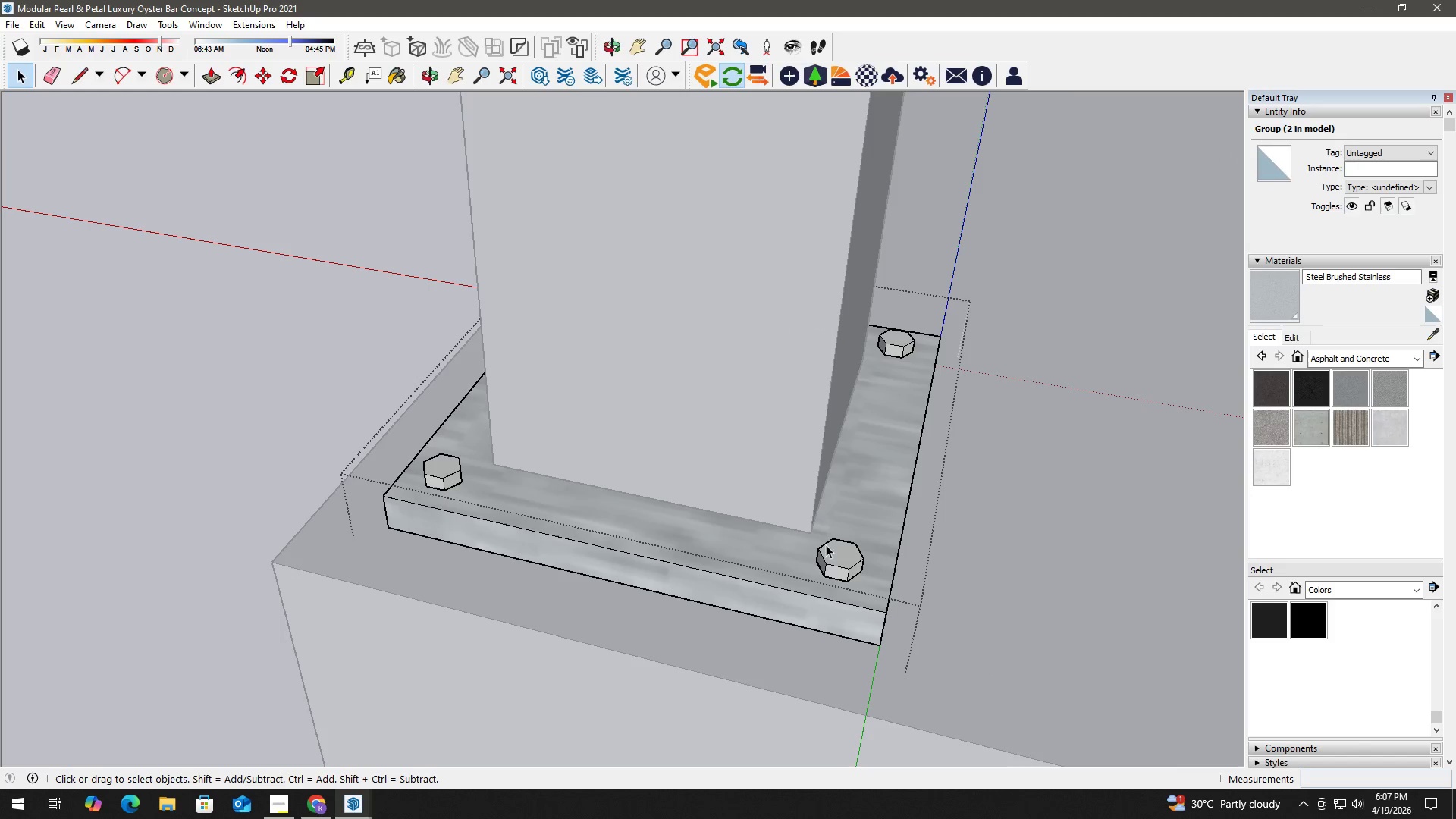 
left_click([837, 558])
 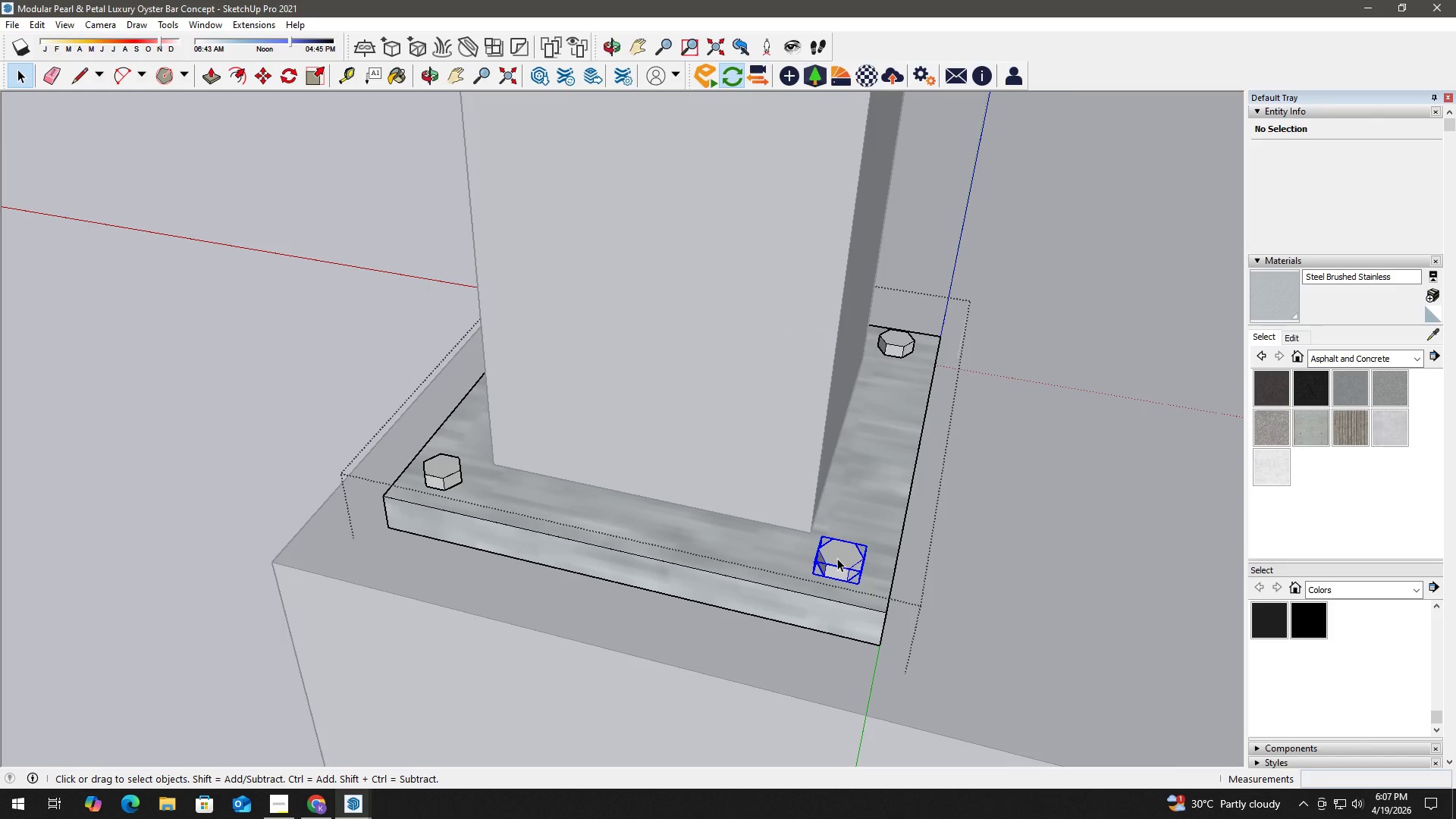 
right_click([837, 558])
 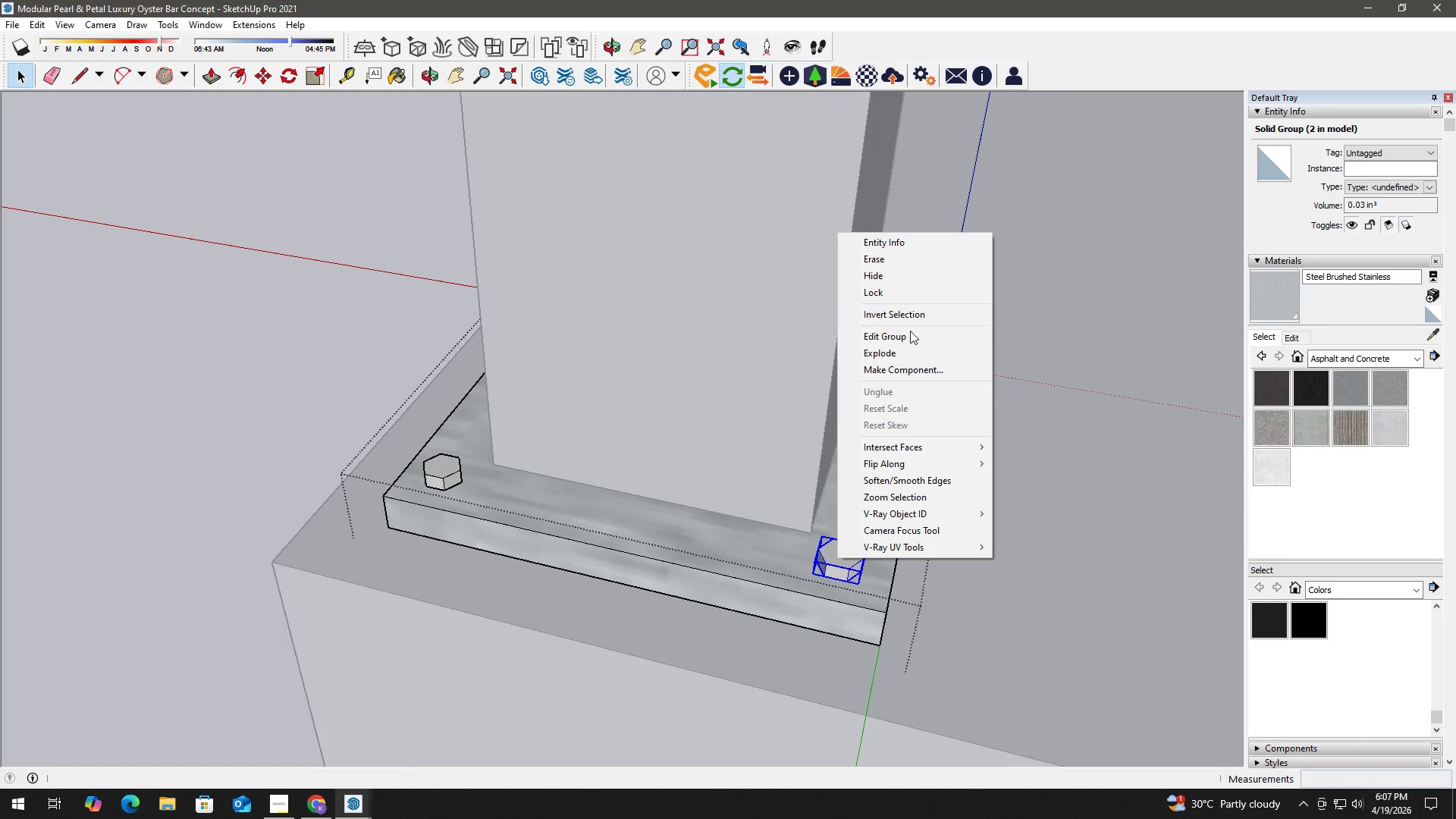 
left_click([909, 336])
 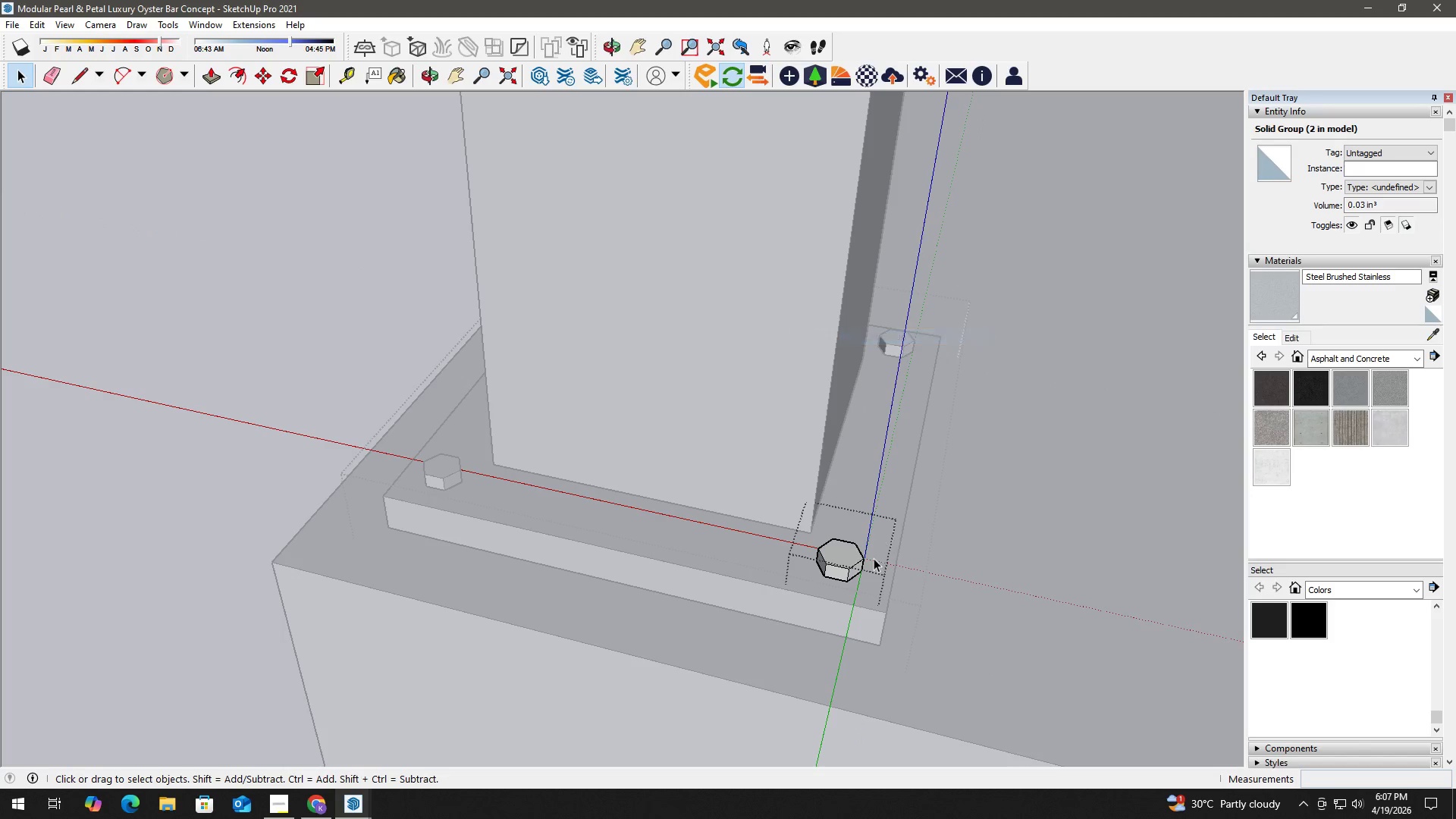 
key(B)
 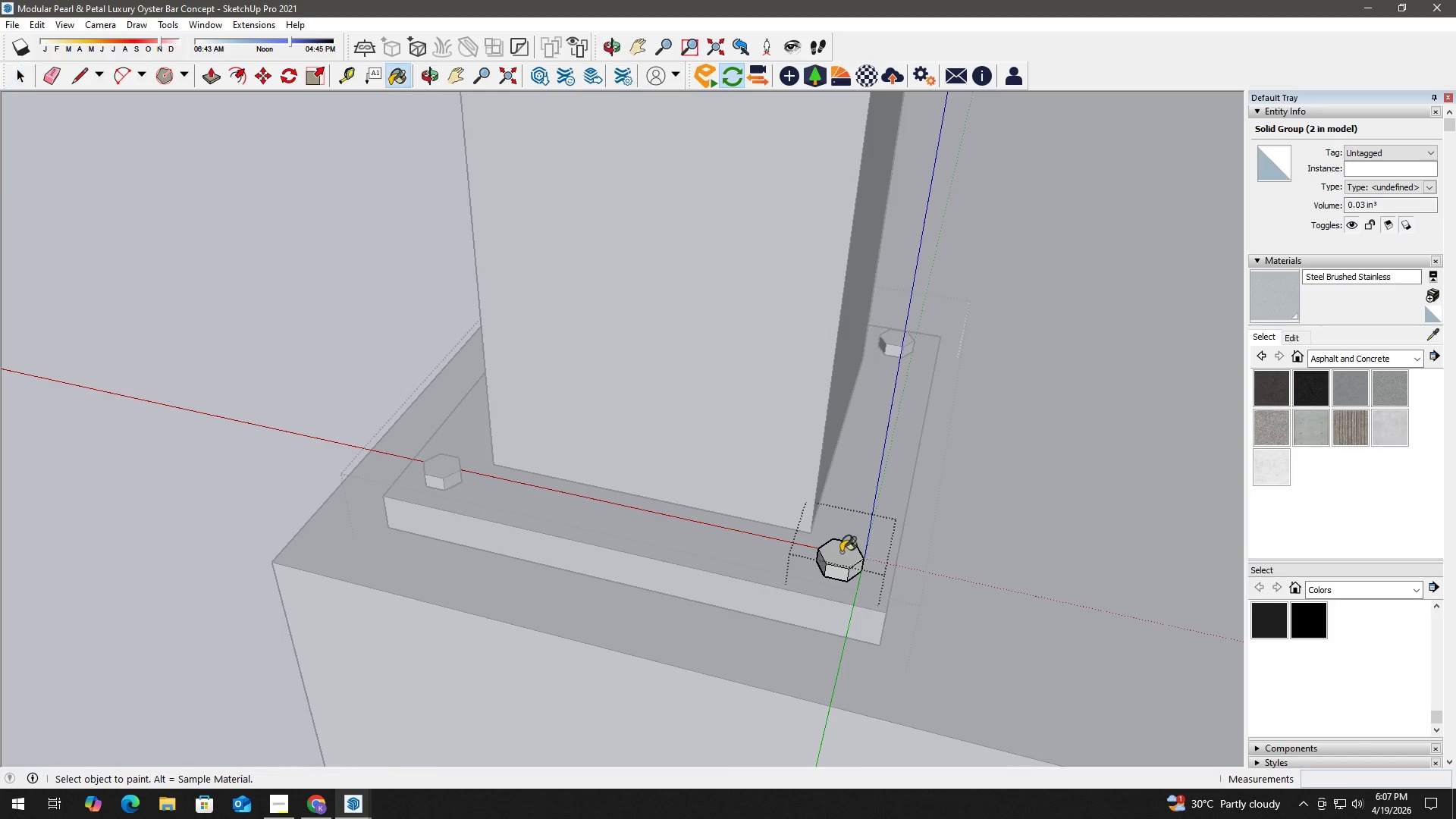 
left_click([841, 551])
 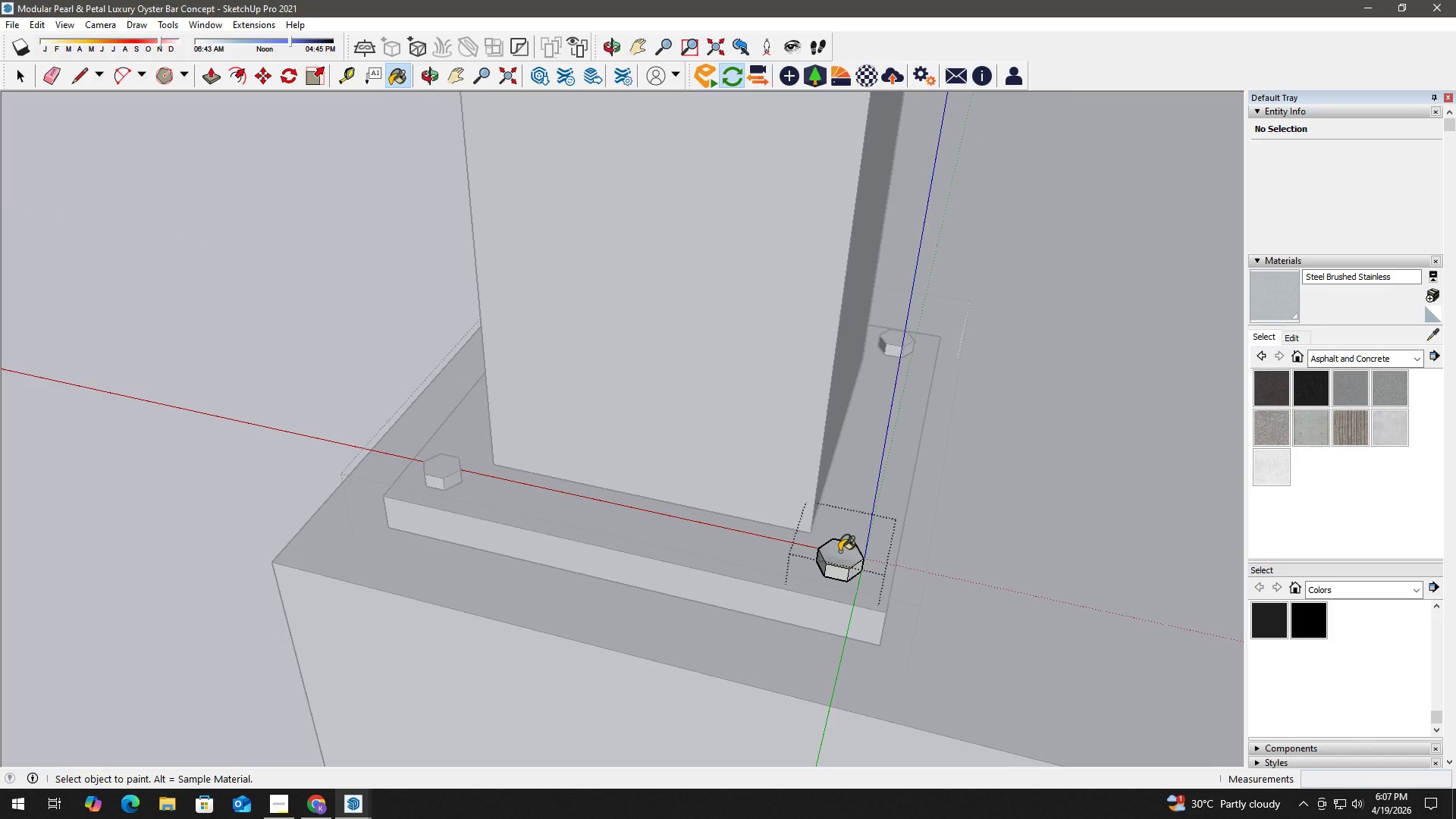 
key(Space)
 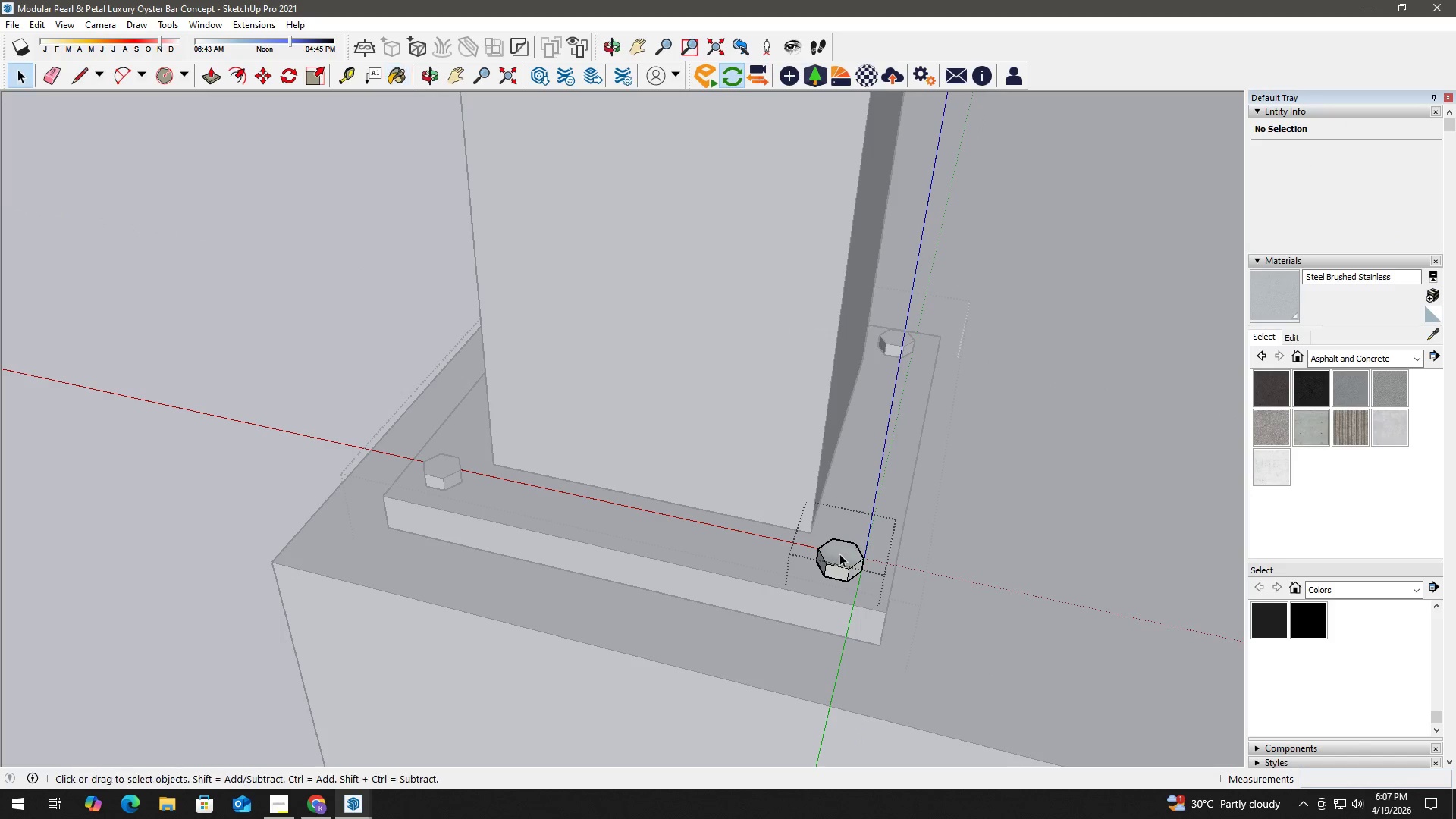 
left_click([839, 554])
 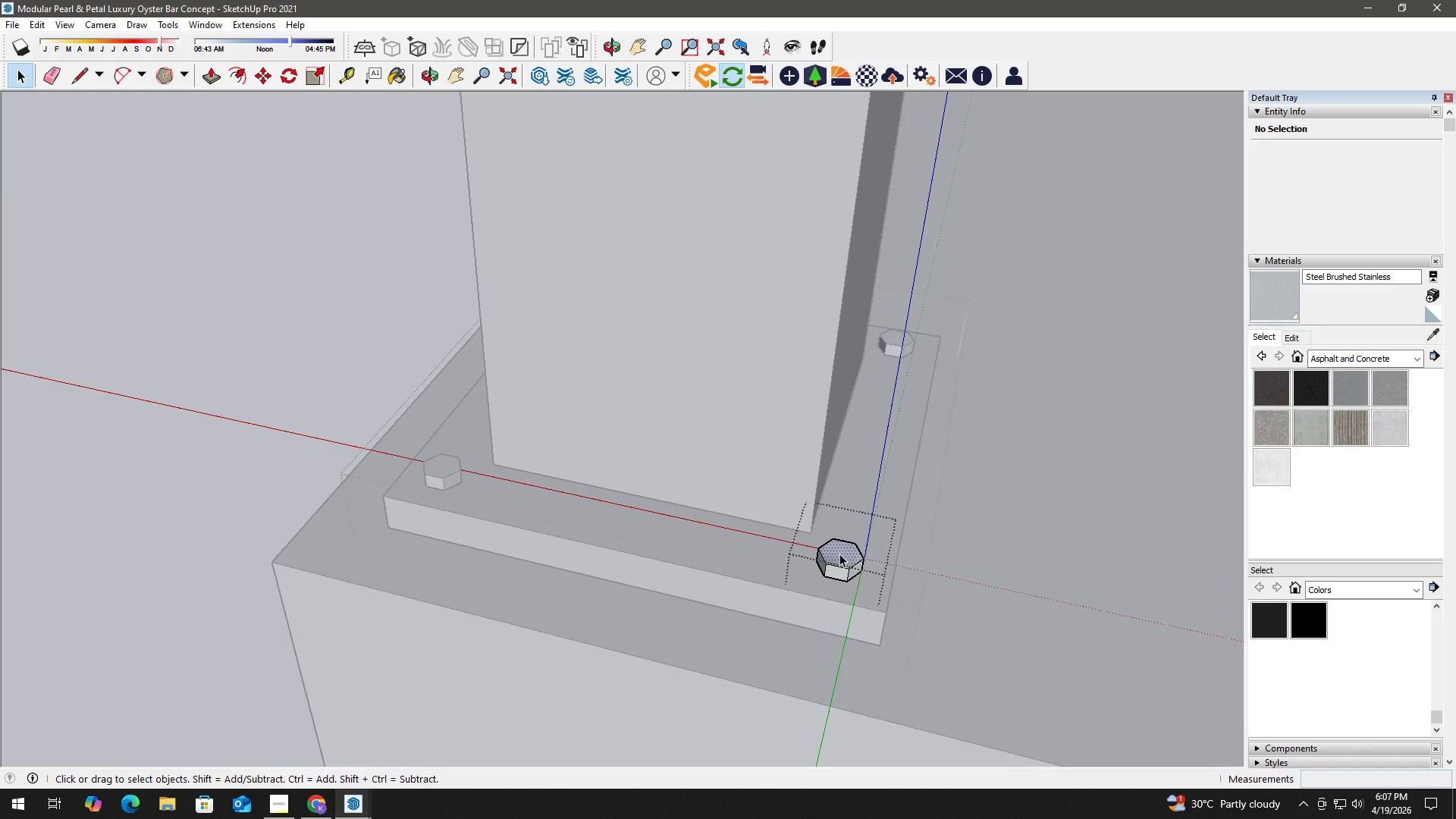 
right_click([839, 554])
 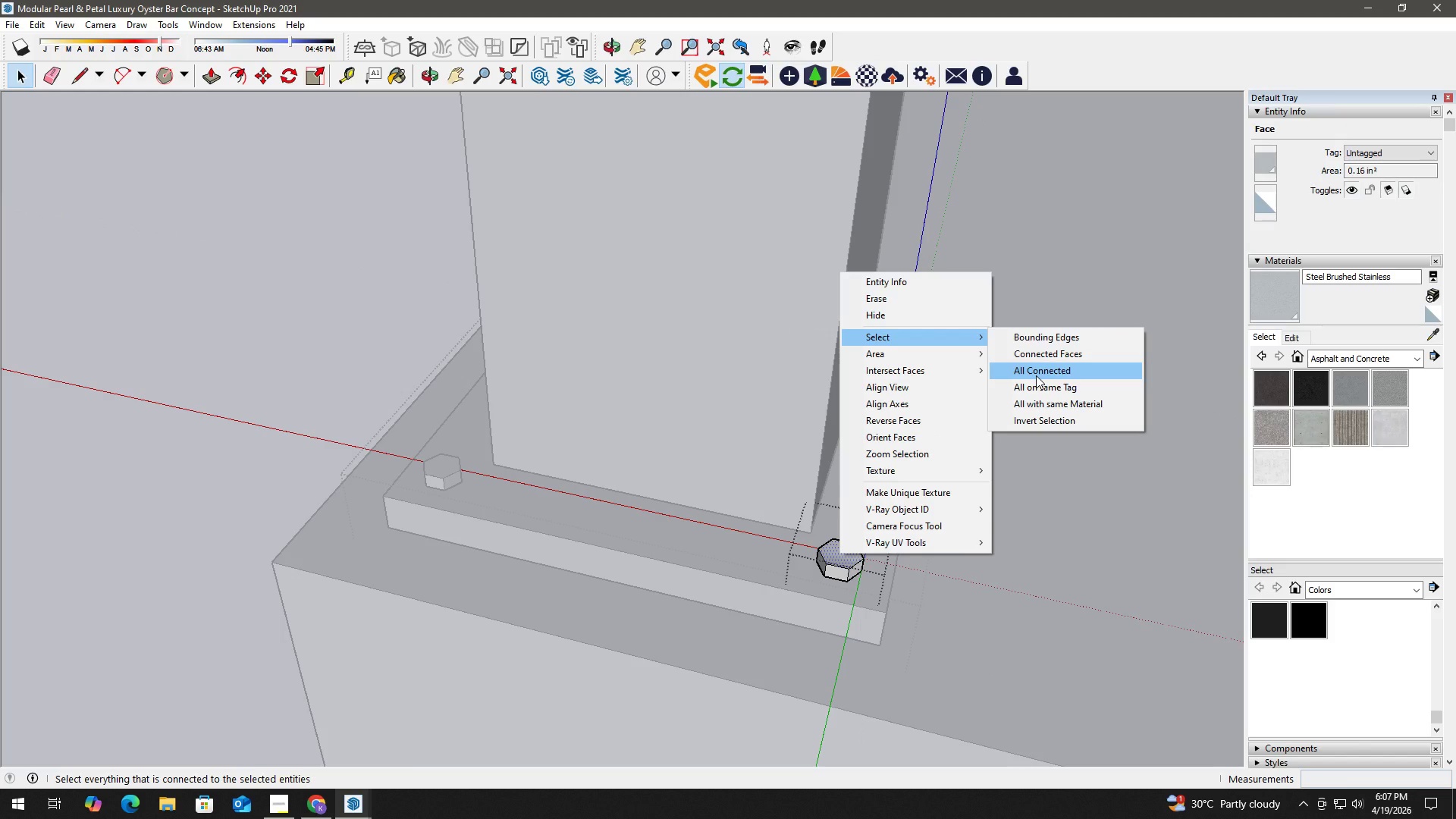 
left_click([1039, 389])
 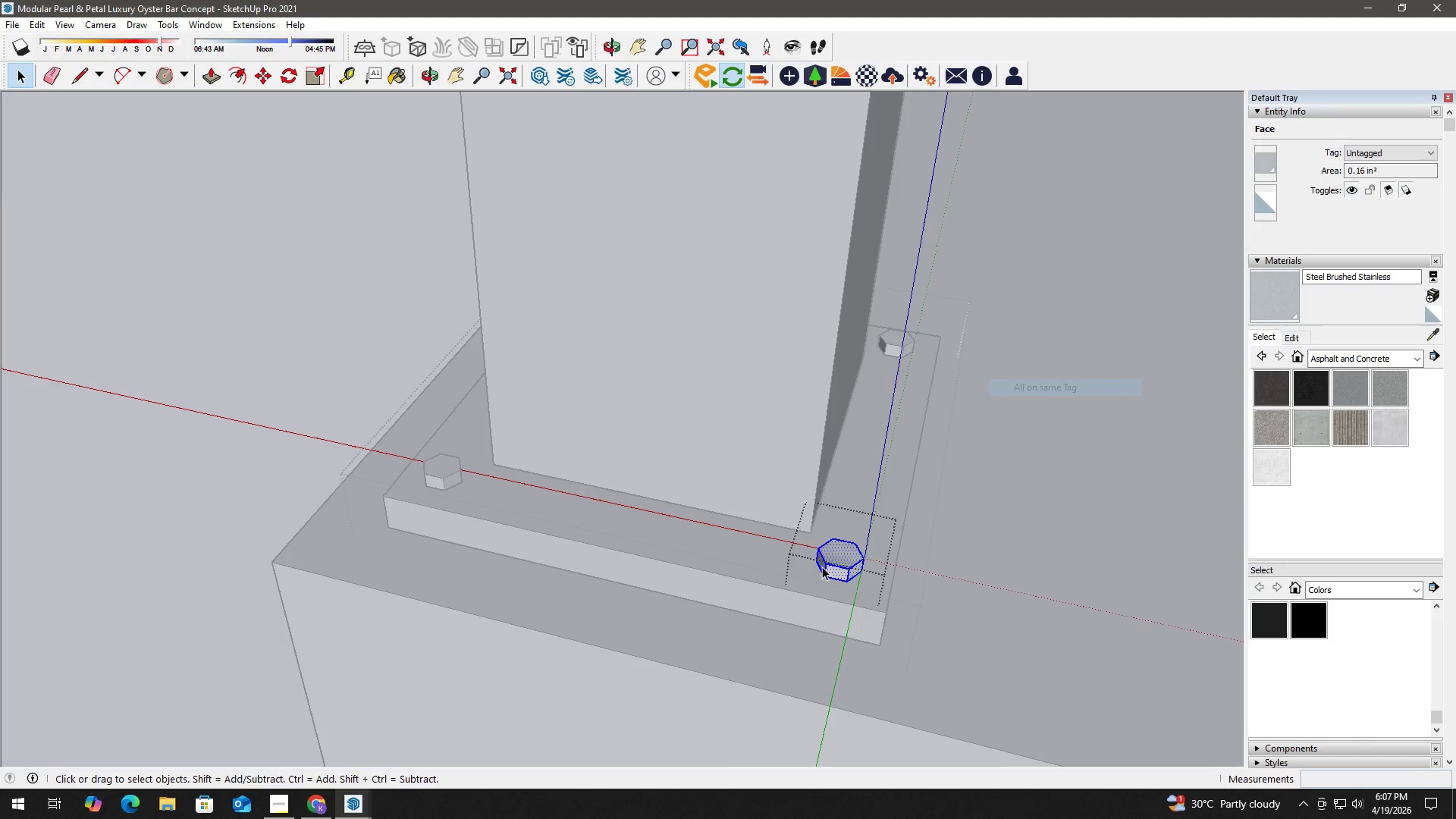 
key(B)
 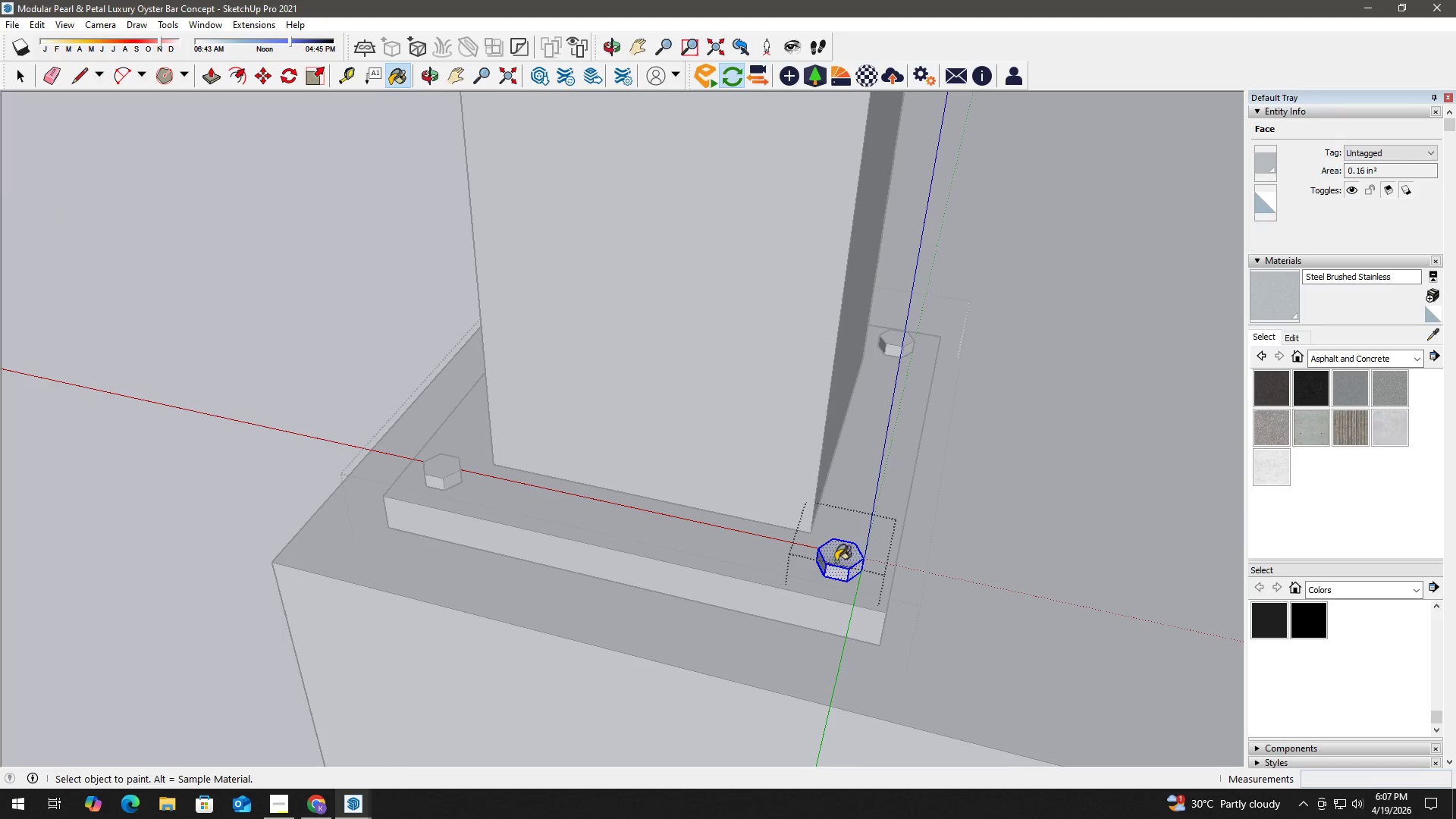 
left_click([845, 548])
 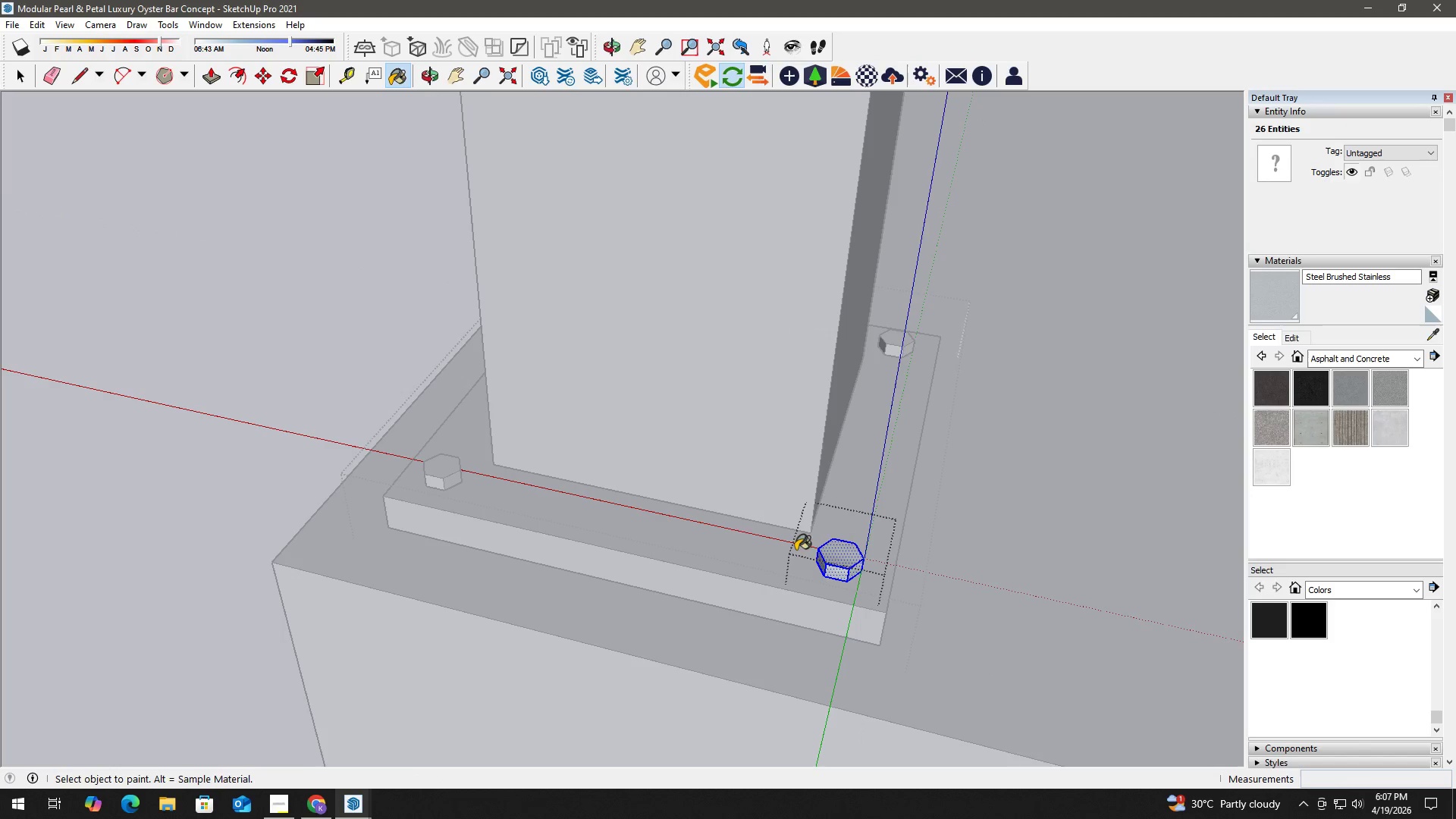 
key(Space)
 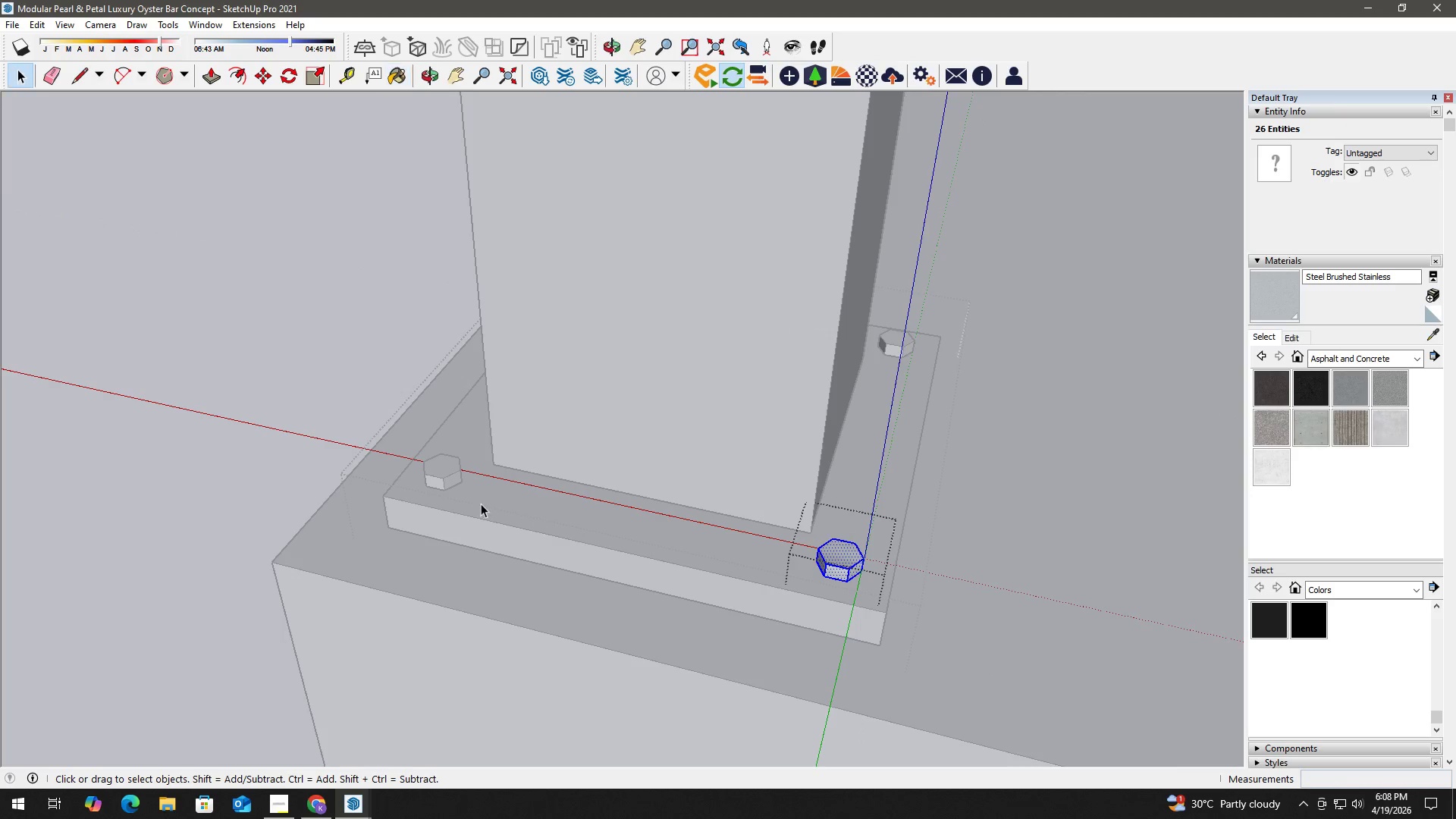 
key(H)
 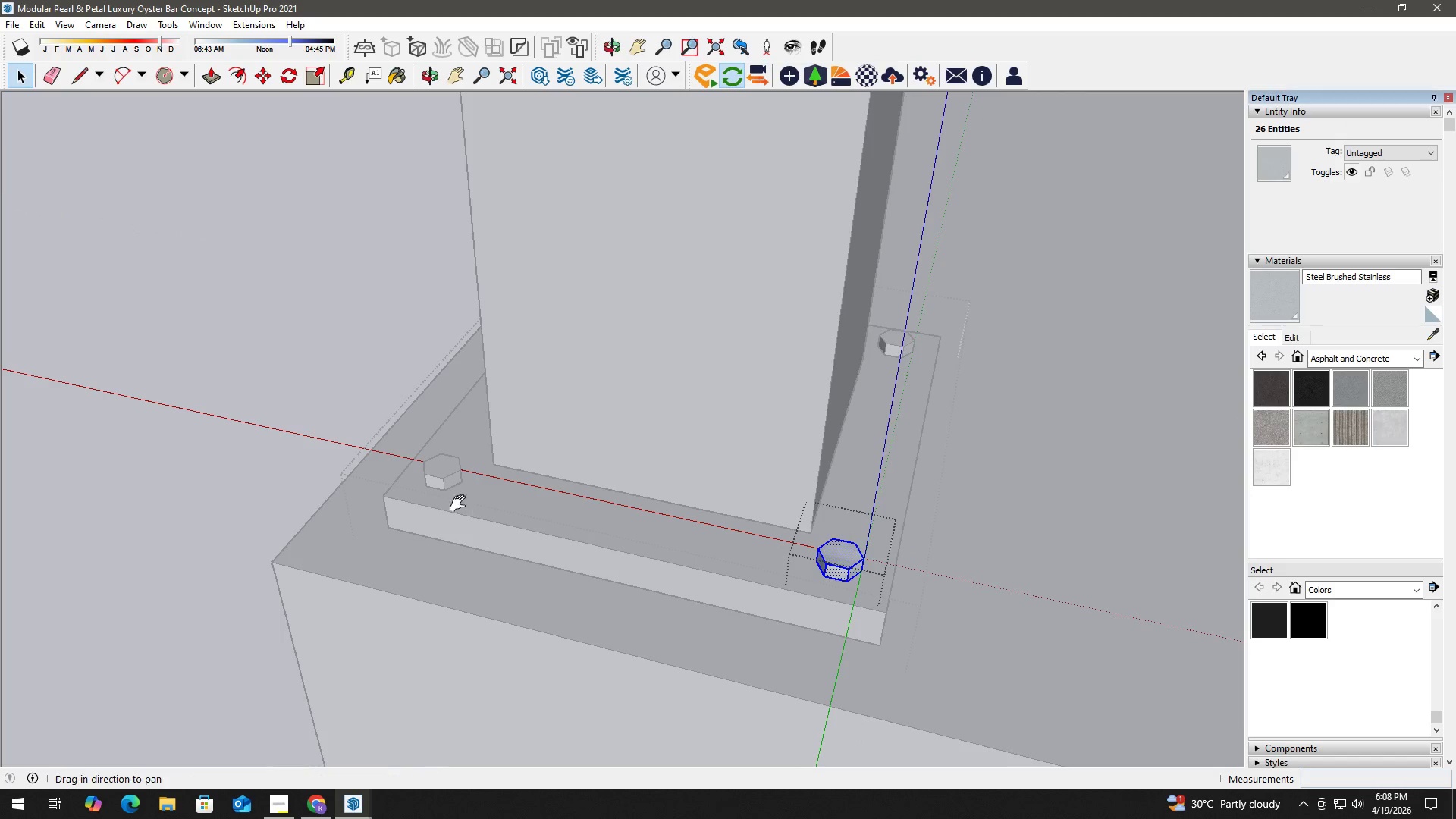 
left_click_drag(start_coordinate=[461, 504], to_coordinate=[731, 547])
 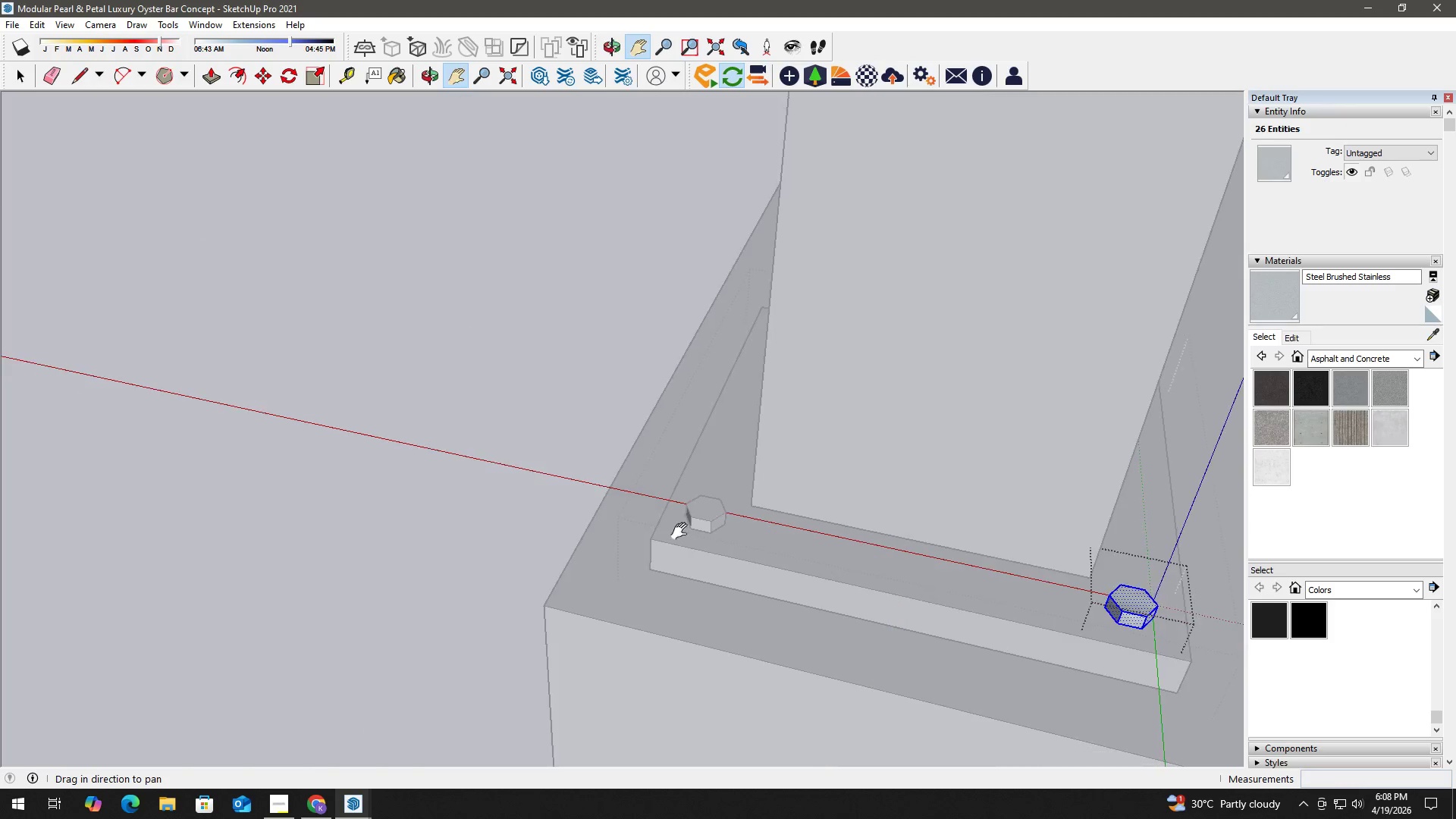 
key(Space)
 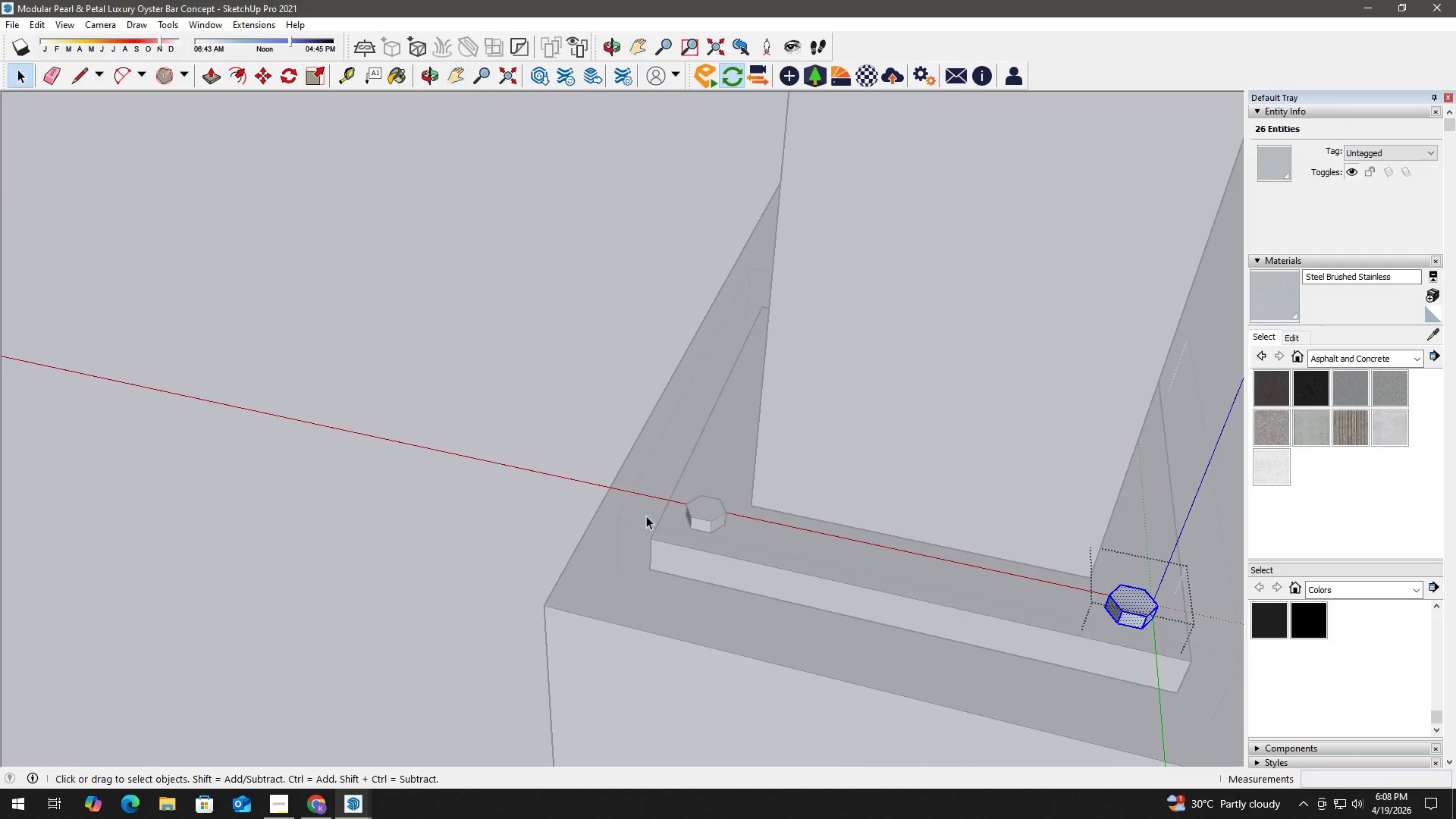 
left_click([706, 514])
 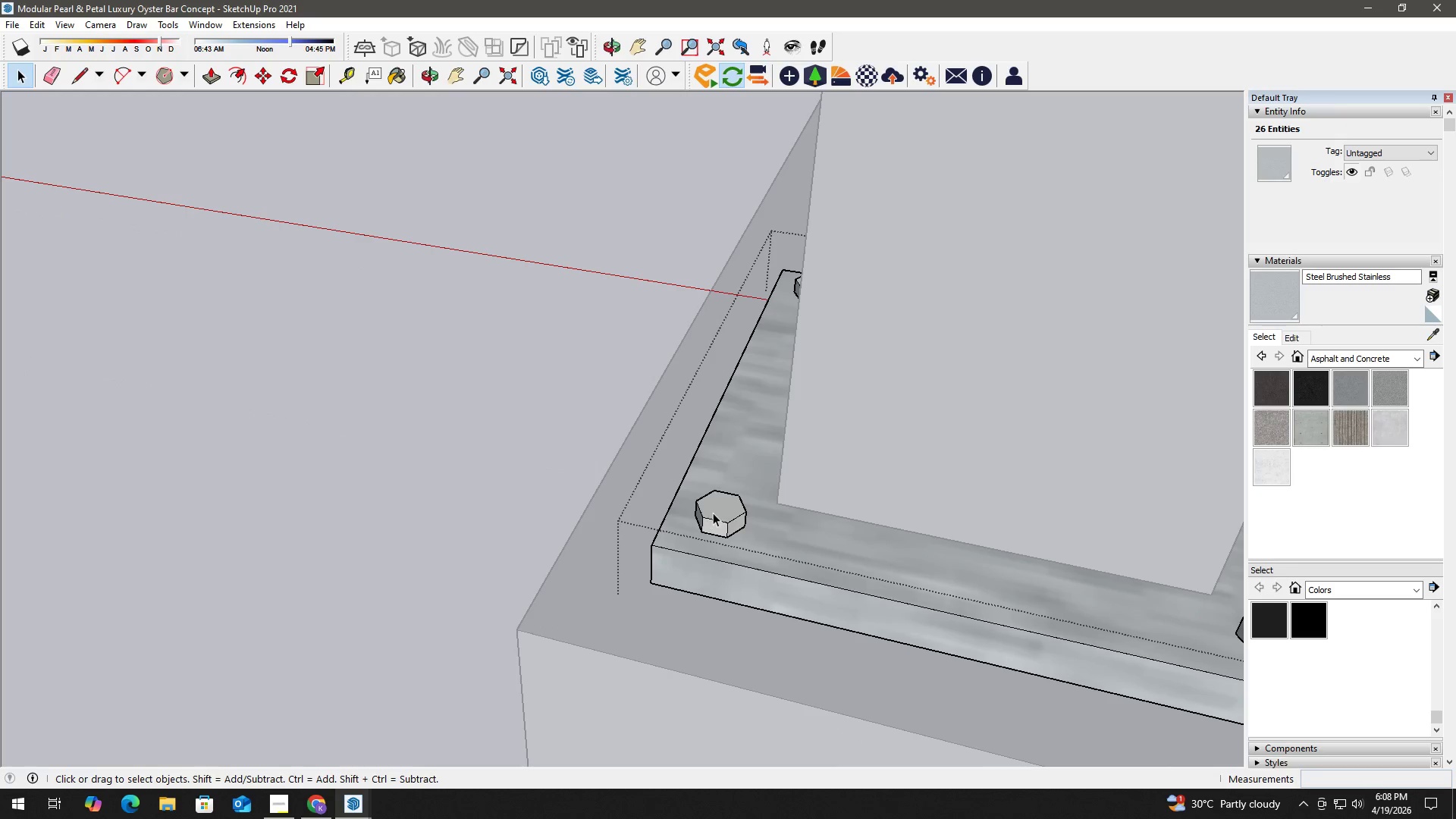 
scroll: coordinate [648, 515], scroll_direction: up, amount: 2.0
 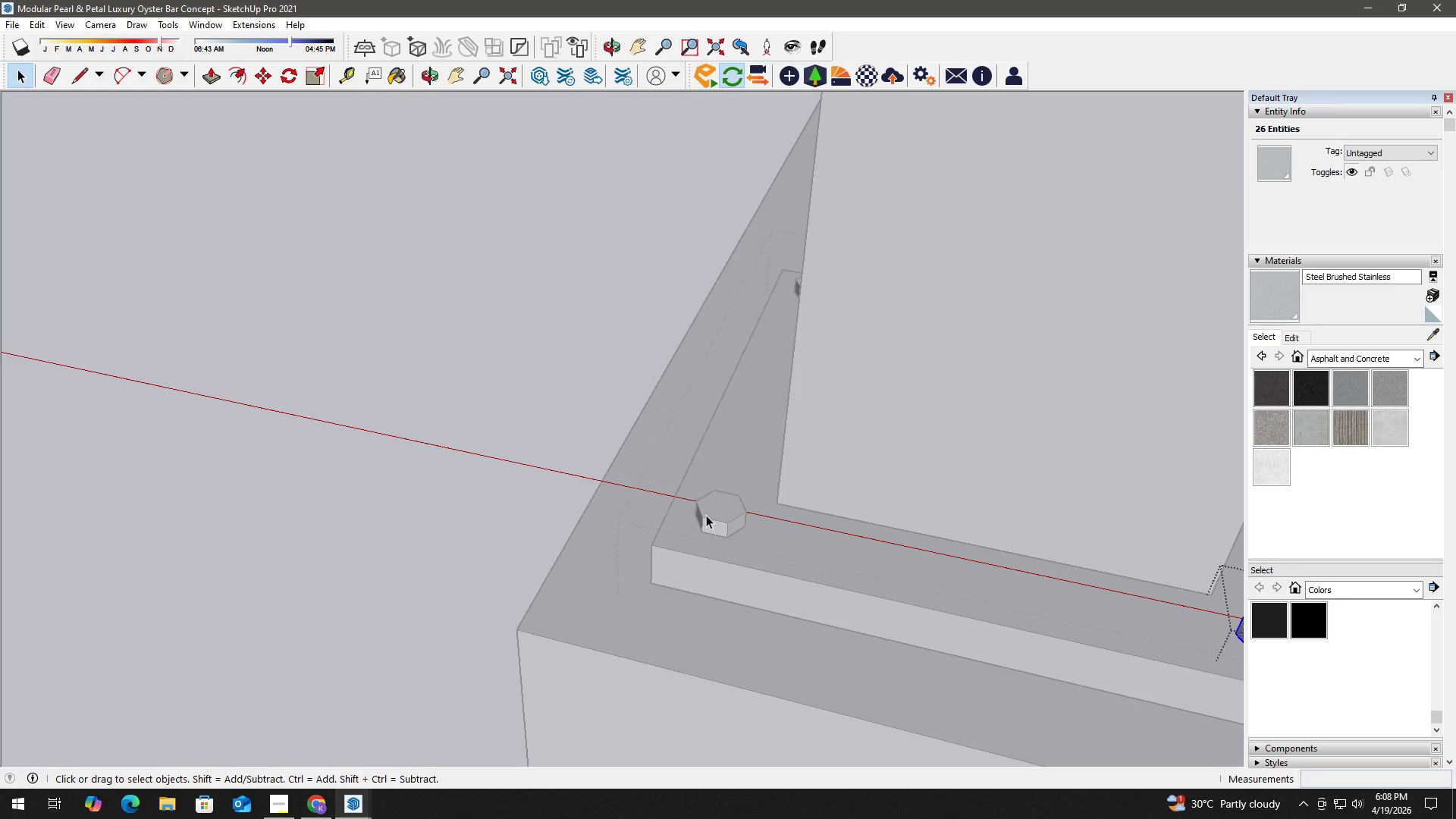 
double_click([715, 512])
 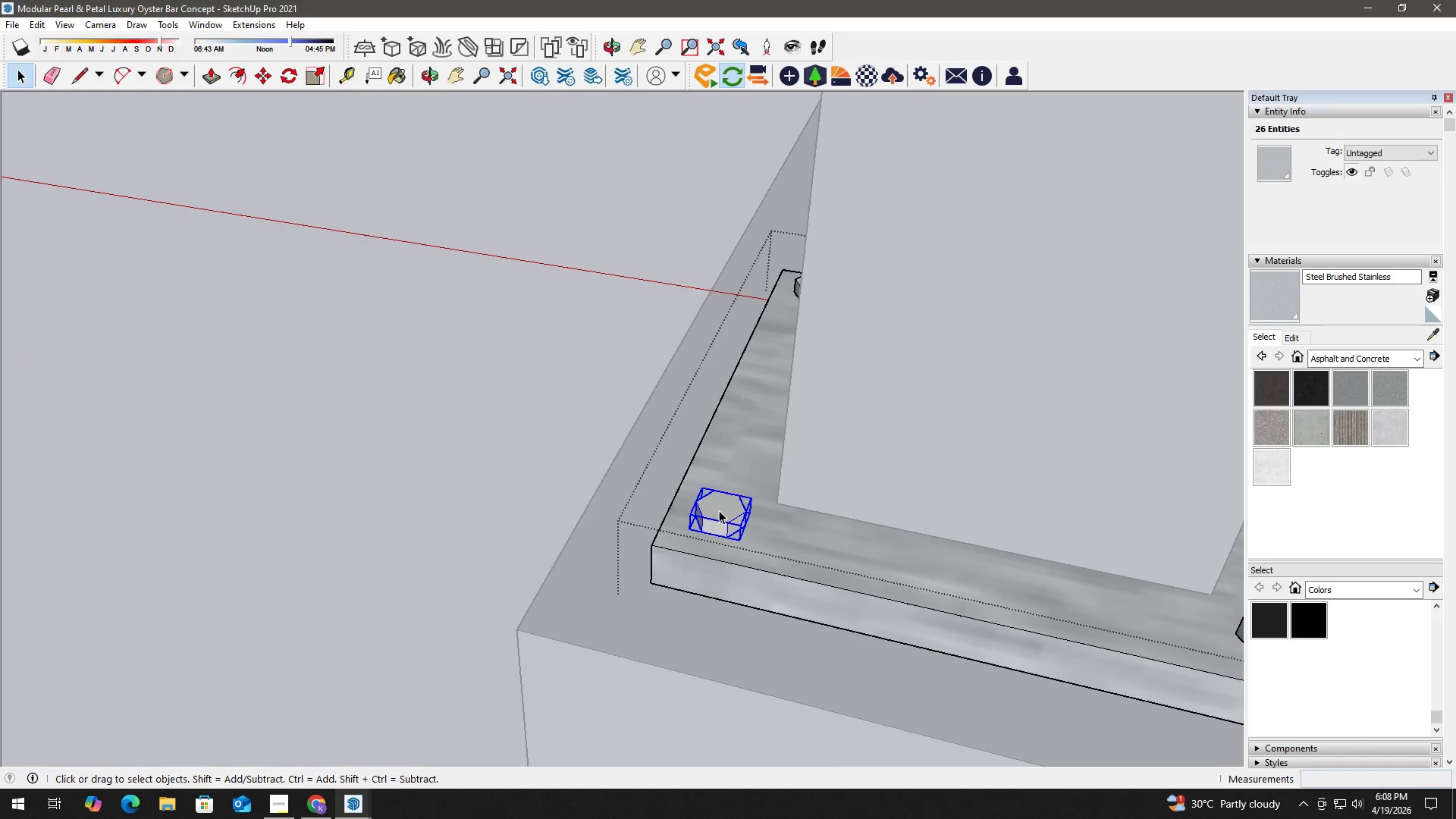 
triple_click([723, 507])
 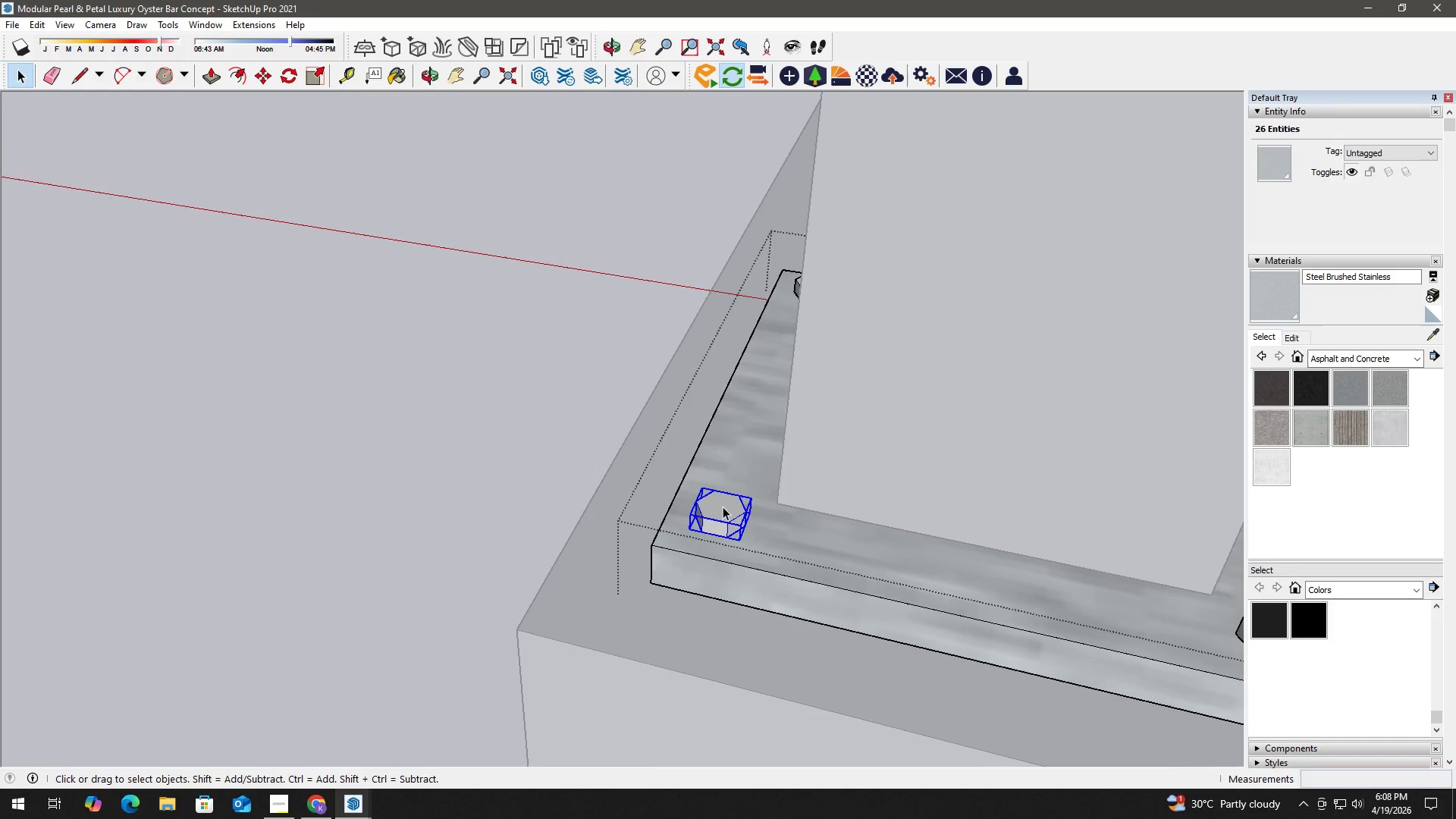 
triple_click([723, 507])
 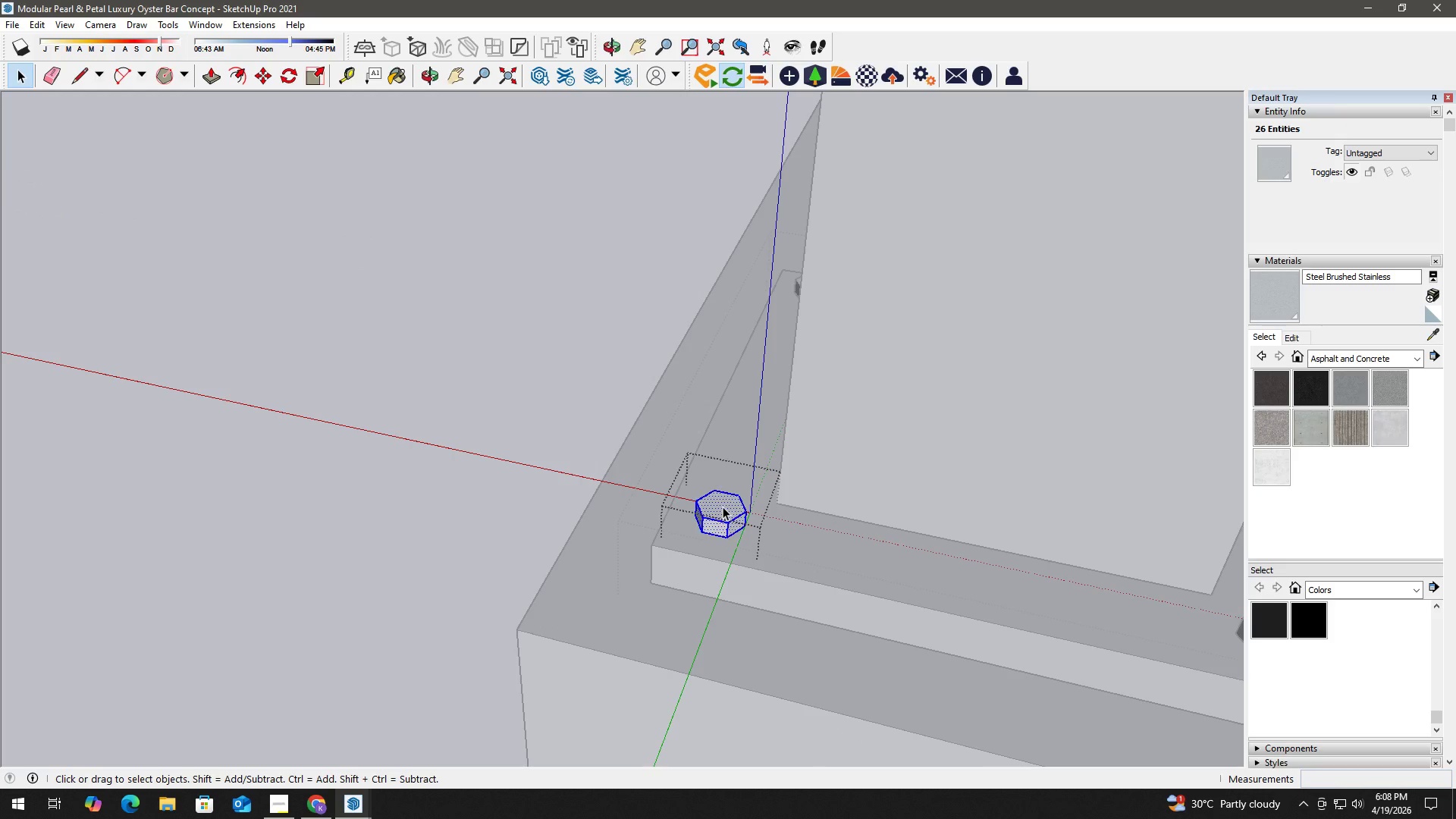 
triple_click([723, 507])
 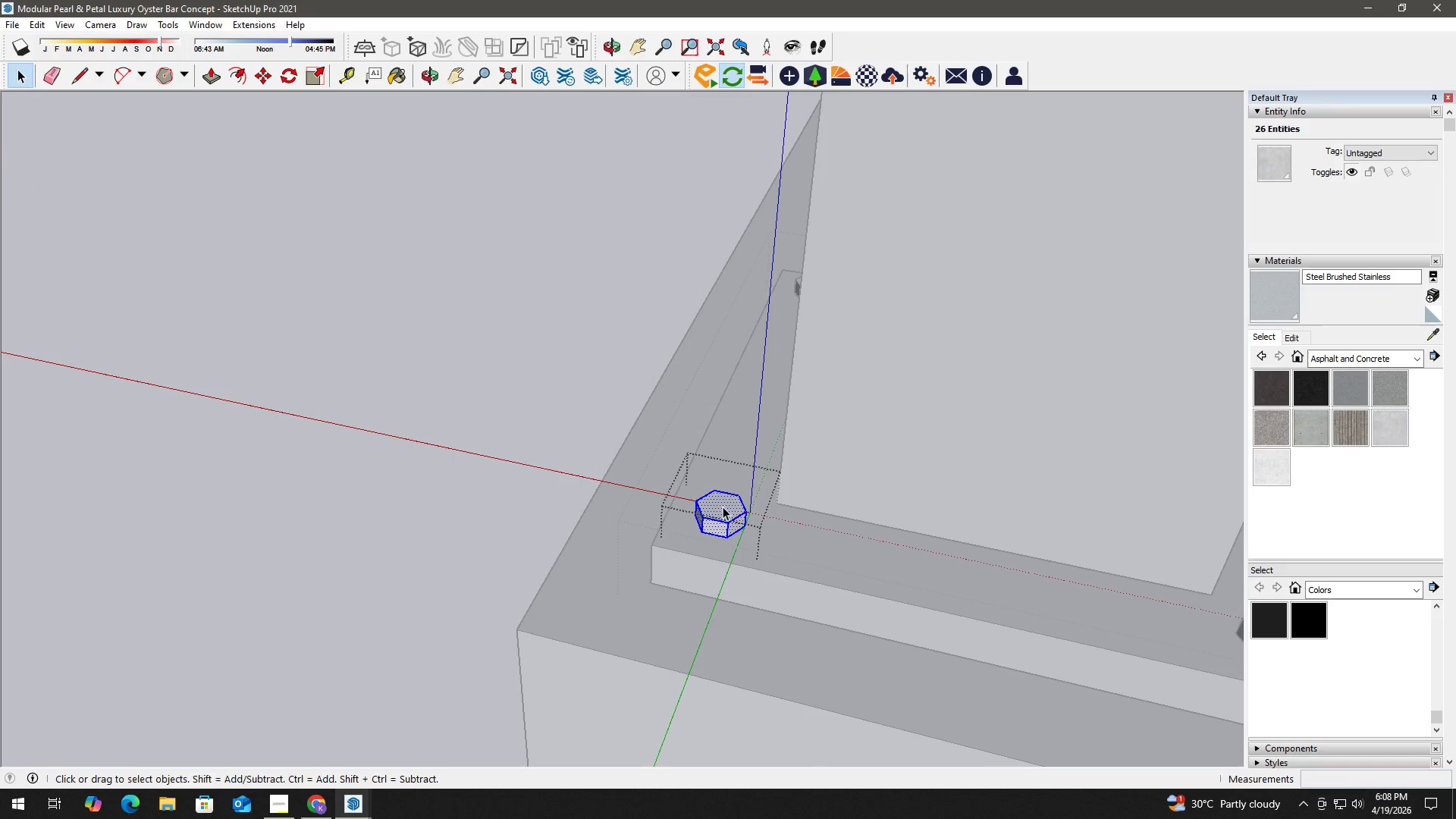 
key(B)
 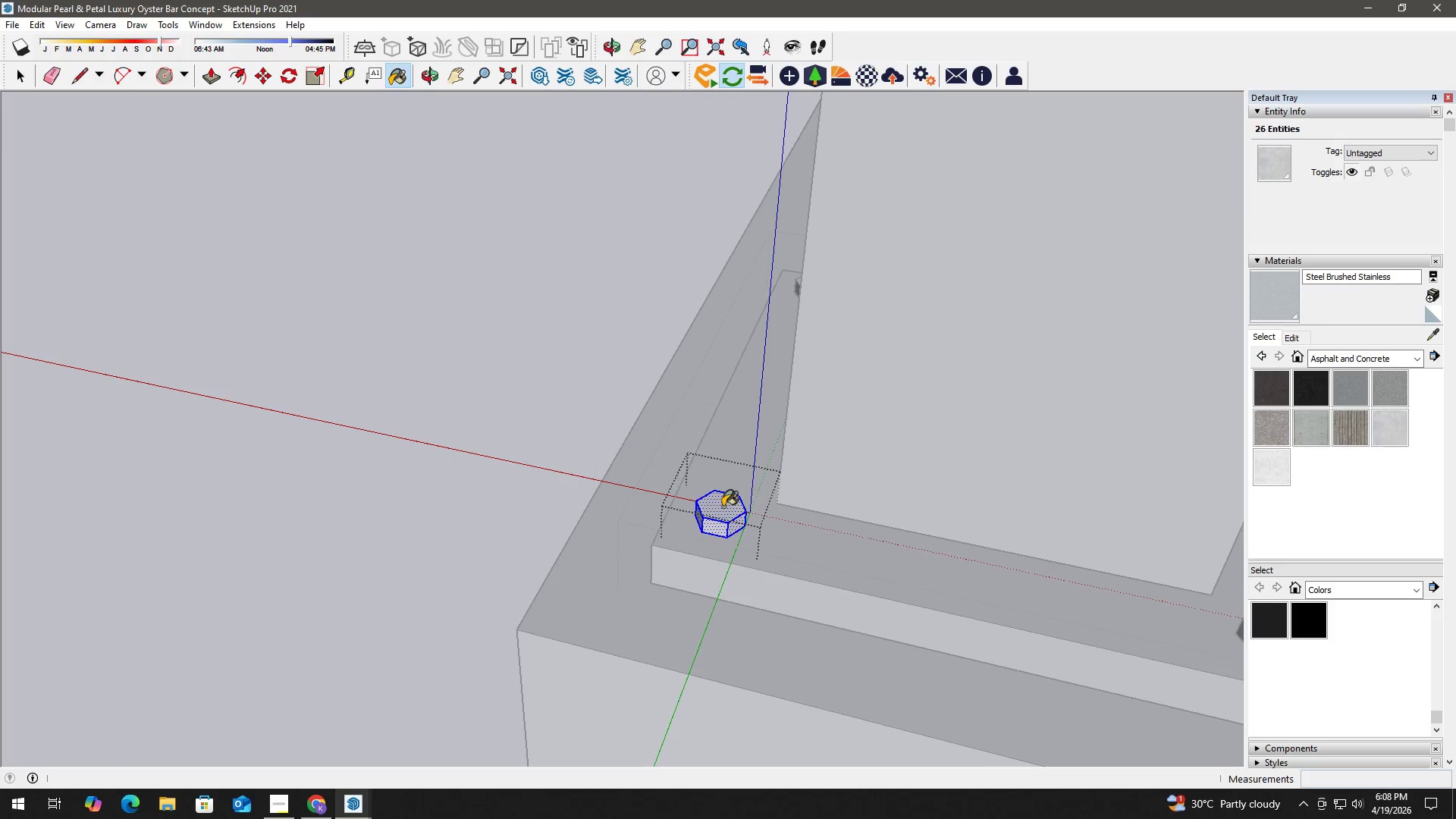 
left_click([723, 507])
 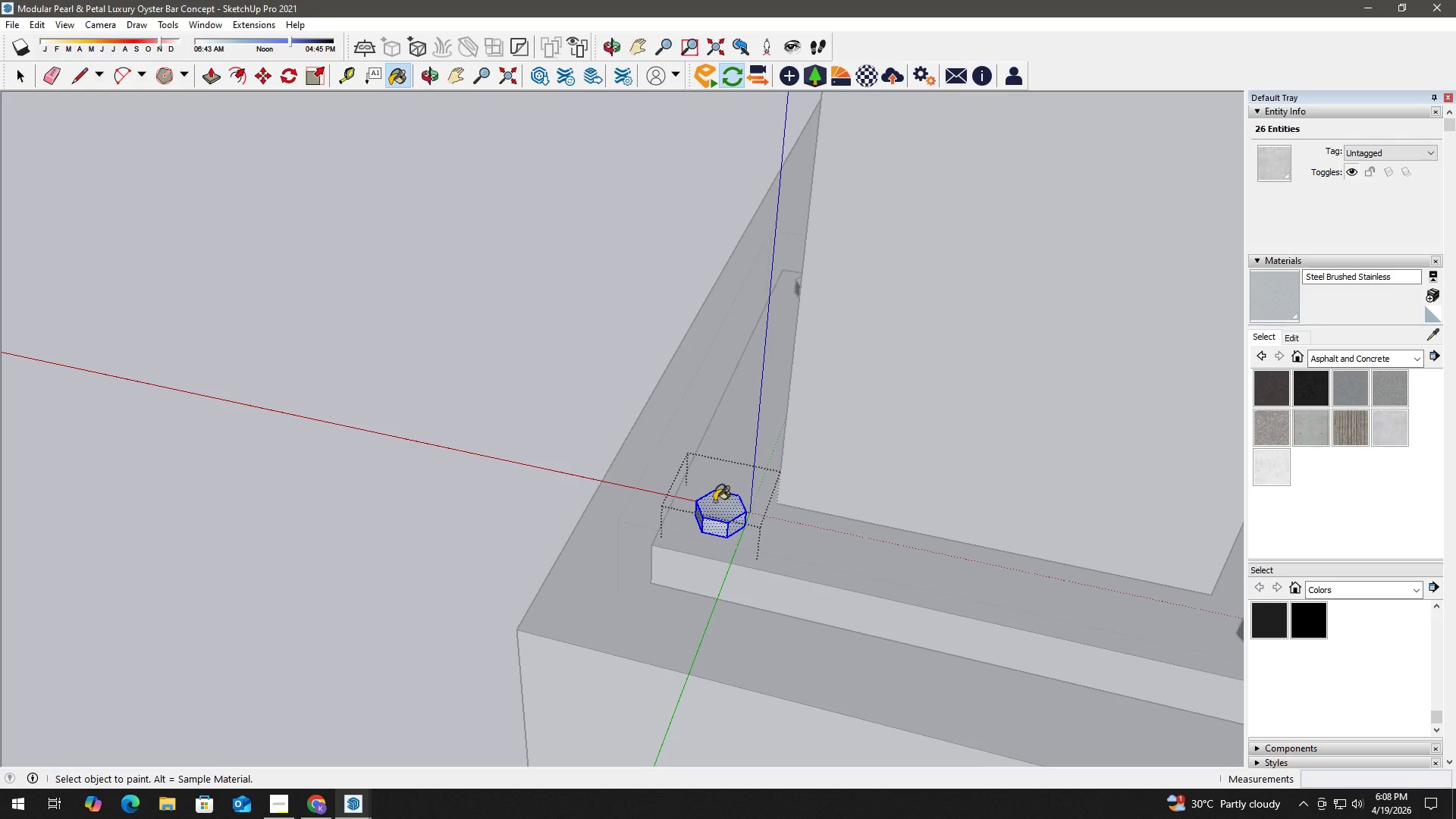 
key(Space)
 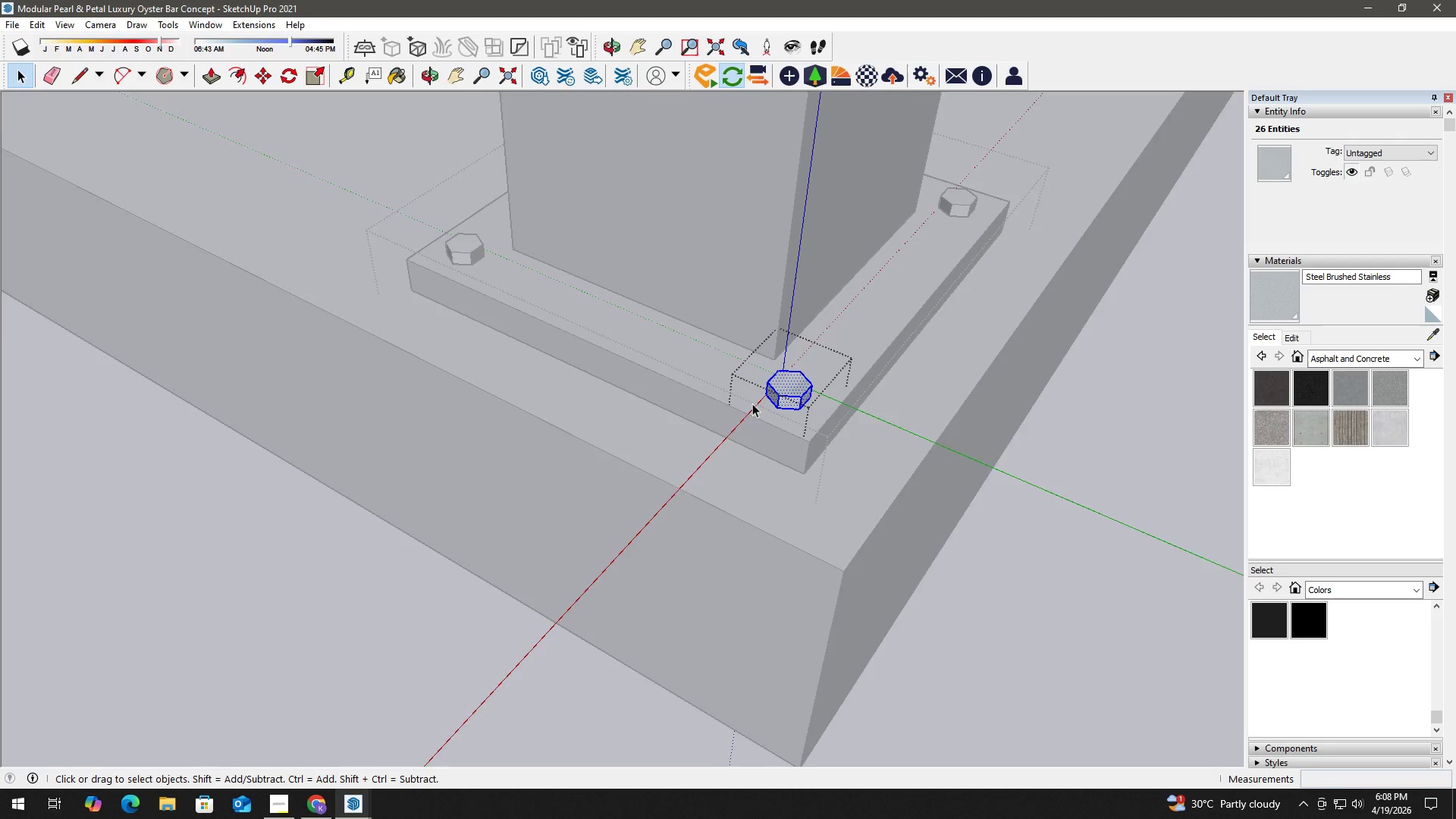 
key(H)
 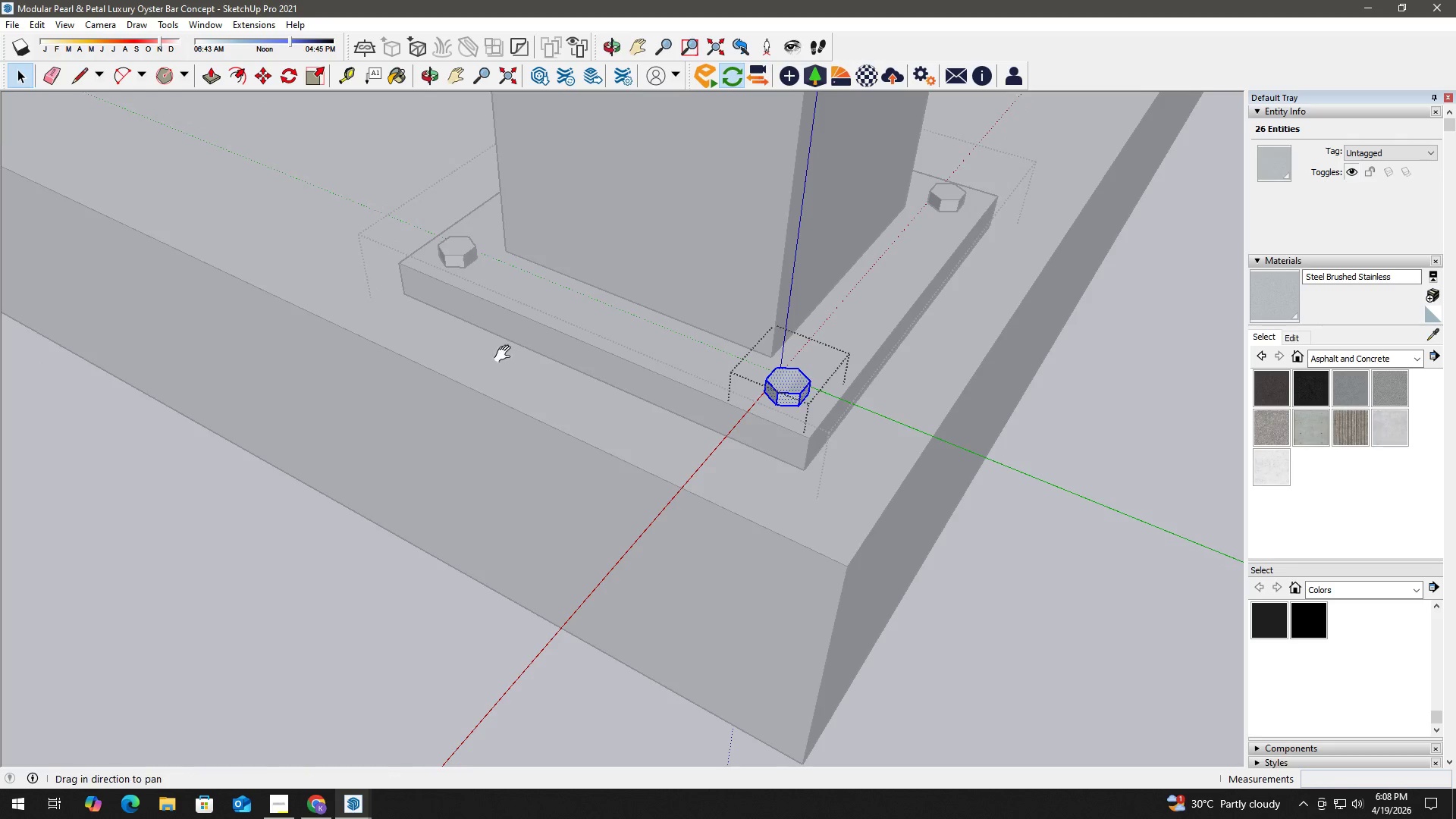 
left_click_drag(start_coordinate=[499, 348], to_coordinate=[807, 521])
 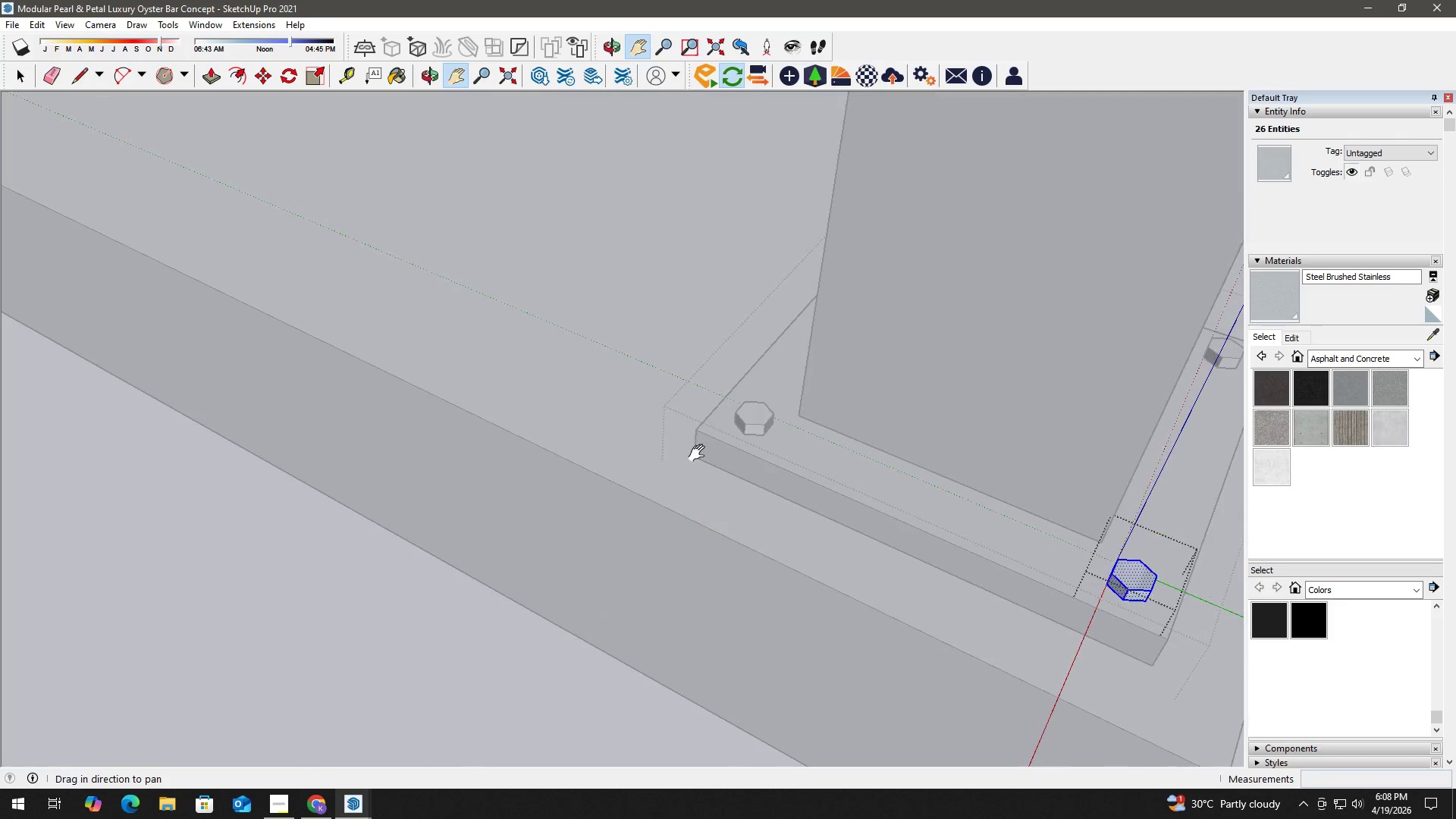 
key(Space)
 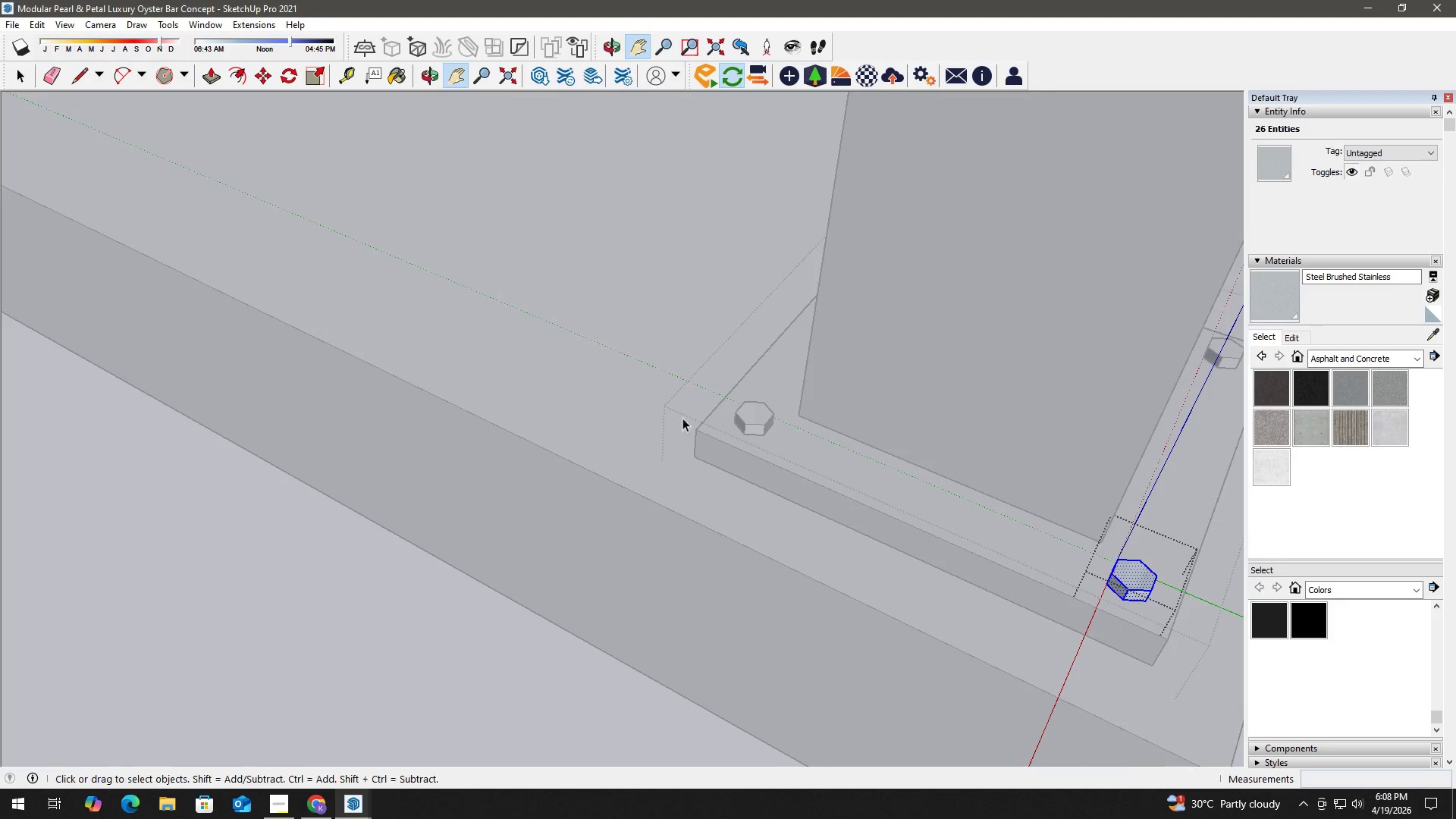 
key(Escape)
 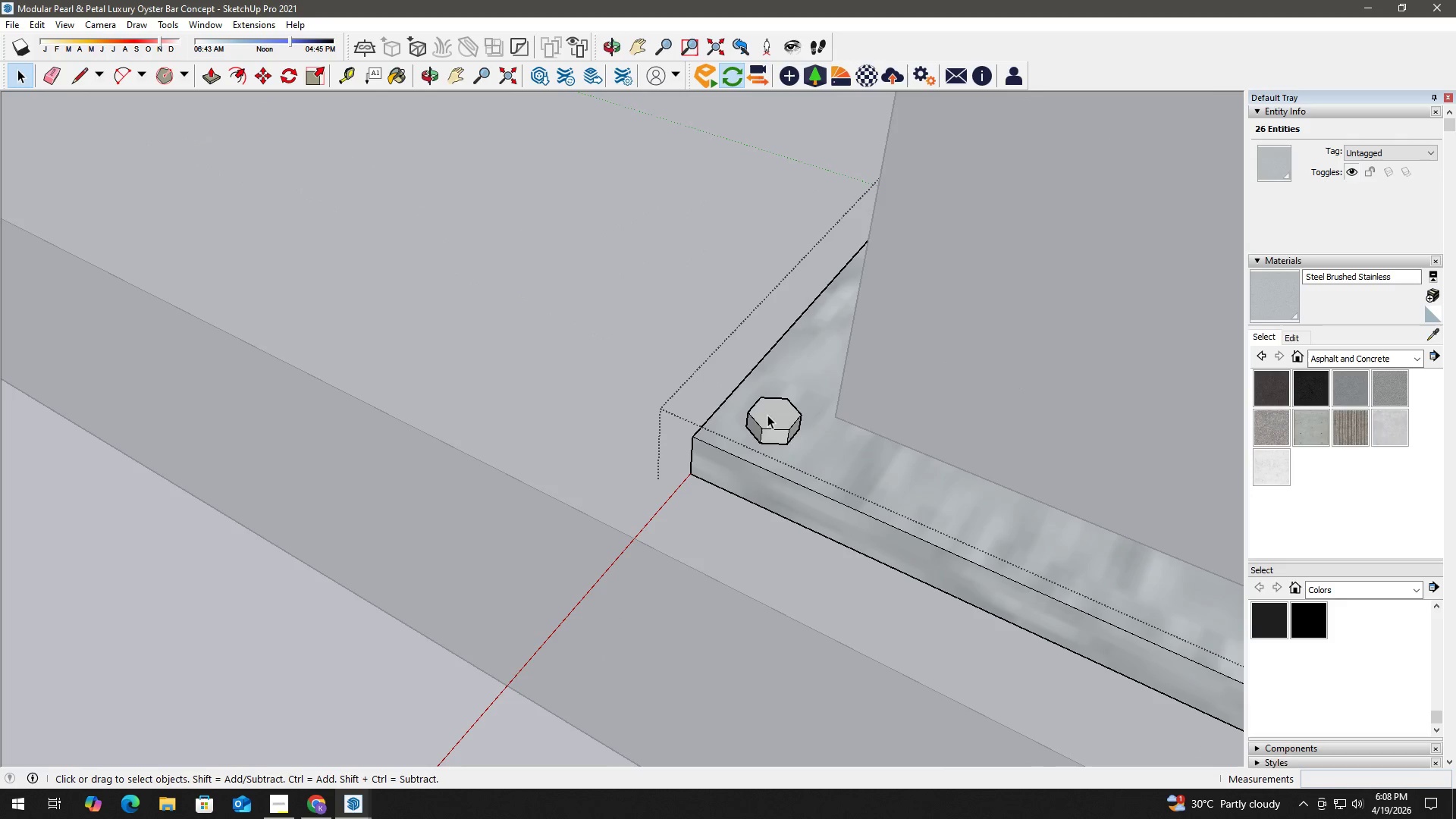 
left_click([767, 414])
 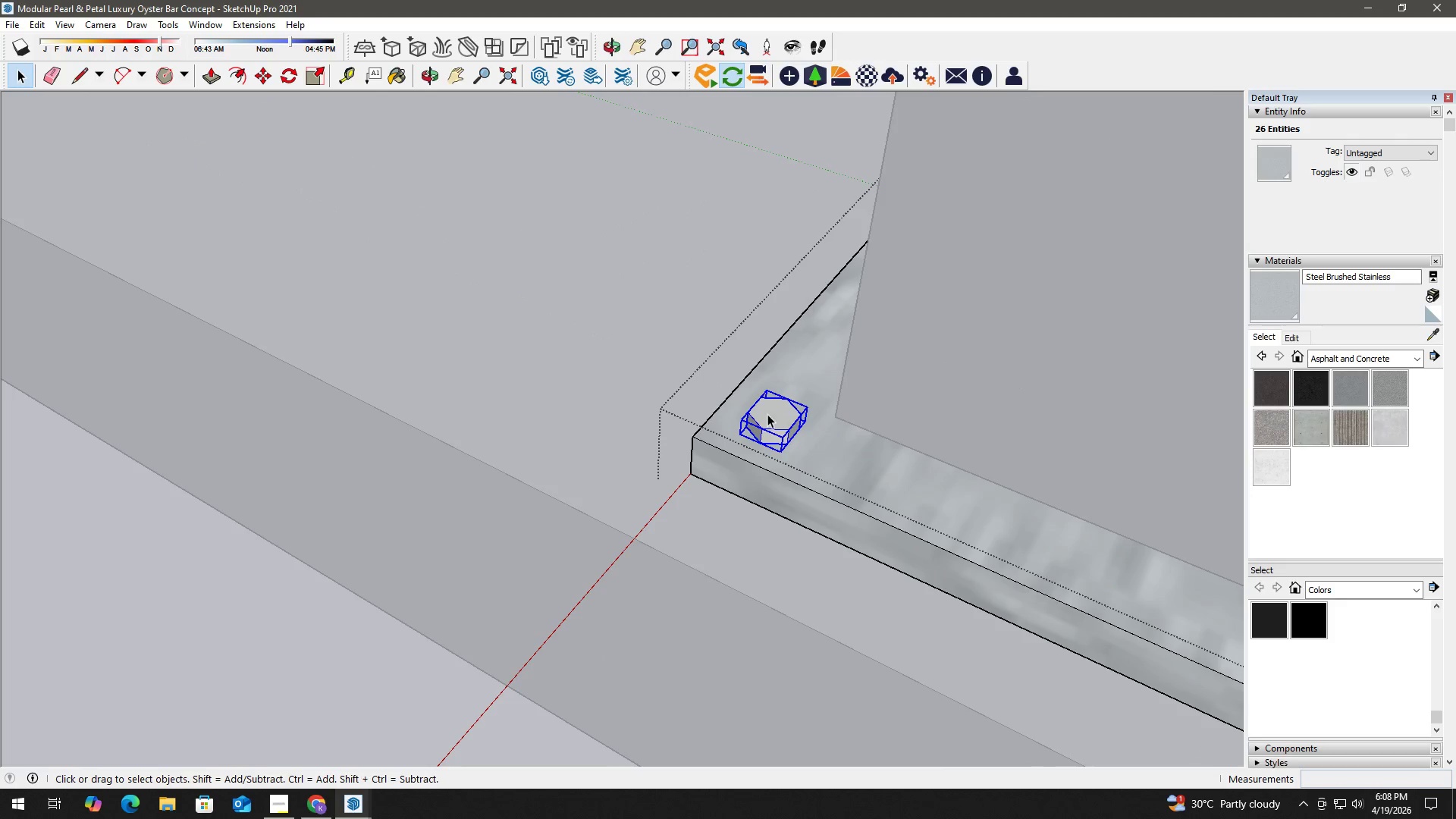 
scroll: coordinate [727, 412], scroll_direction: up, amount: 3.0
 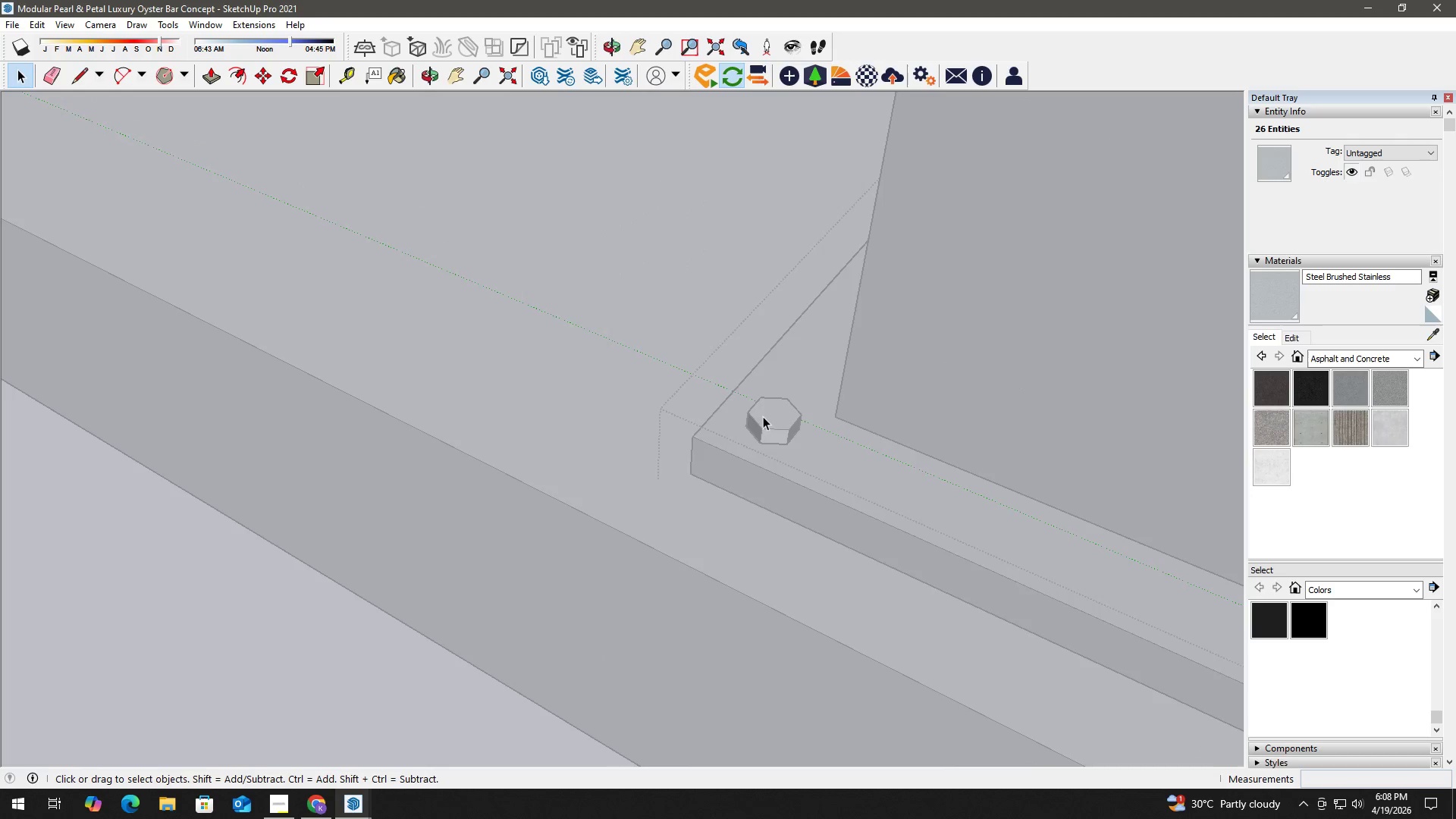 
double_click([776, 414])
 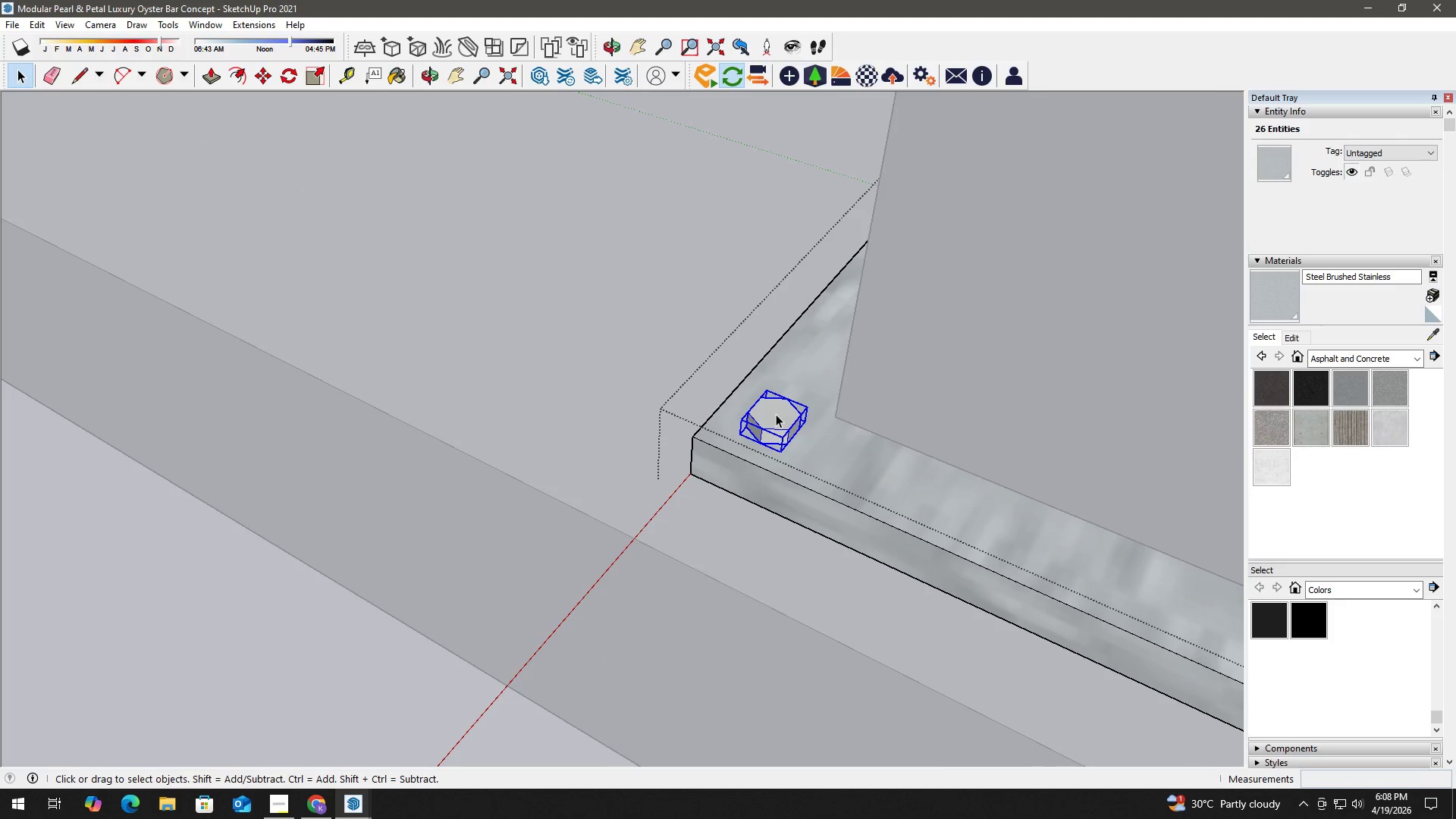 
triple_click([777, 414])
 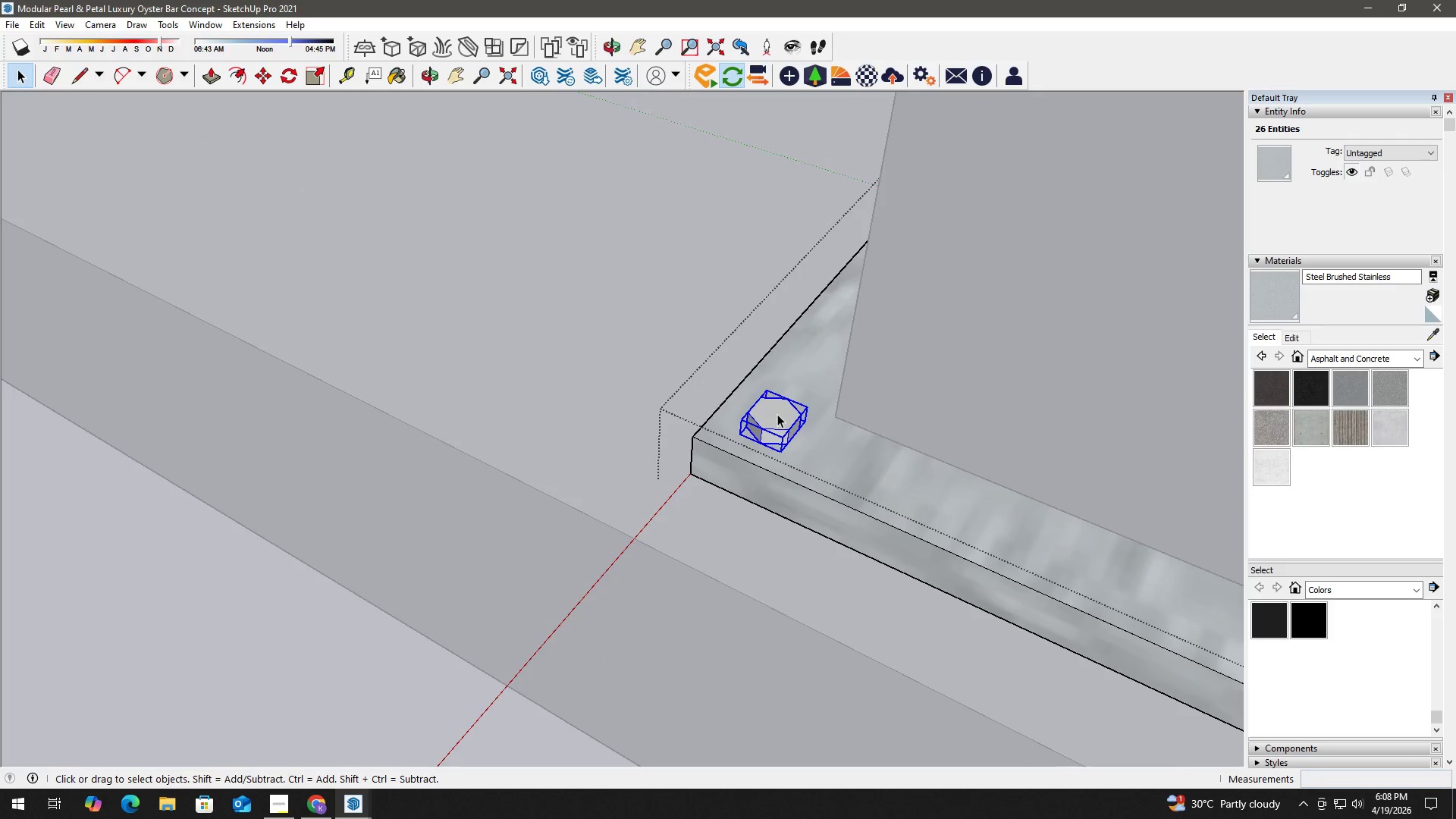 
triple_click([777, 414])
 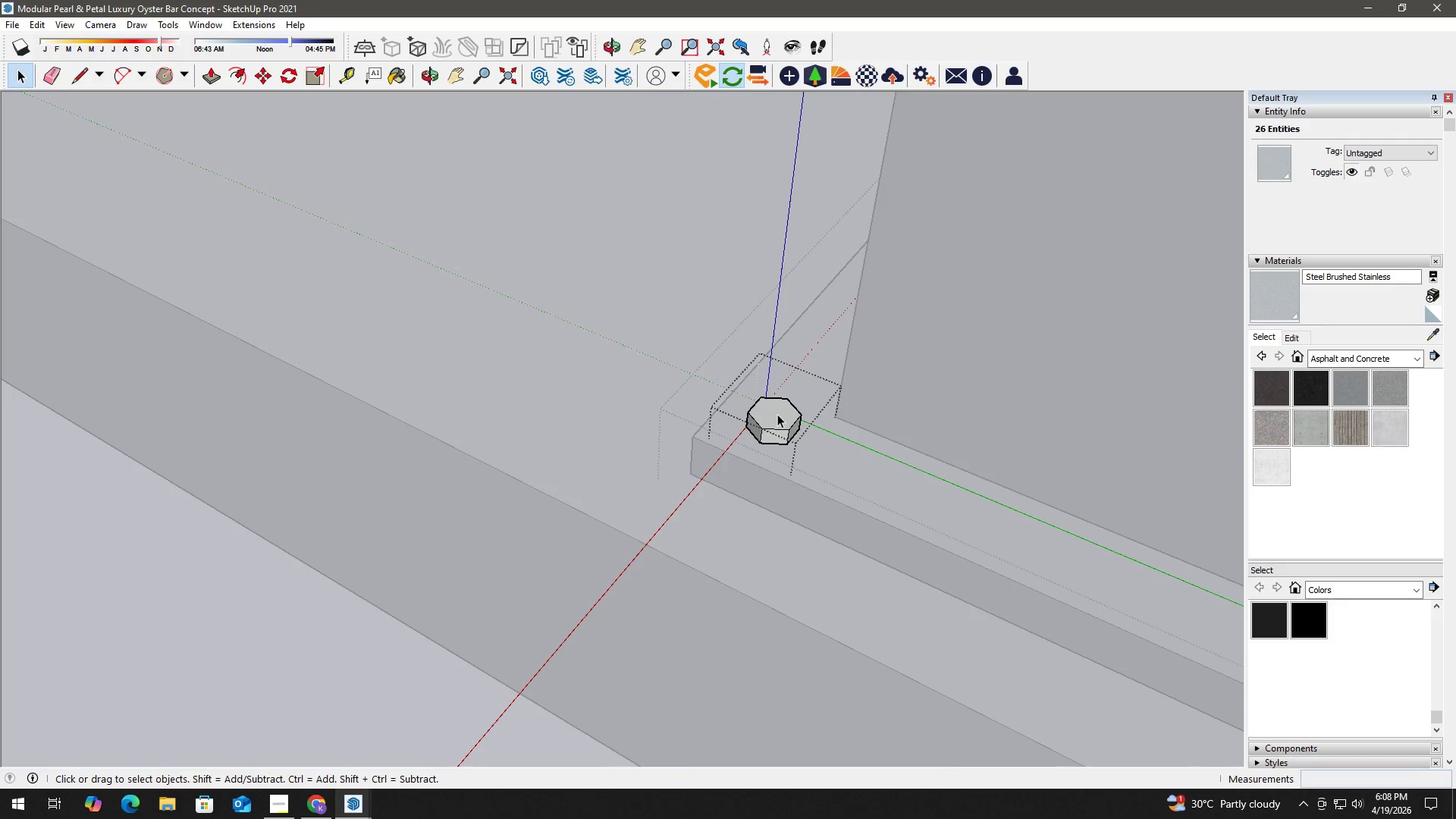 
triple_click([777, 414])
 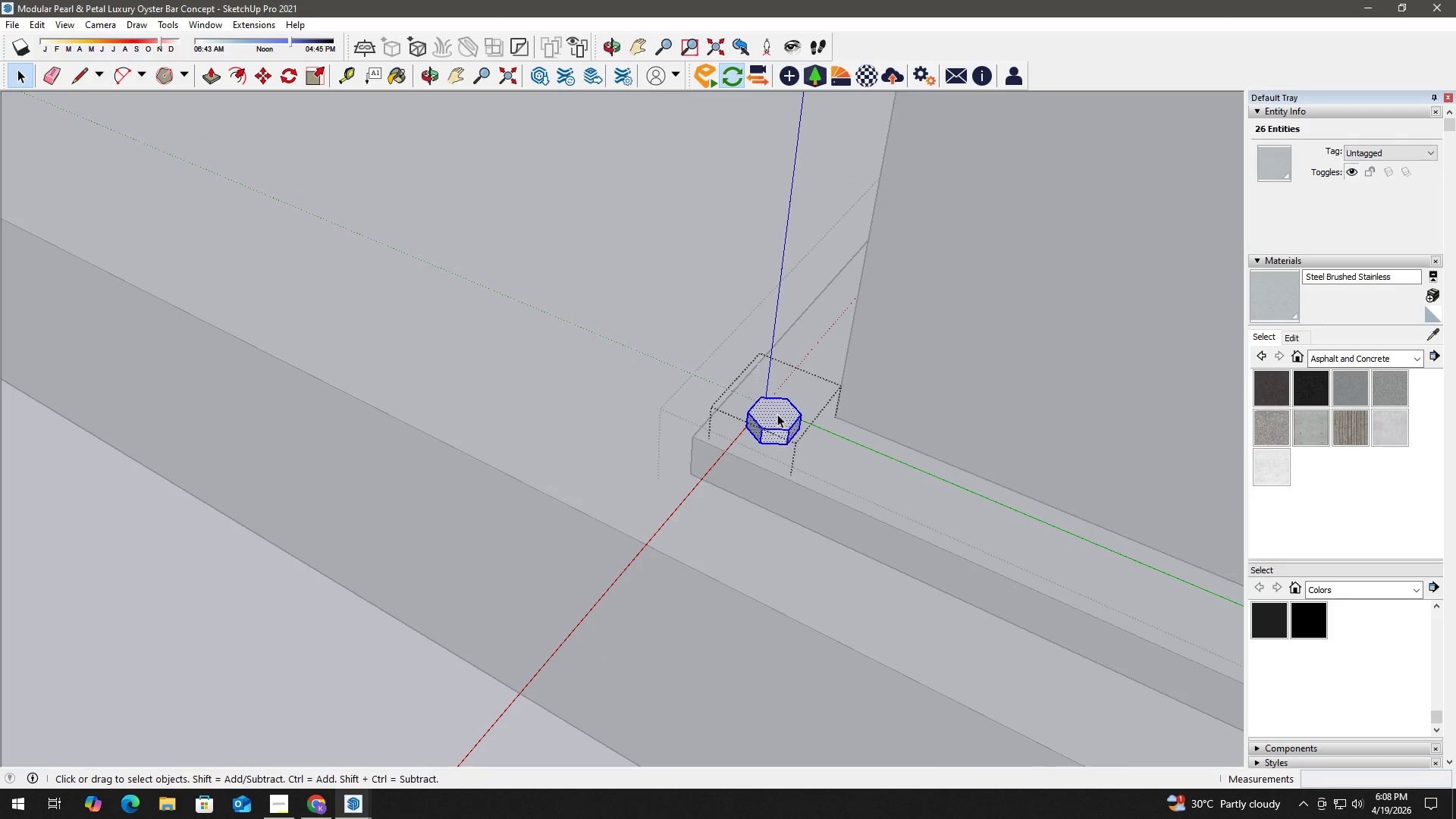 
triple_click([777, 414])
 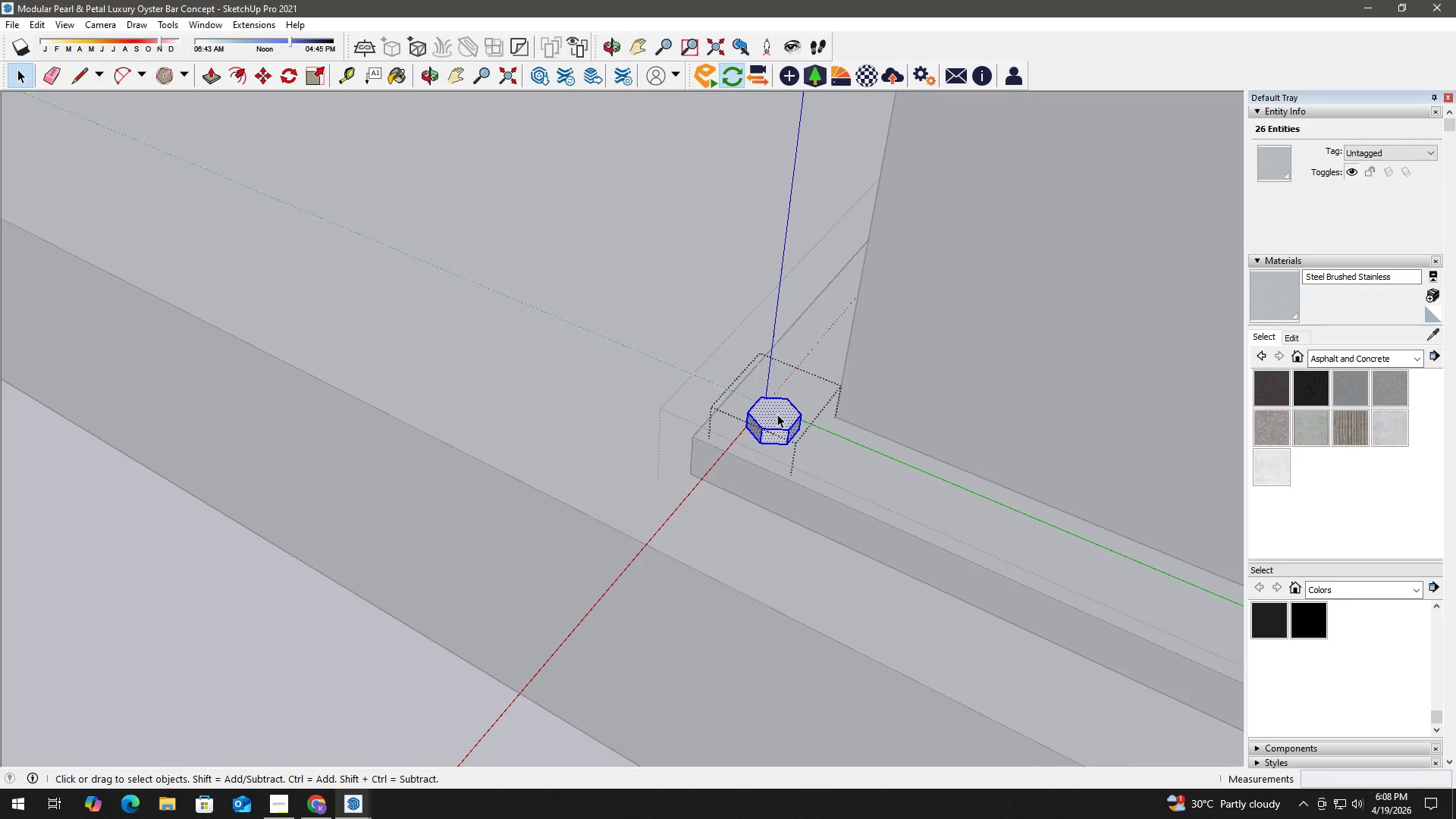 
triple_click([777, 414])
 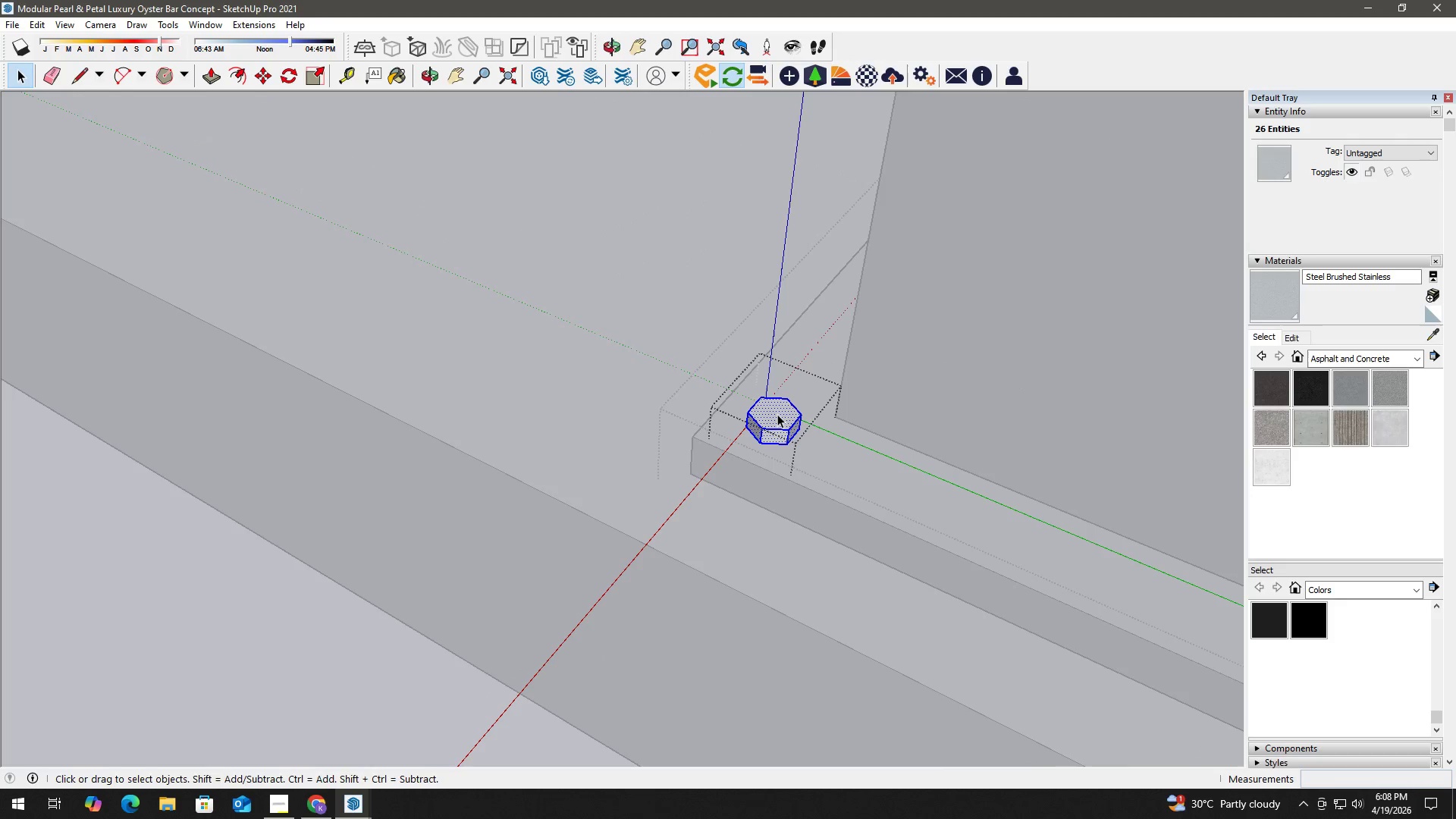 
key(B)
 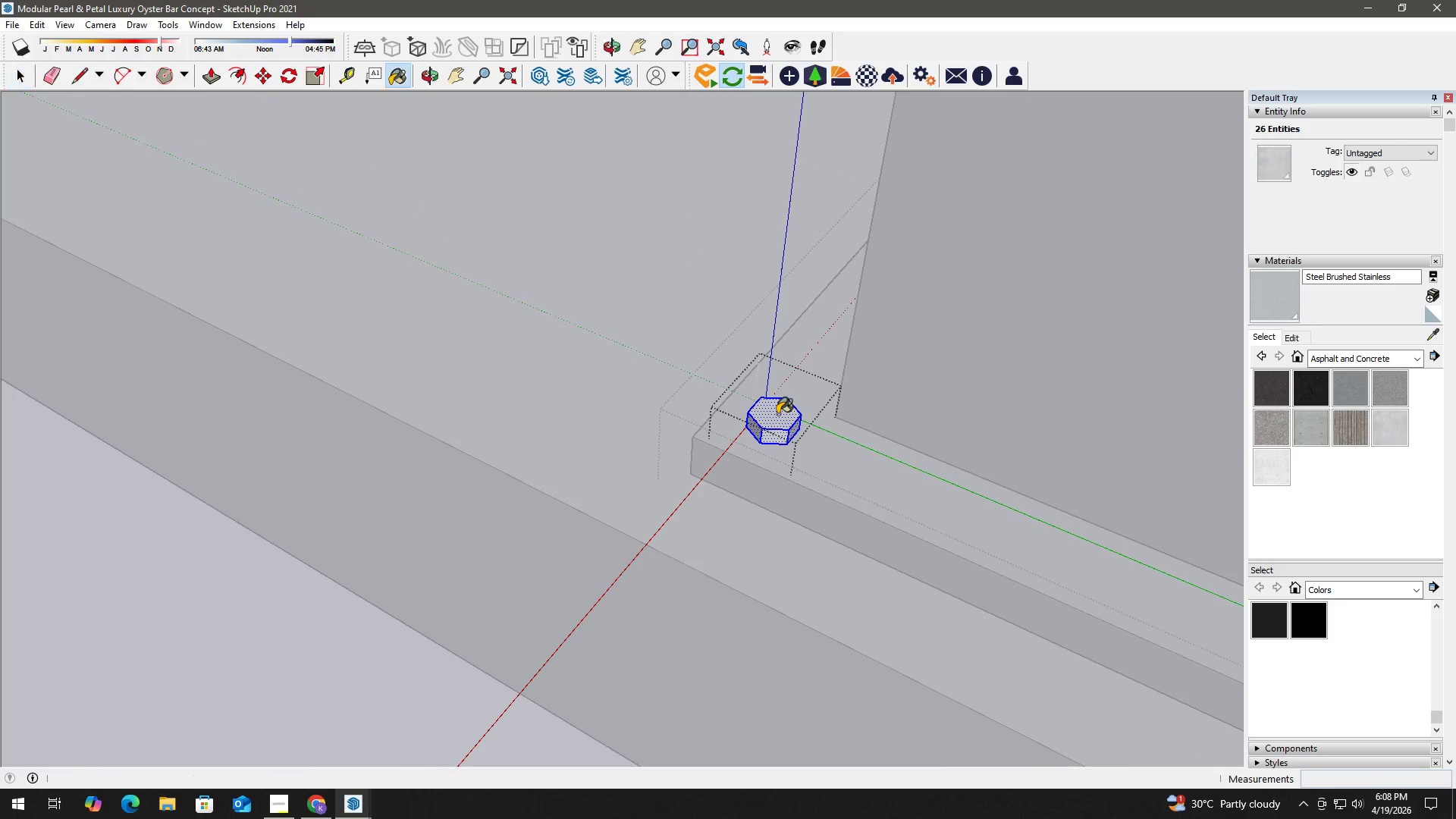 
triple_click([777, 414])
 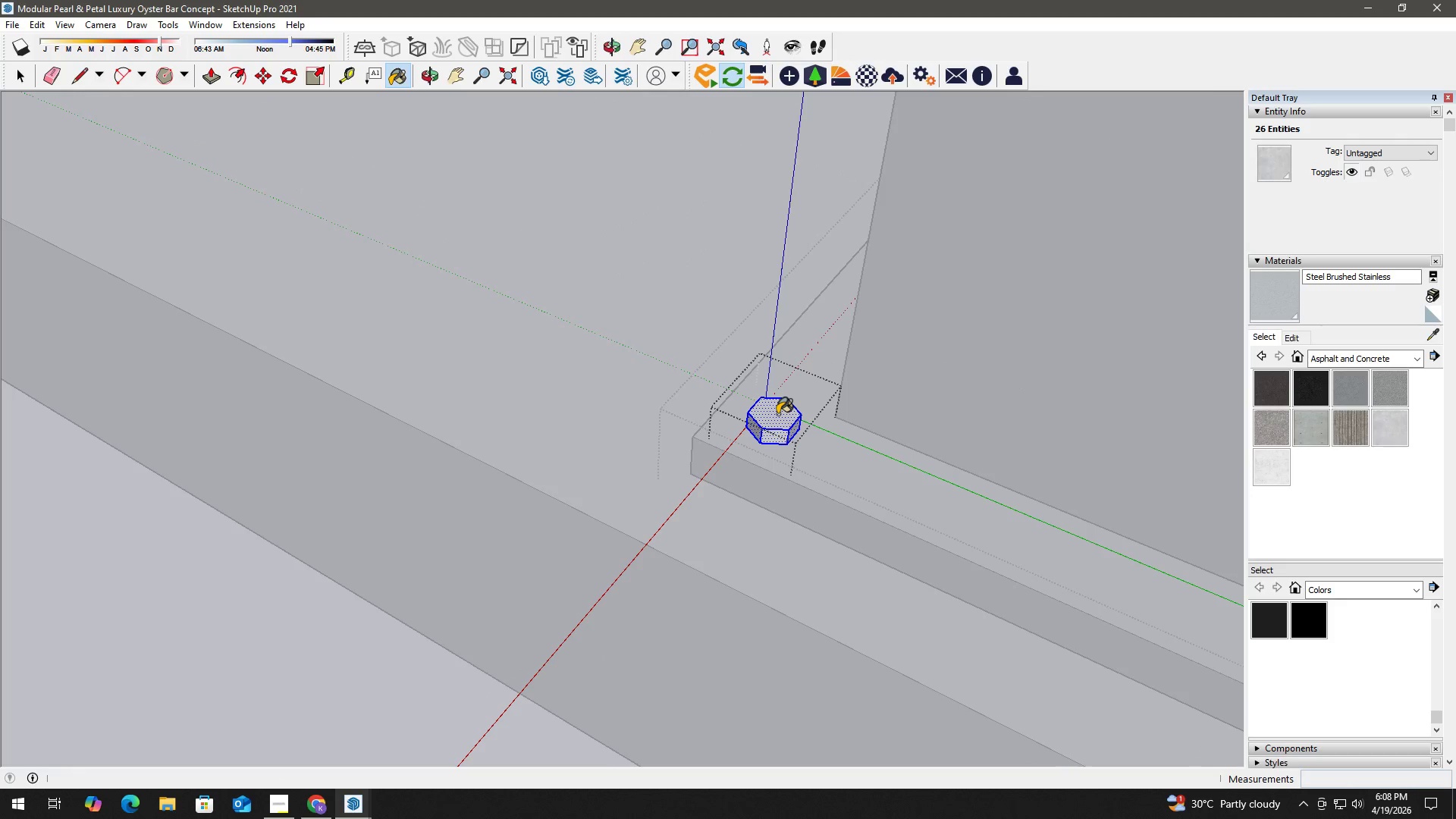 
triple_click([777, 414])
 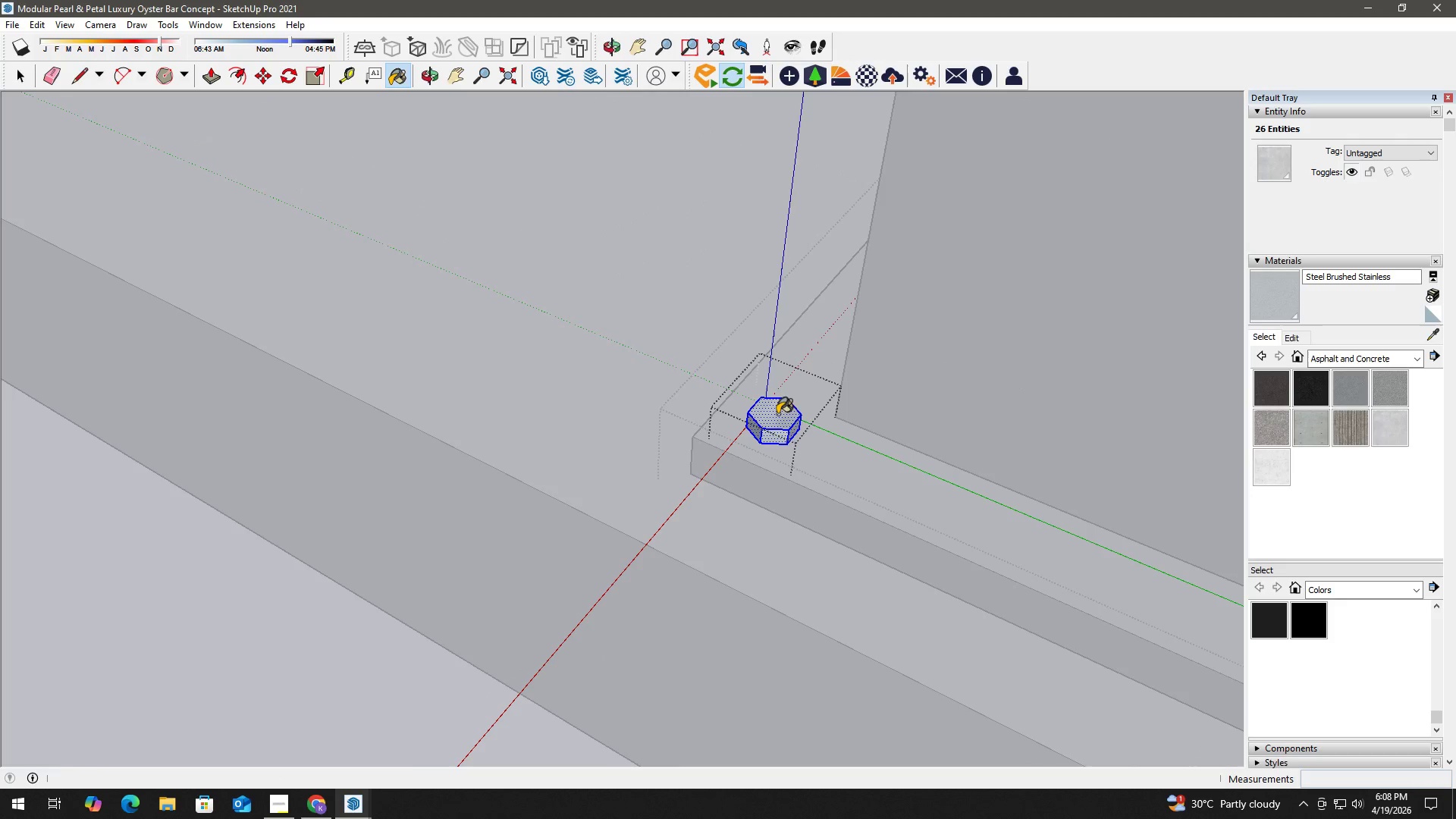 
triple_click([777, 414])
 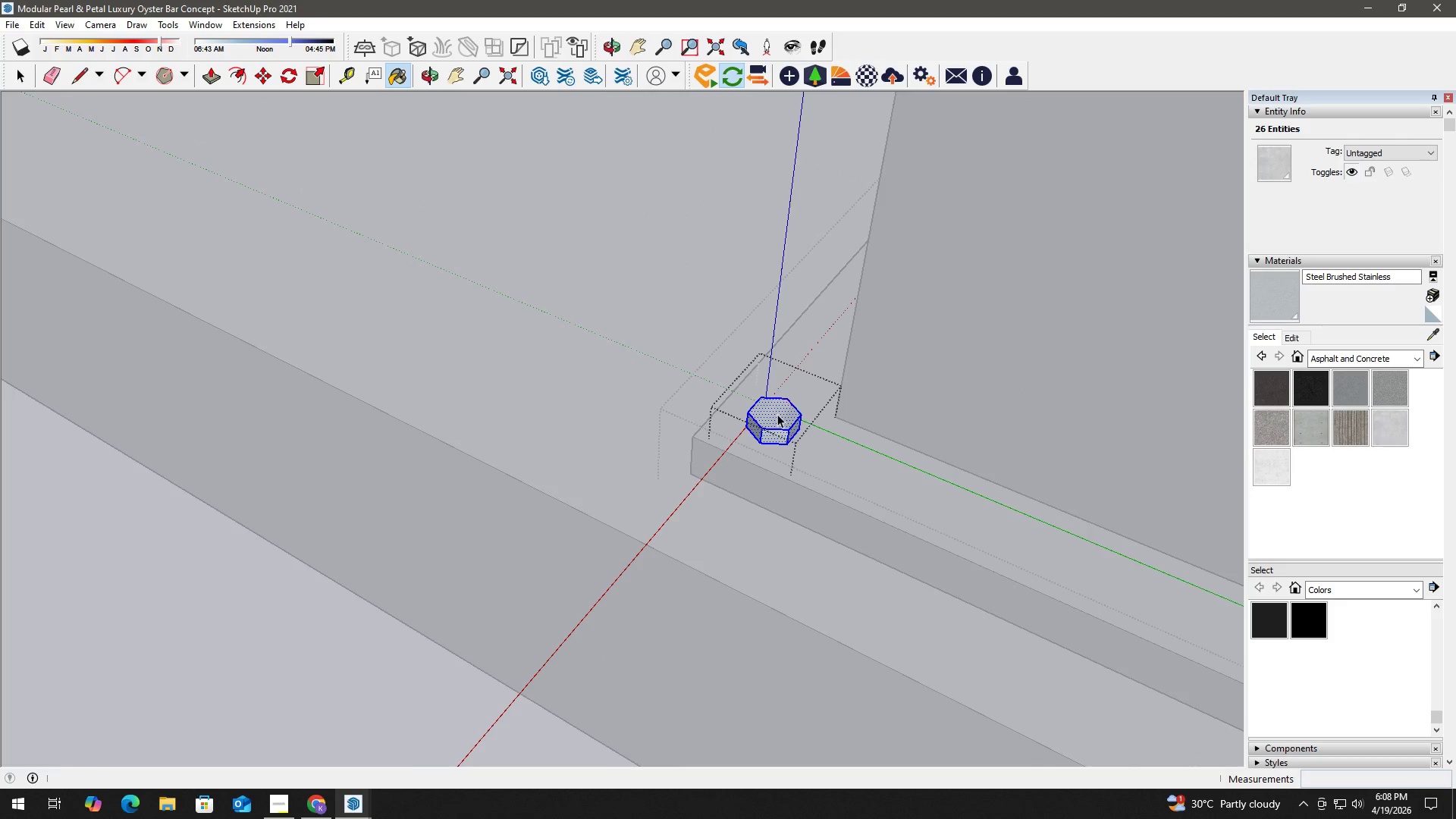 
key(Space)
 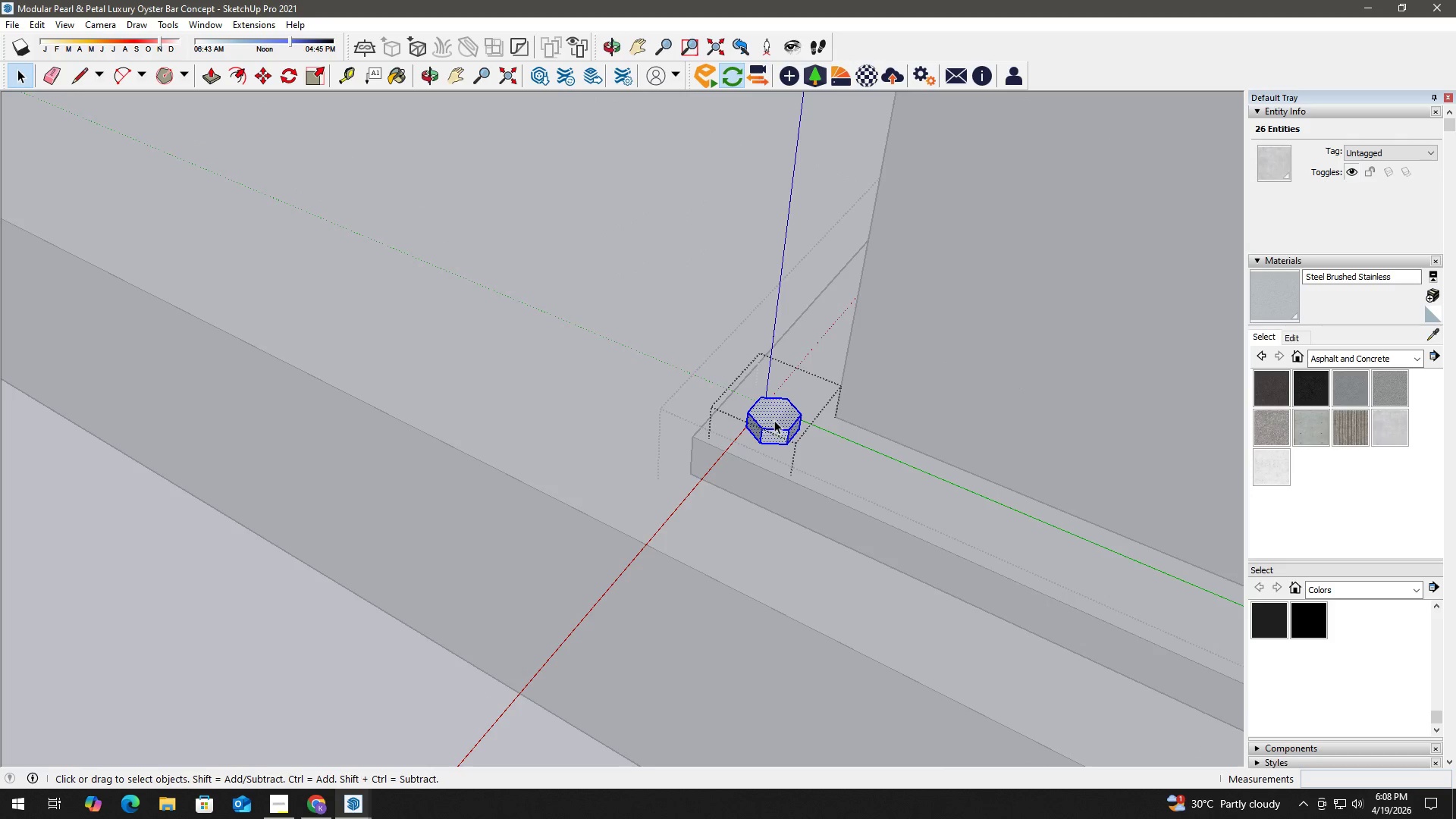 
key(Escape)
 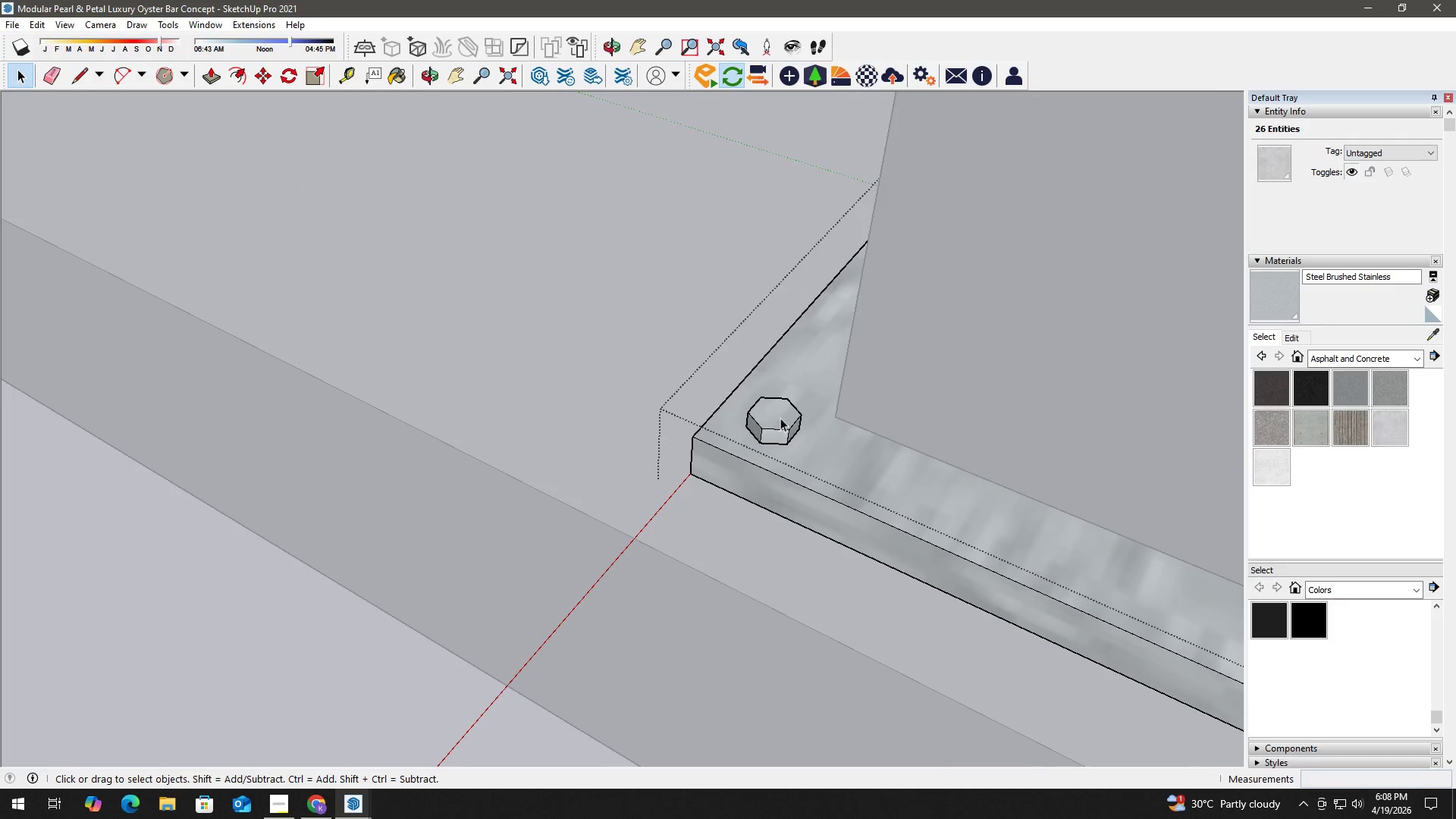 
key(Escape)
 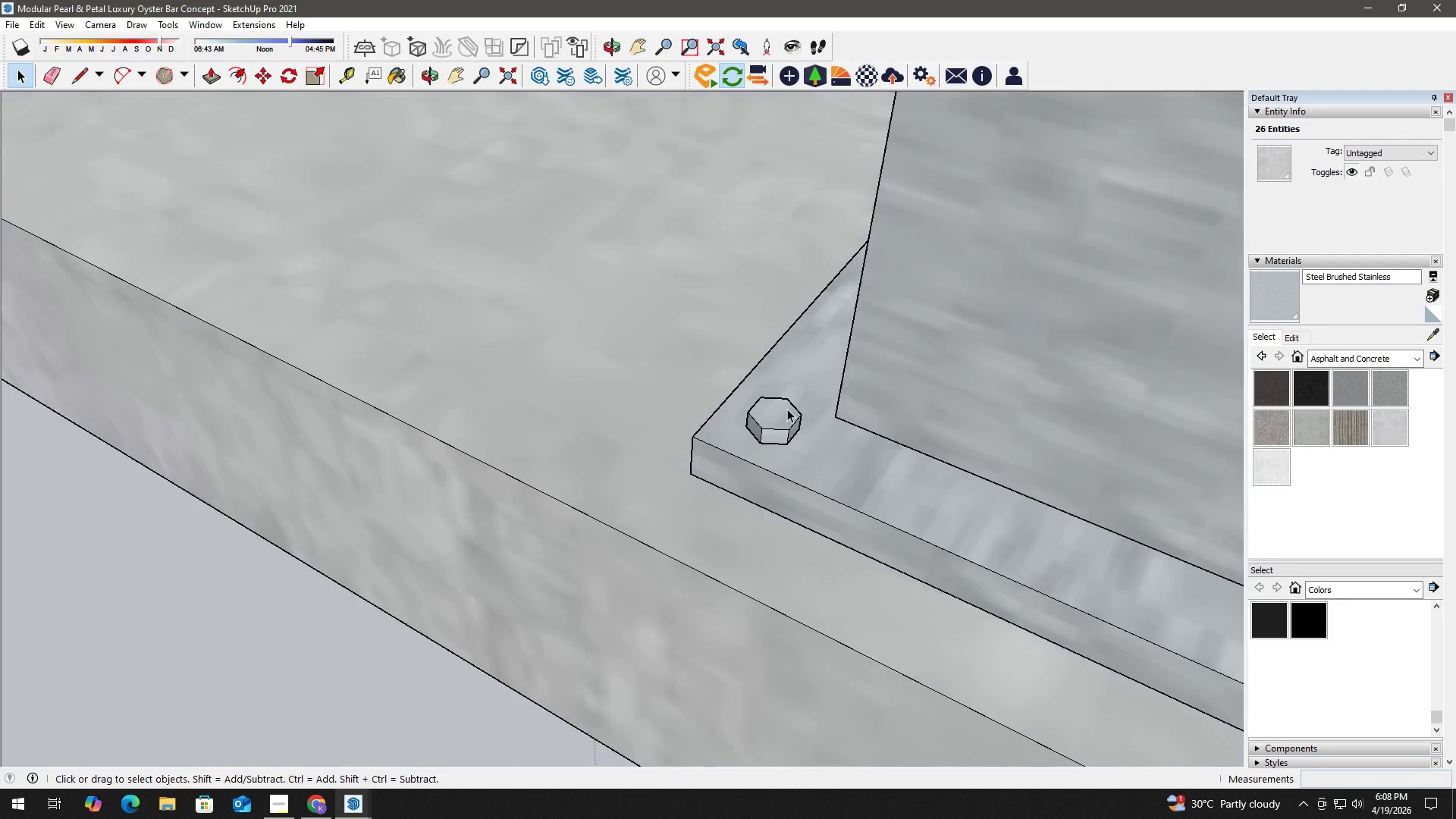 
scroll: coordinate [789, 399], scroll_direction: down, amount: 6.0
 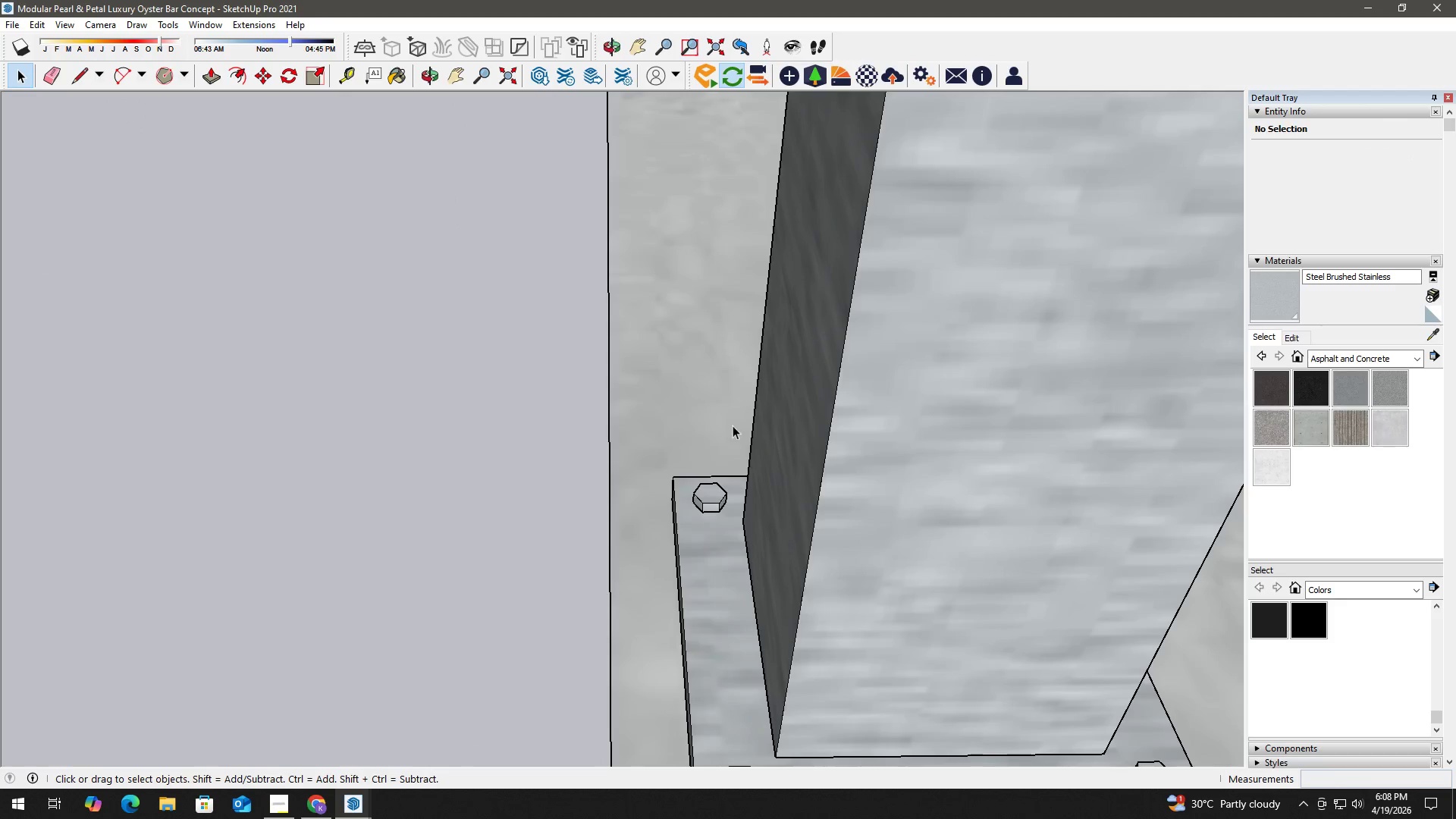 
key(H)
 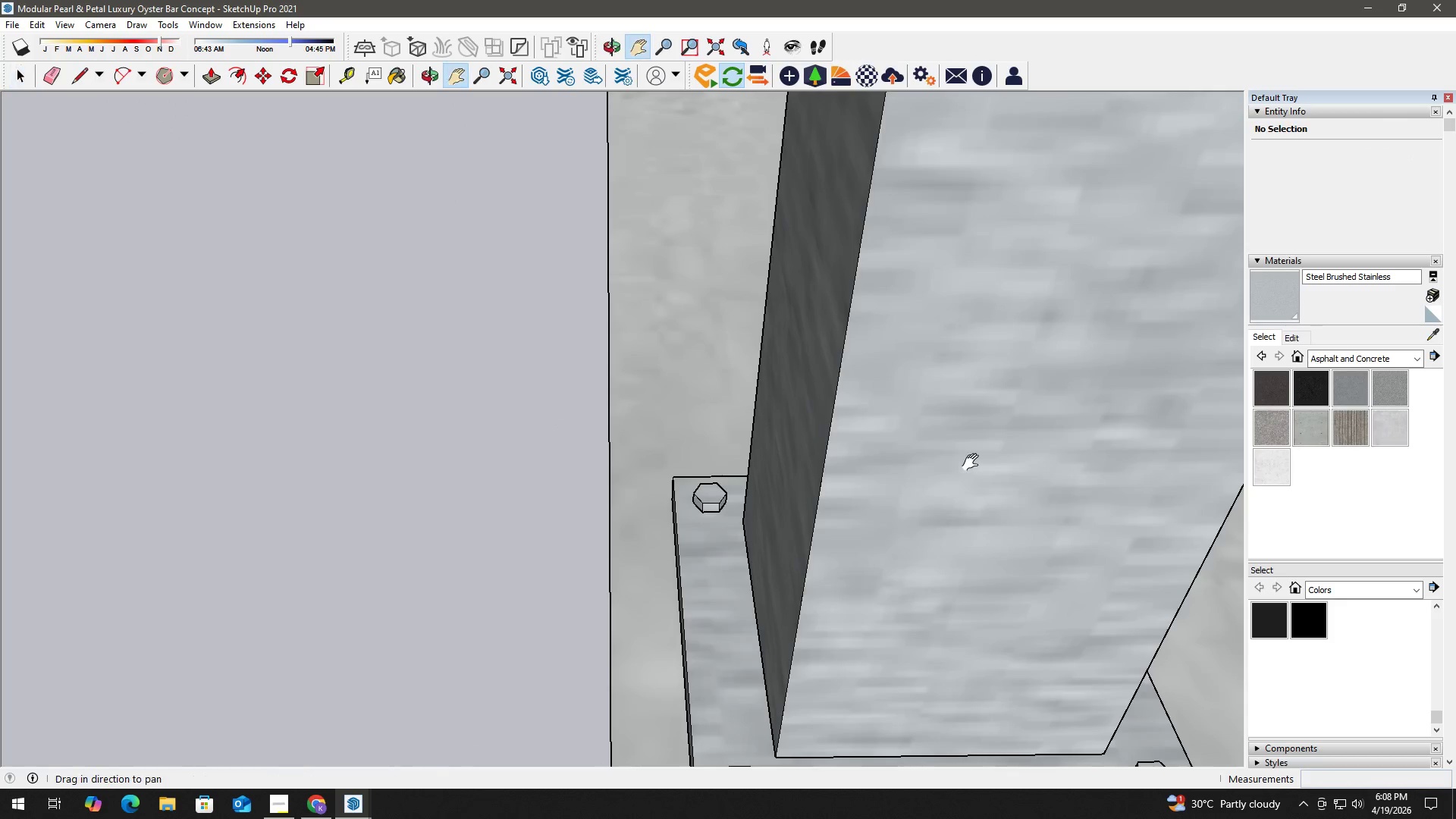 
left_click_drag(start_coordinate=[968, 463], to_coordinate=[450, 342])
 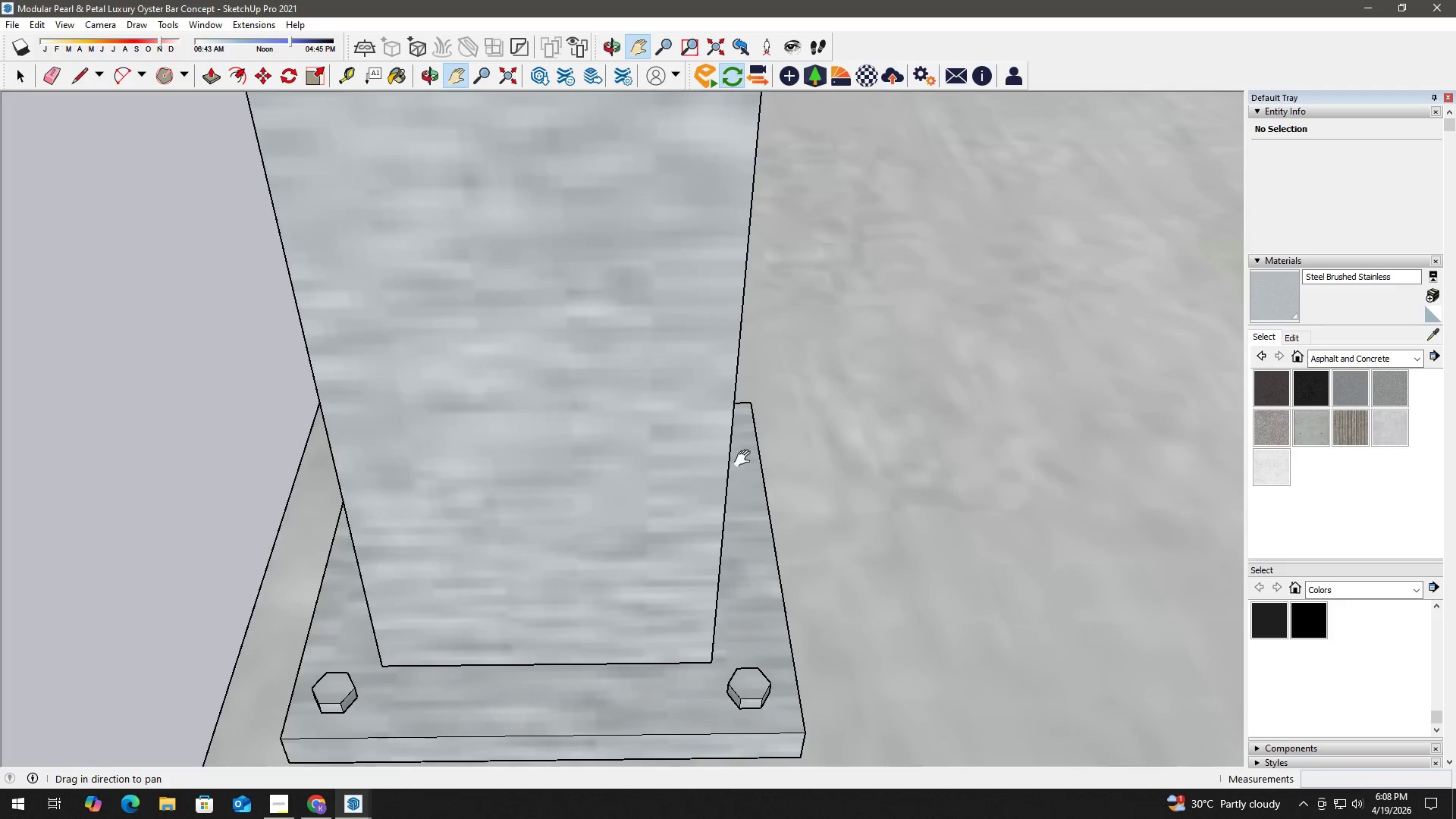 
left_click_drag(start_coordinate=[748, 461], to_coordinate=[376, 420])
 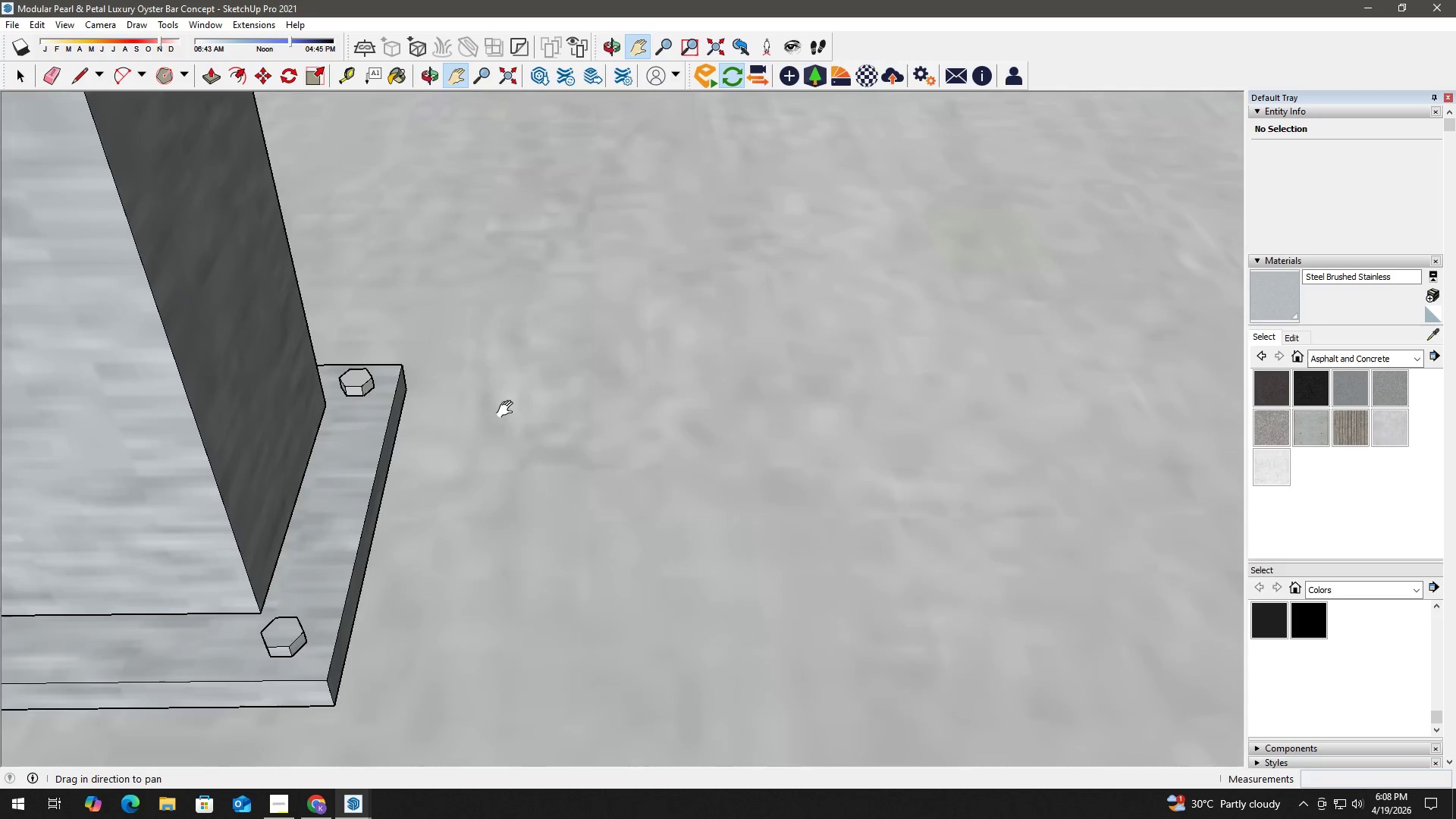 
key(Space)
 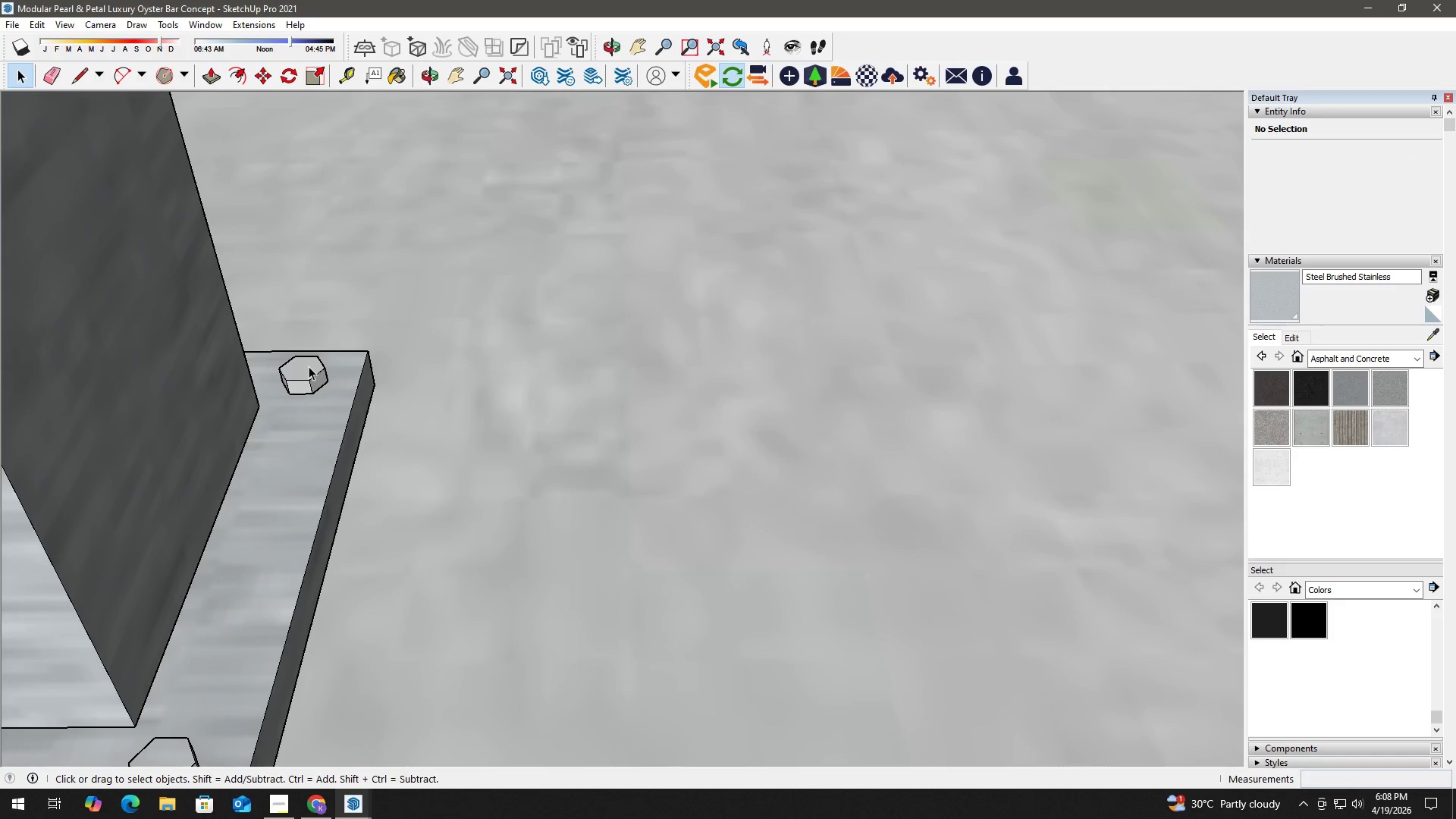 
left_click([309, 366])
 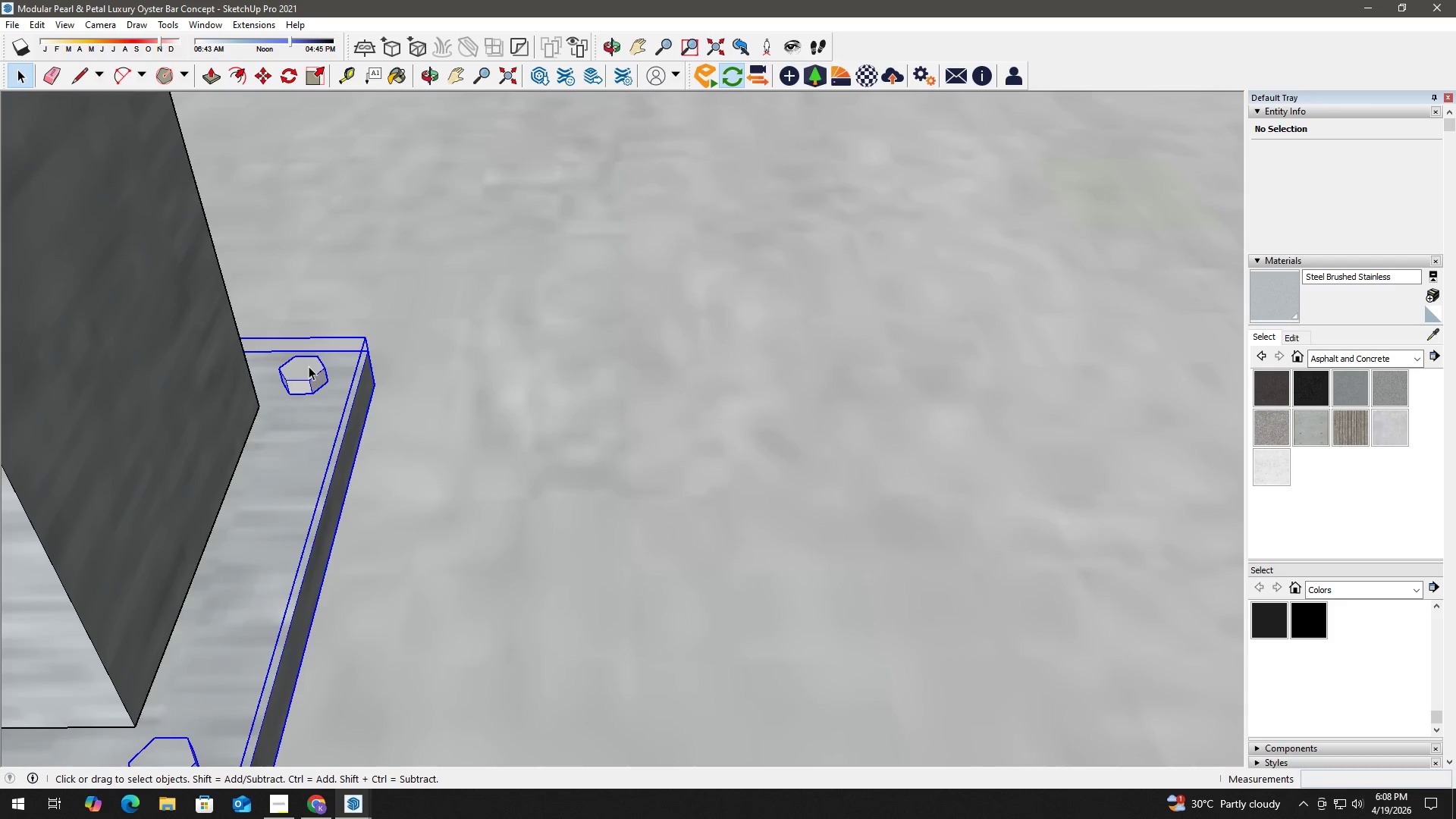 
scroll: coordinate [475, 397], scroll_direction: up, amount: 3.0
 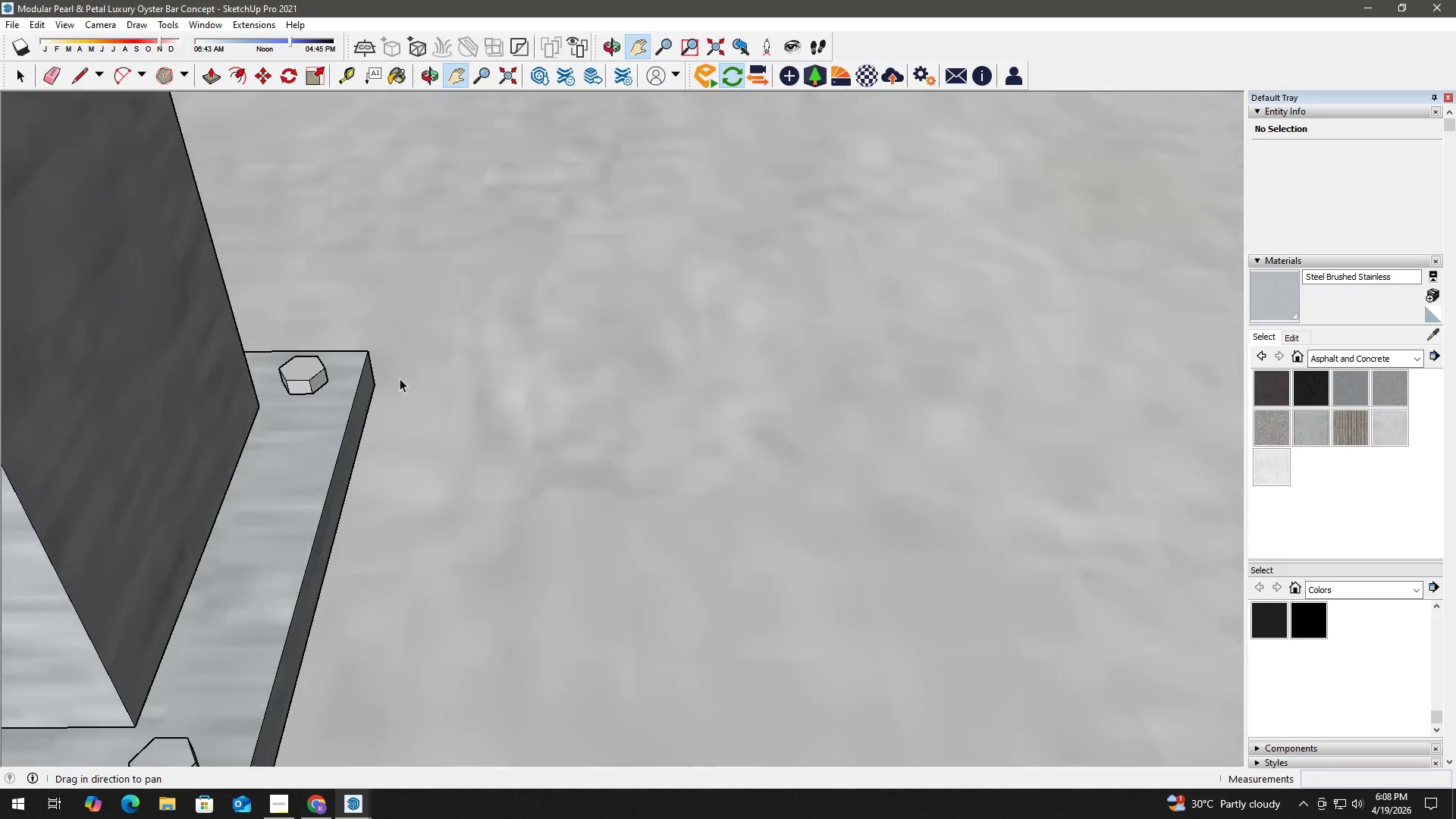 
double_click([309, 366])
 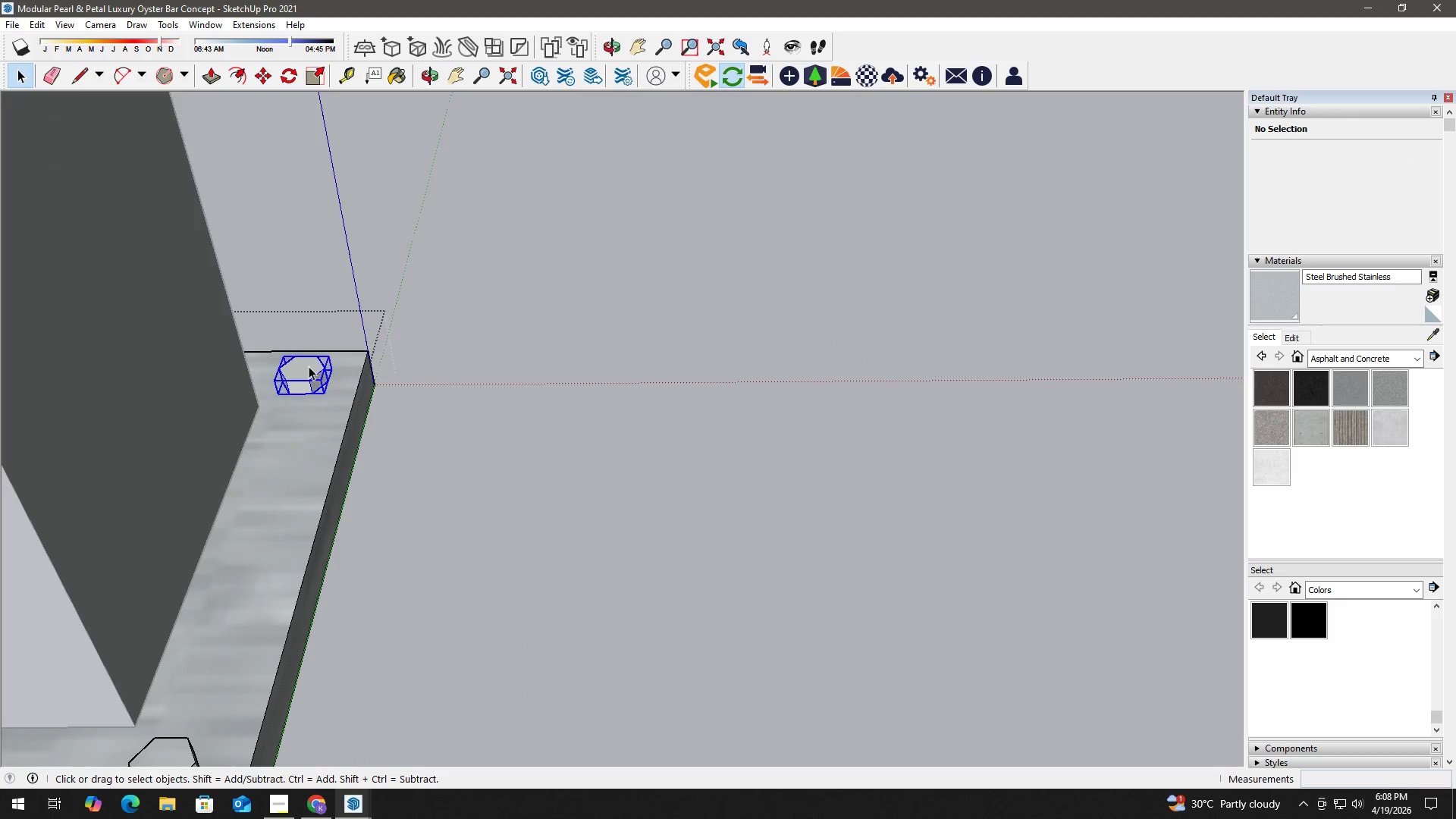 
triple_click([309, 366])
 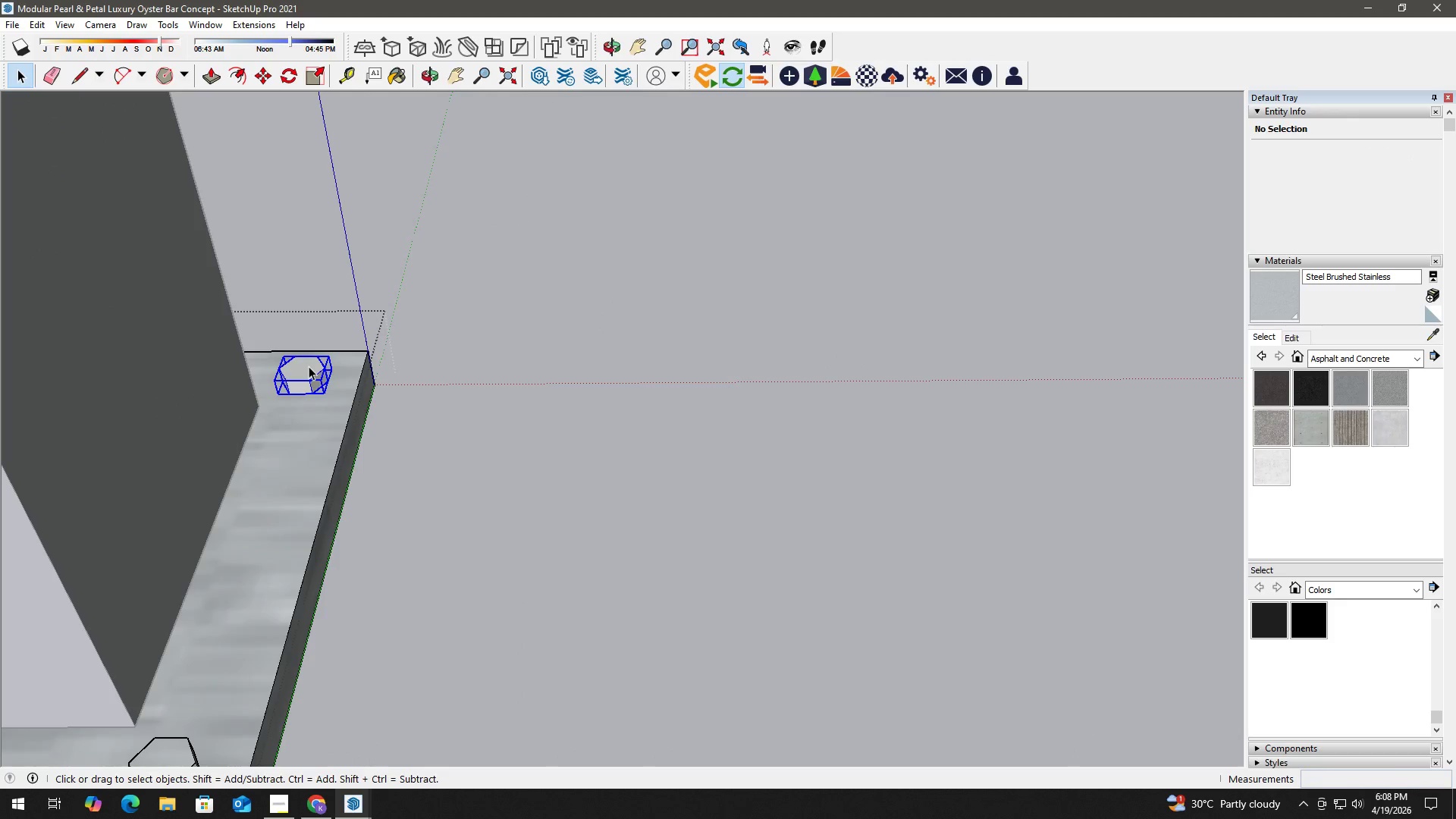 
triple_click([309, 366])
 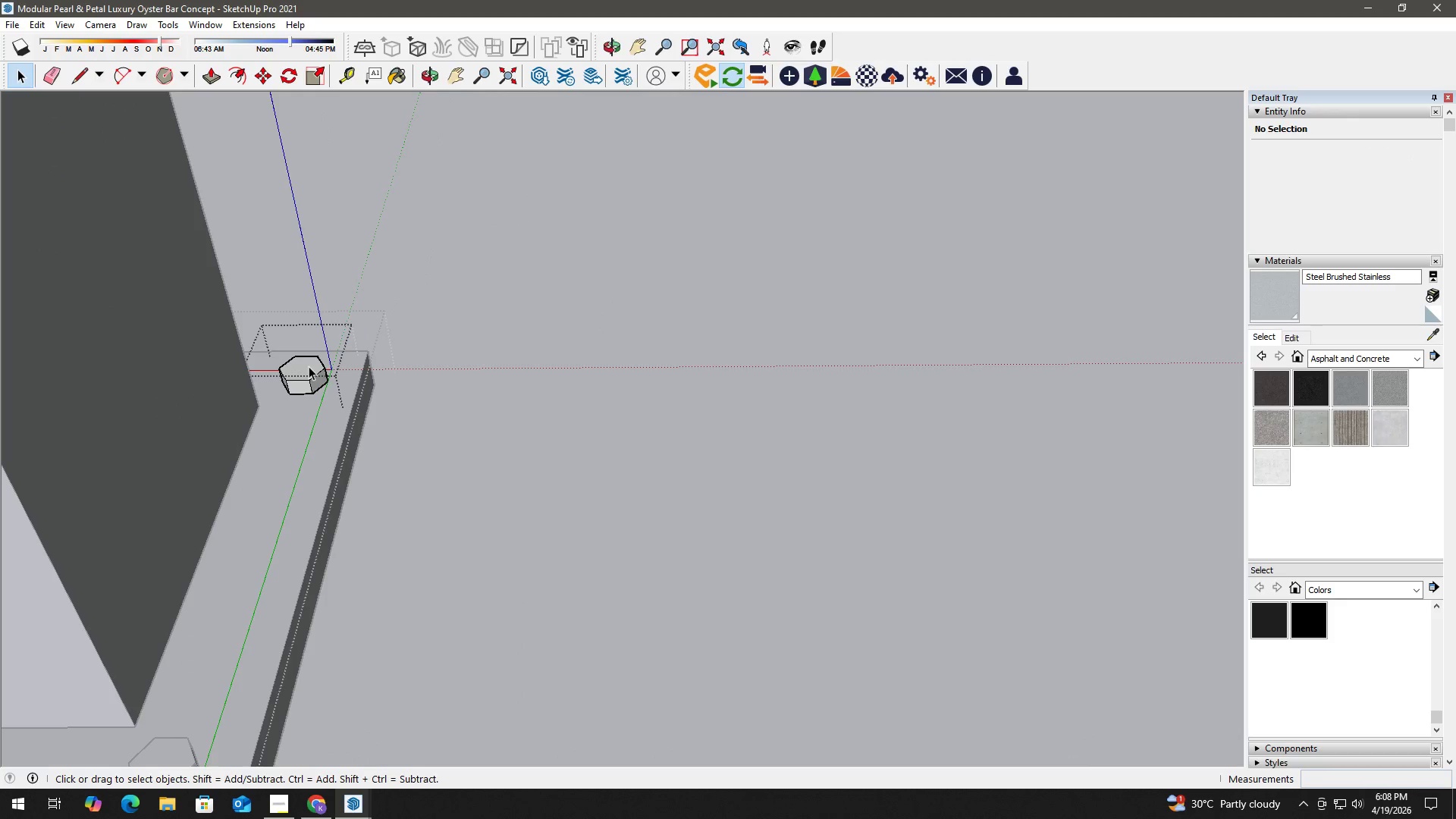 
triple_click([309, 366])
 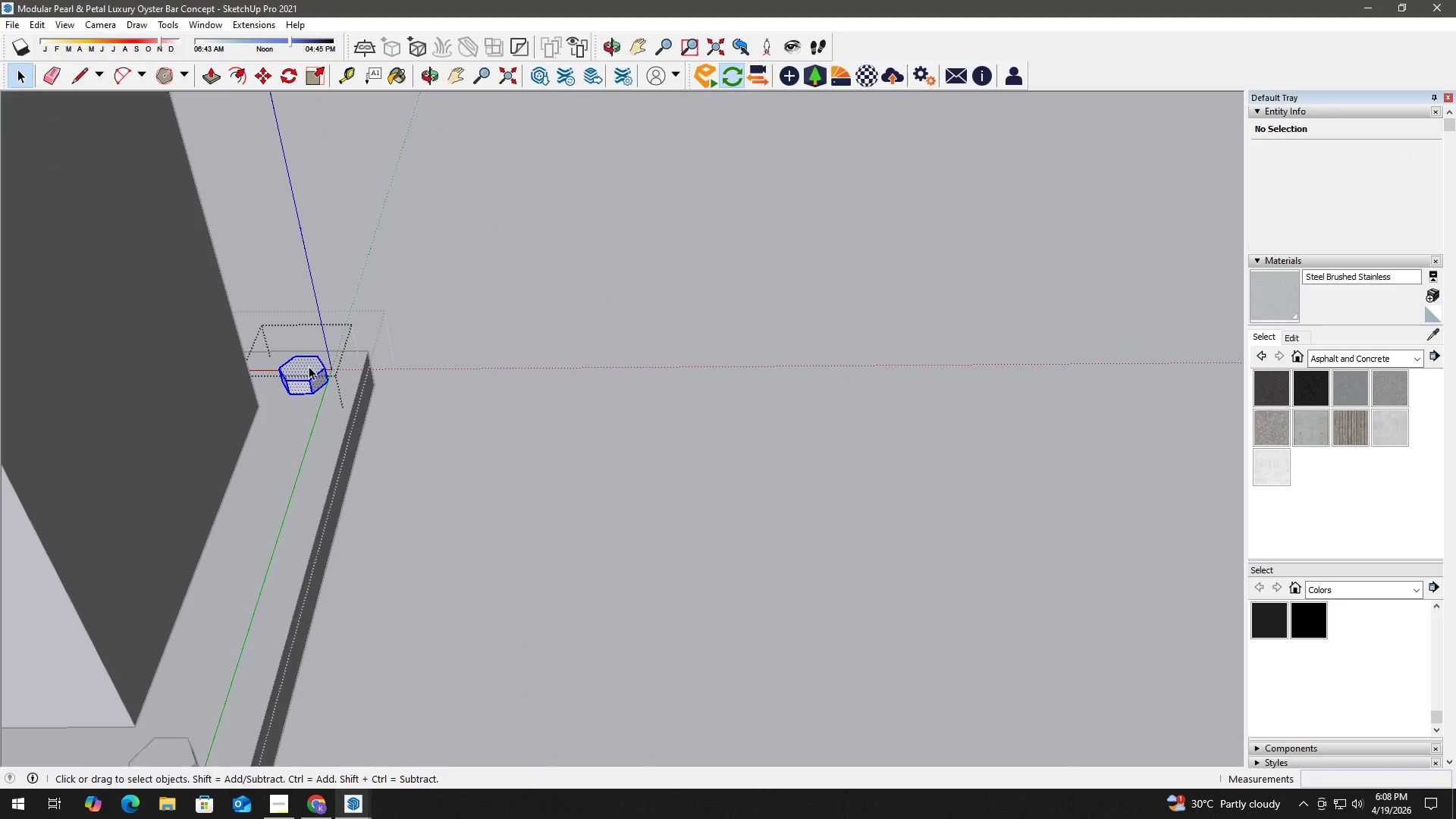 
key(B)
 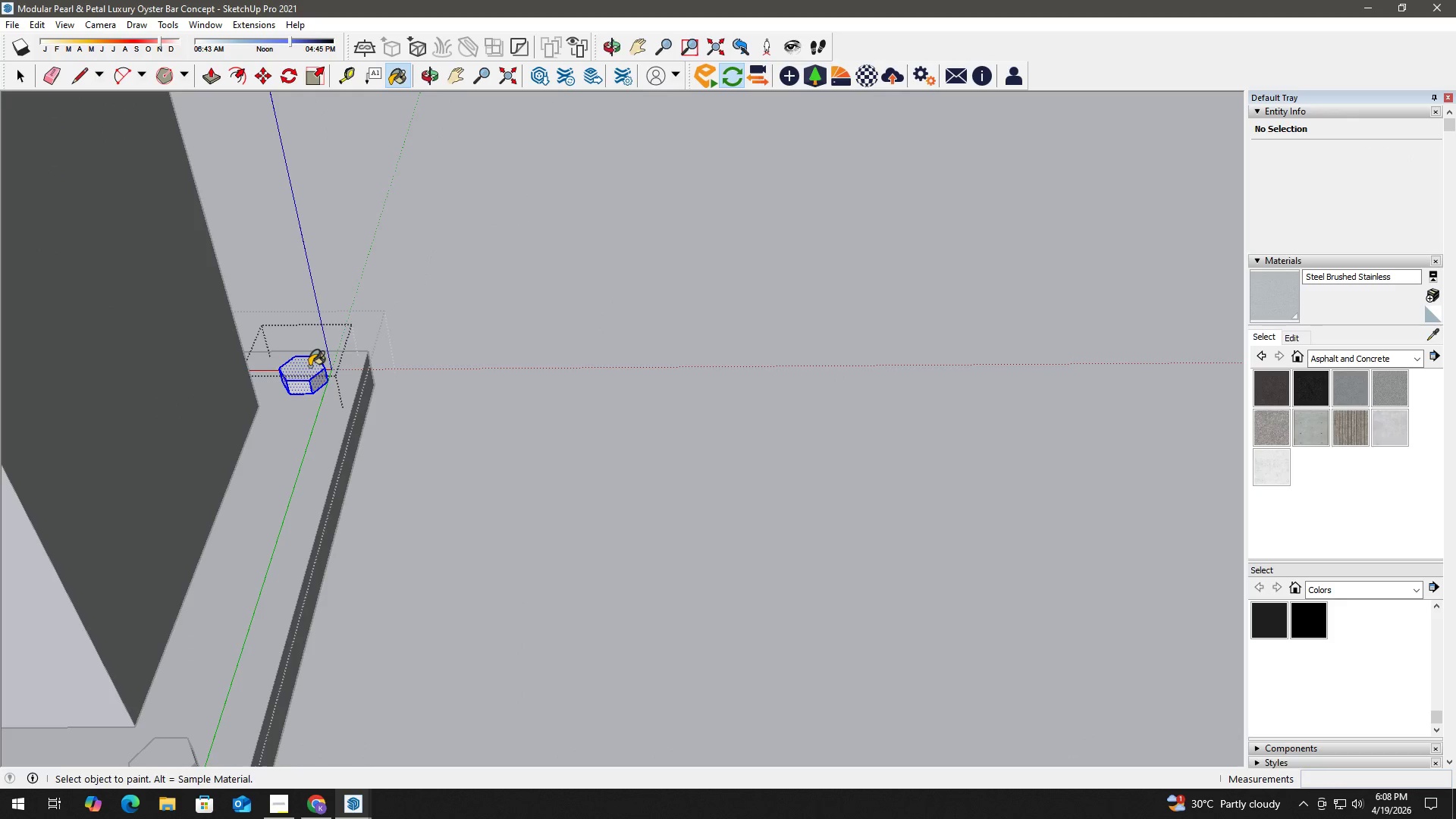 
triple_click([309, 366])
 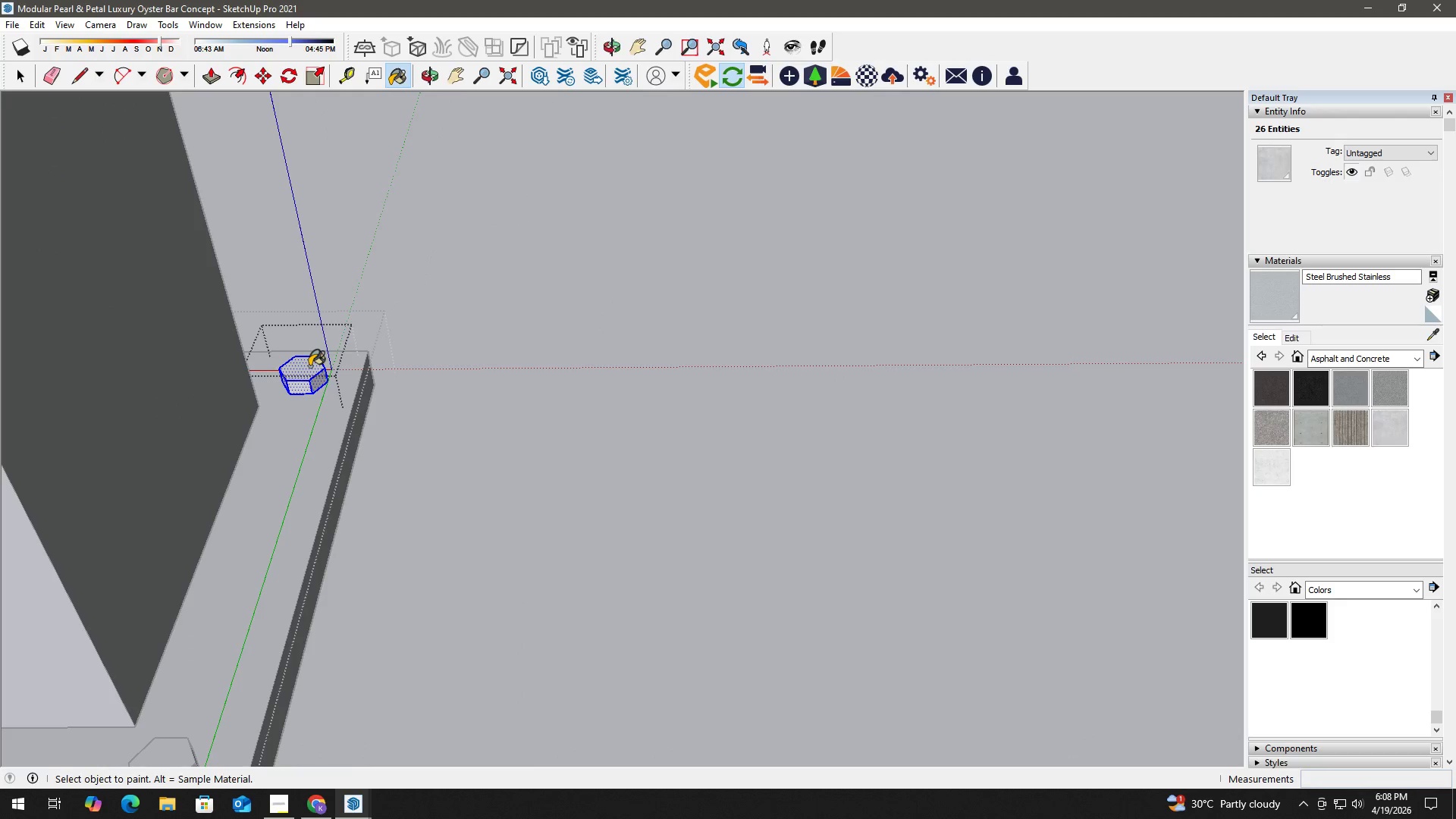 
triple_click([309, 366])
 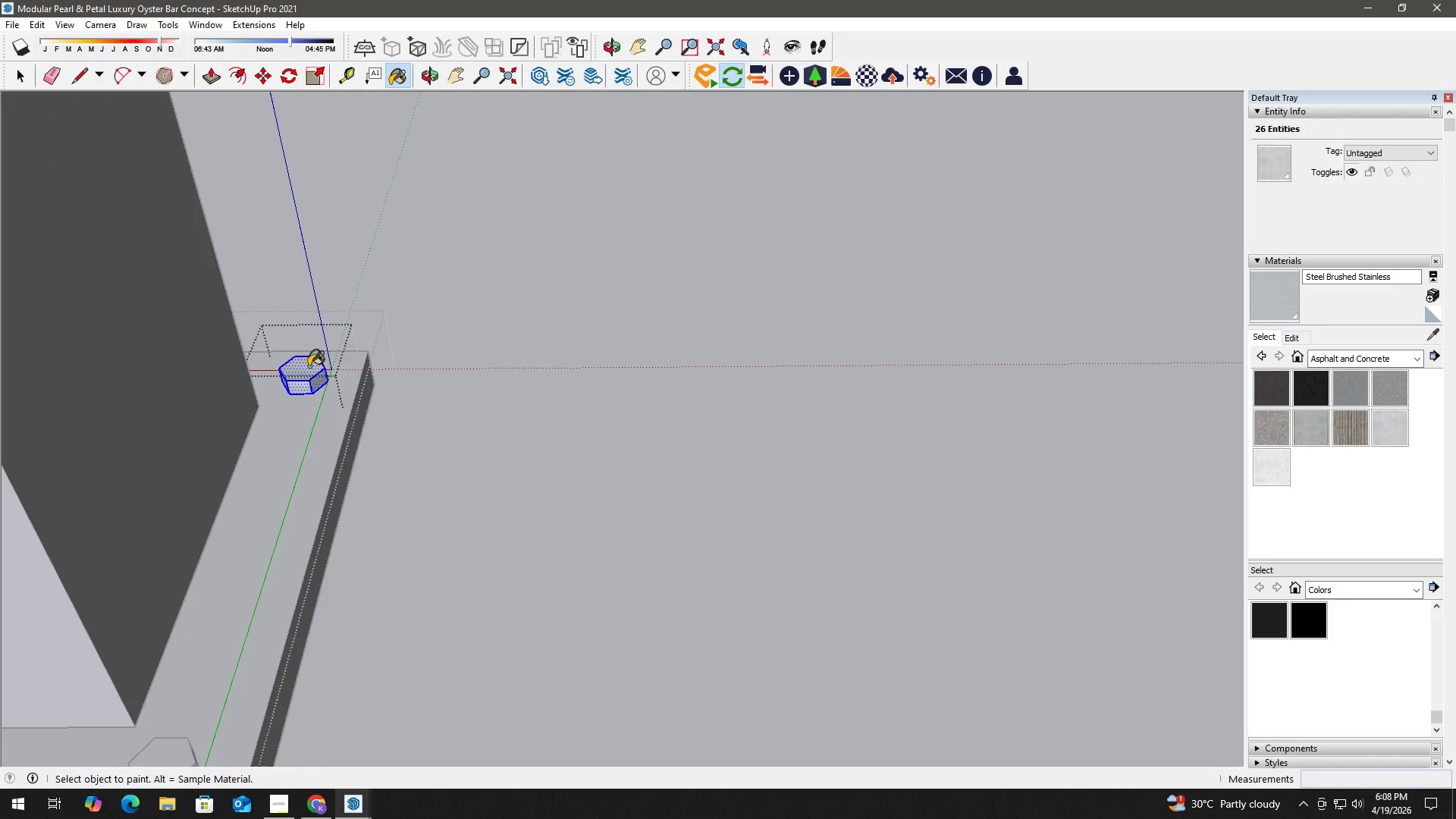 
key(Space)
 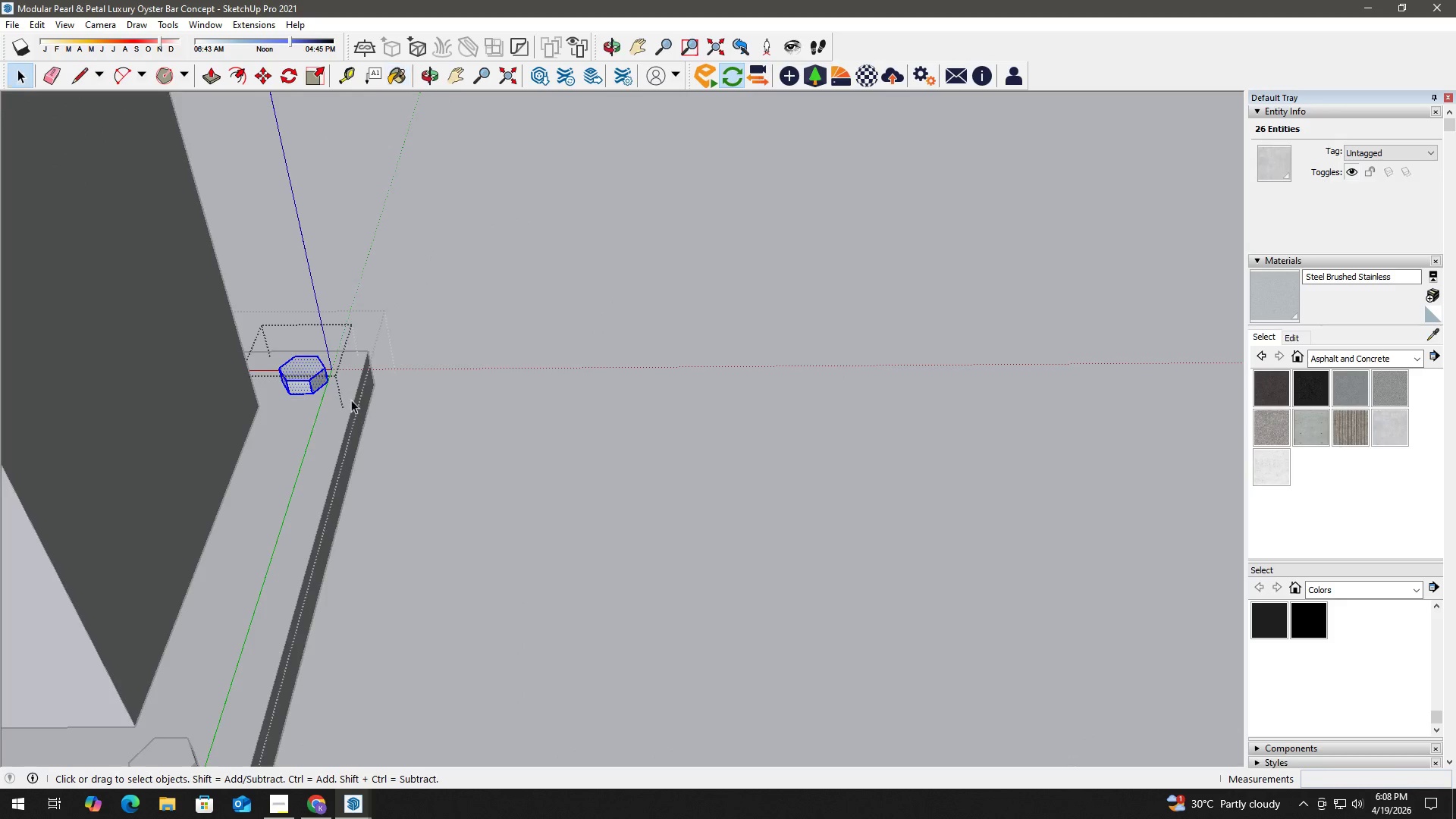 
key(Escape)
 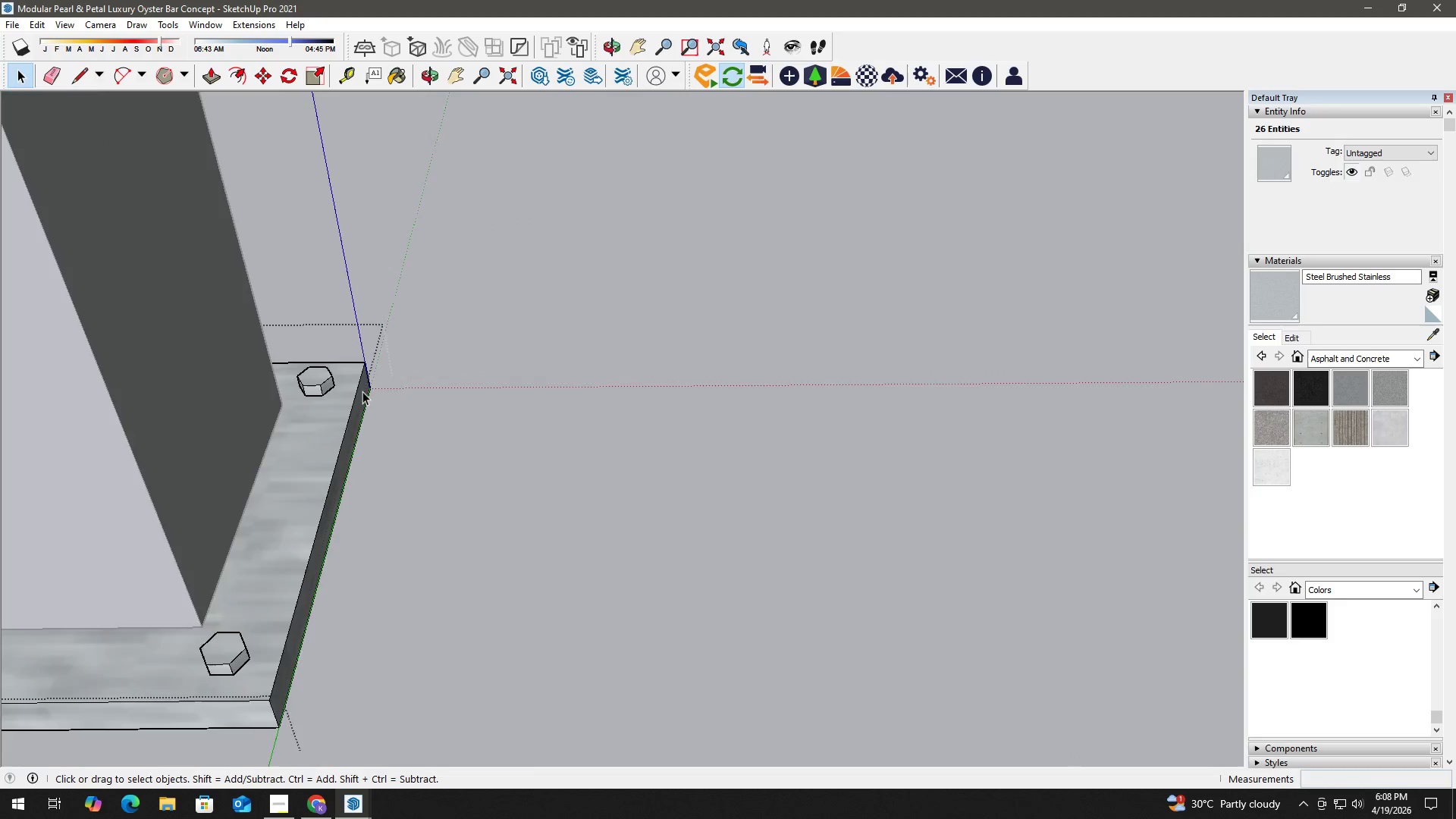 
key(Escape)
 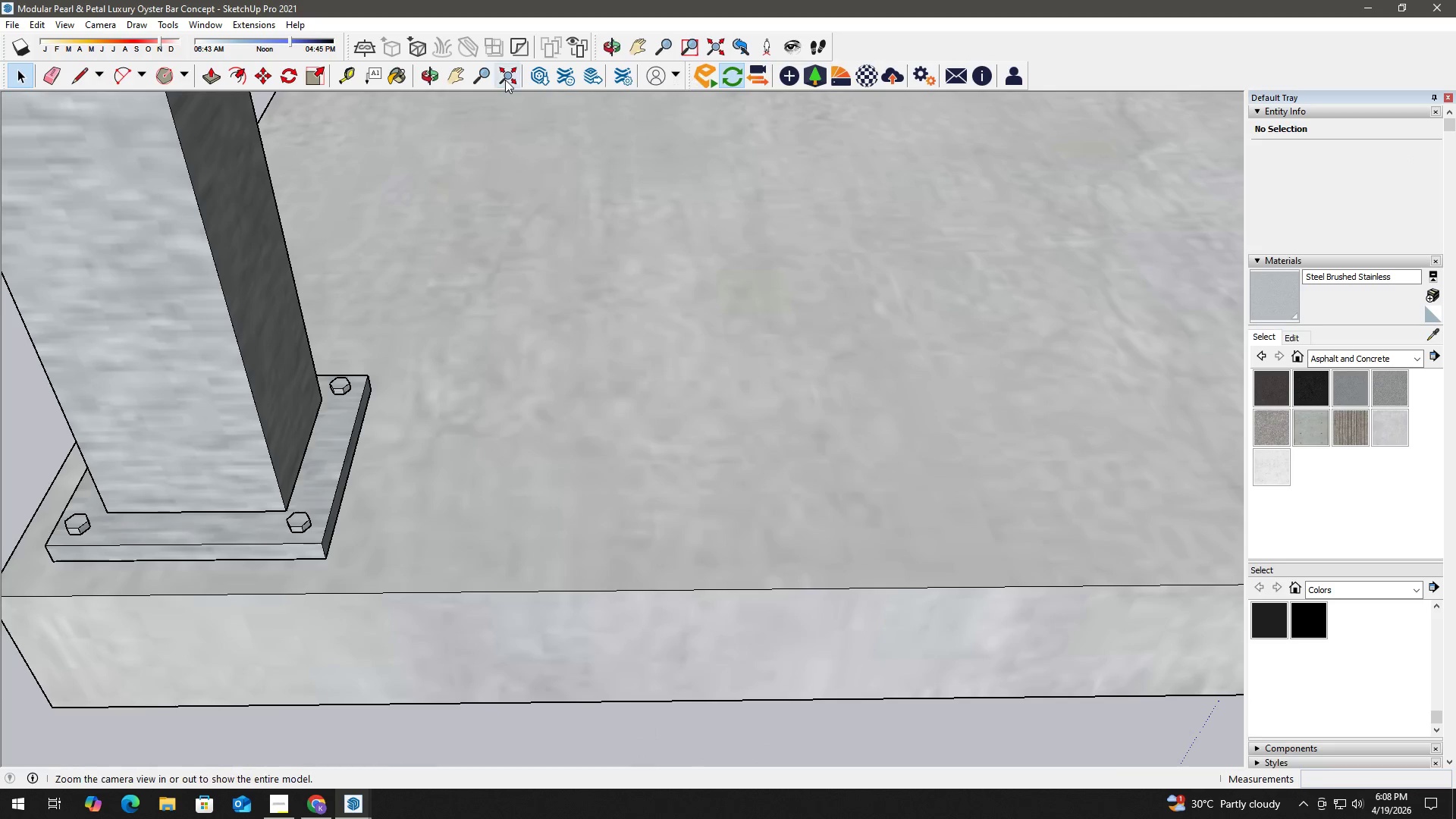 
scroll: coordinate [386, 394], scroll_direction: down, amount: 9.0
 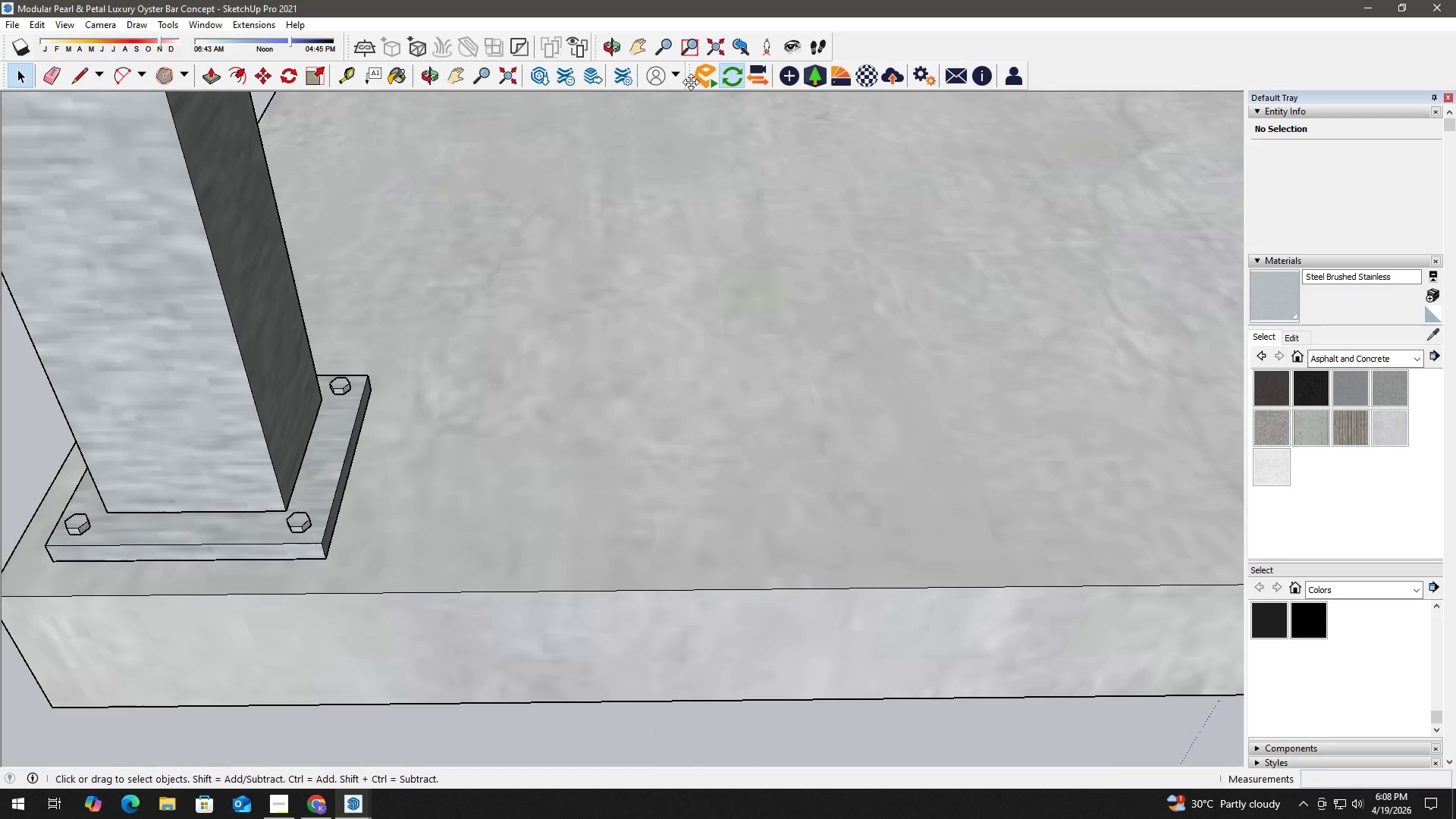 
left_click([502, 80])
 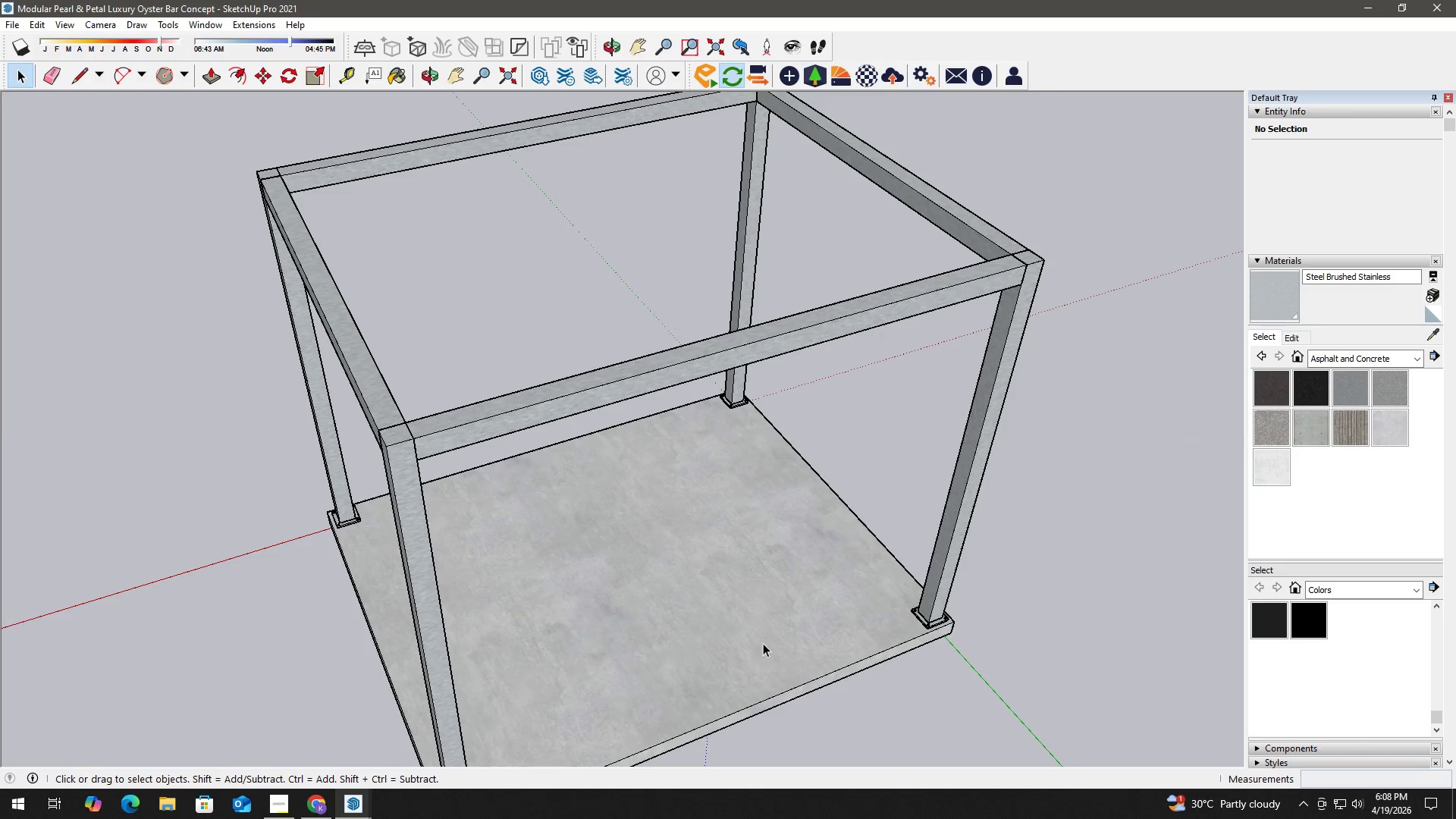 
key(H)
 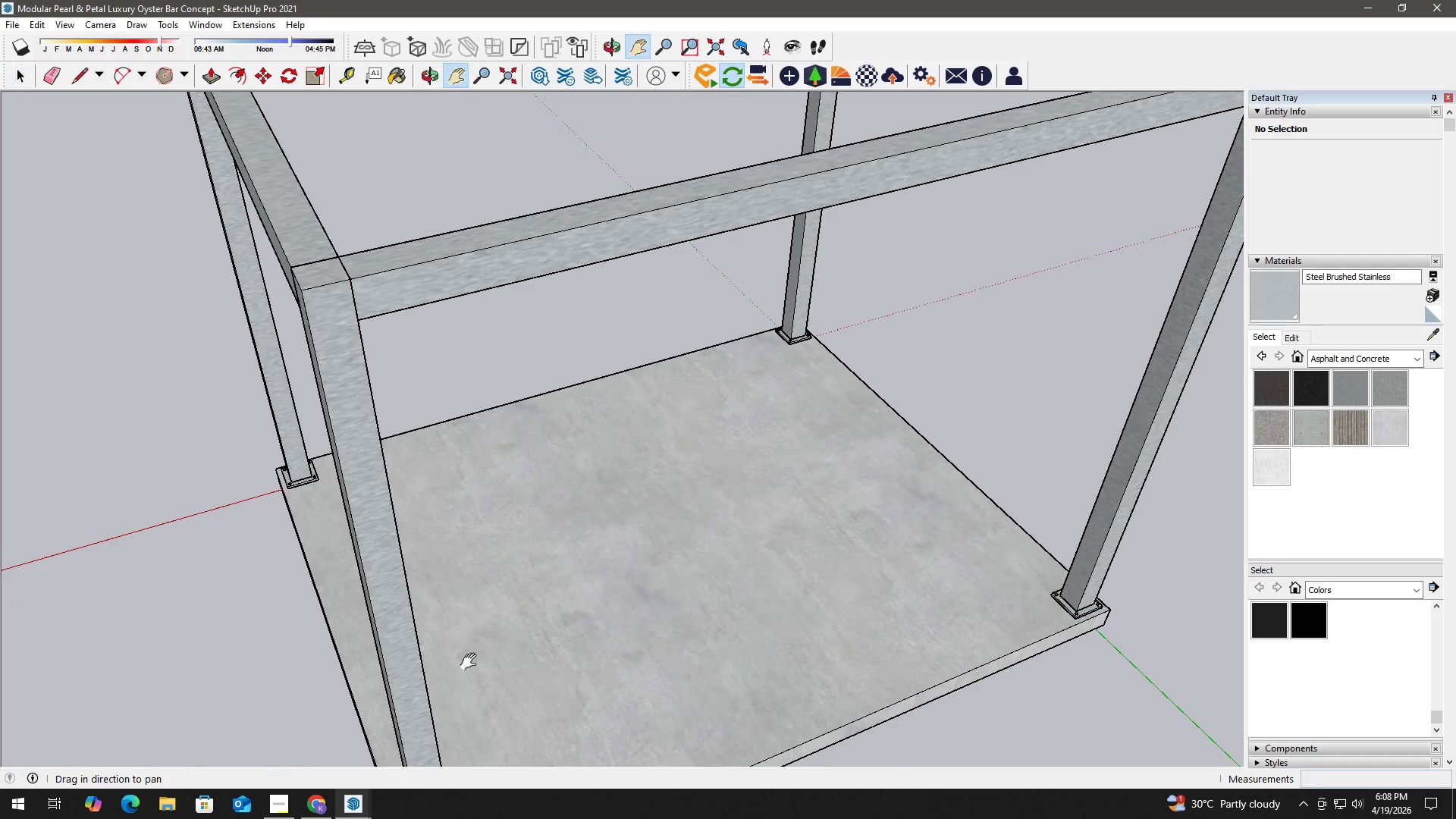 
left_click_drag(start_coordinate=[472, 662], to_coordinate=[644, 316])
 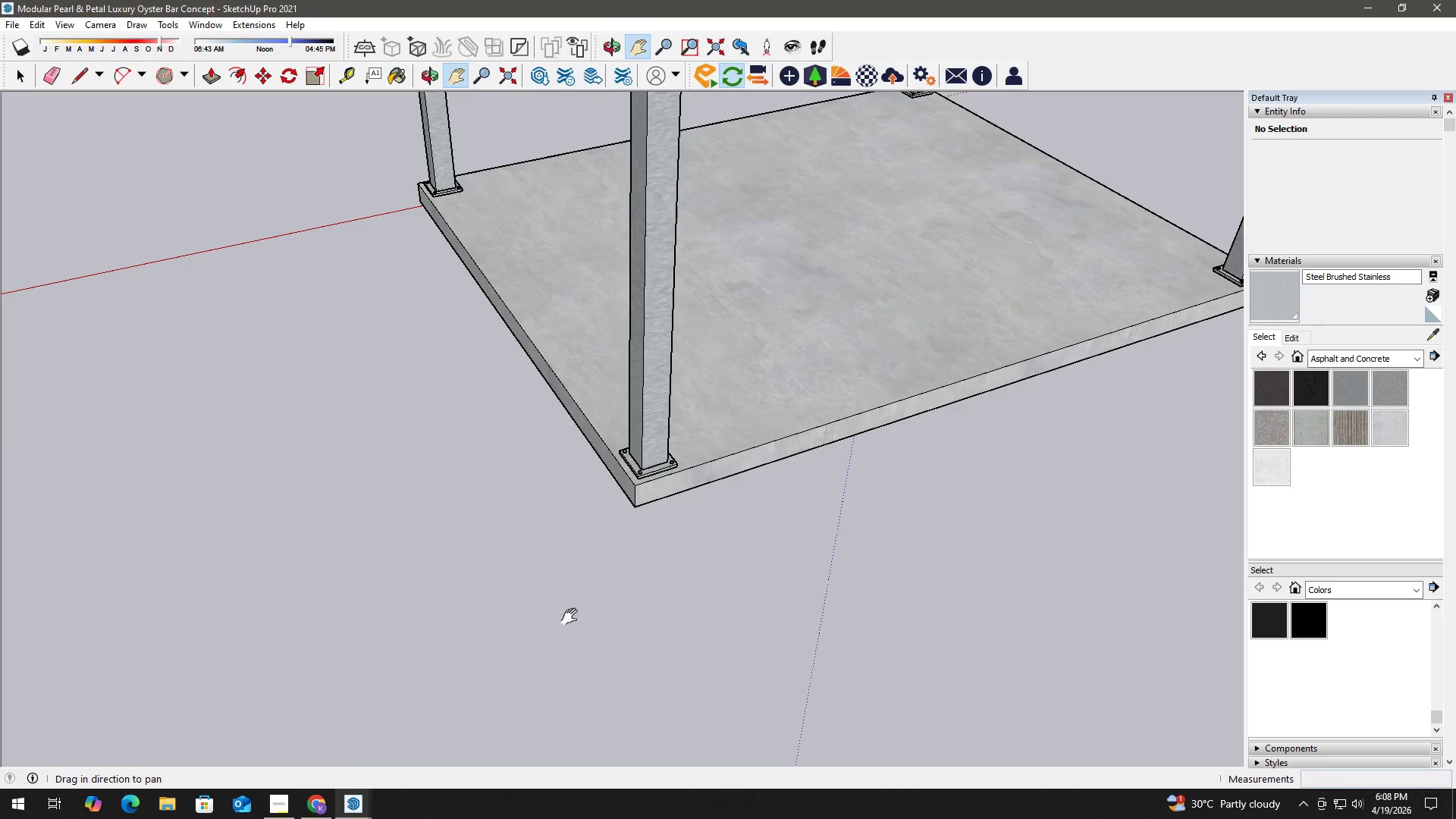 
scroll: coordinate [494, 658], scroll_direction: up, amount: 3.0
 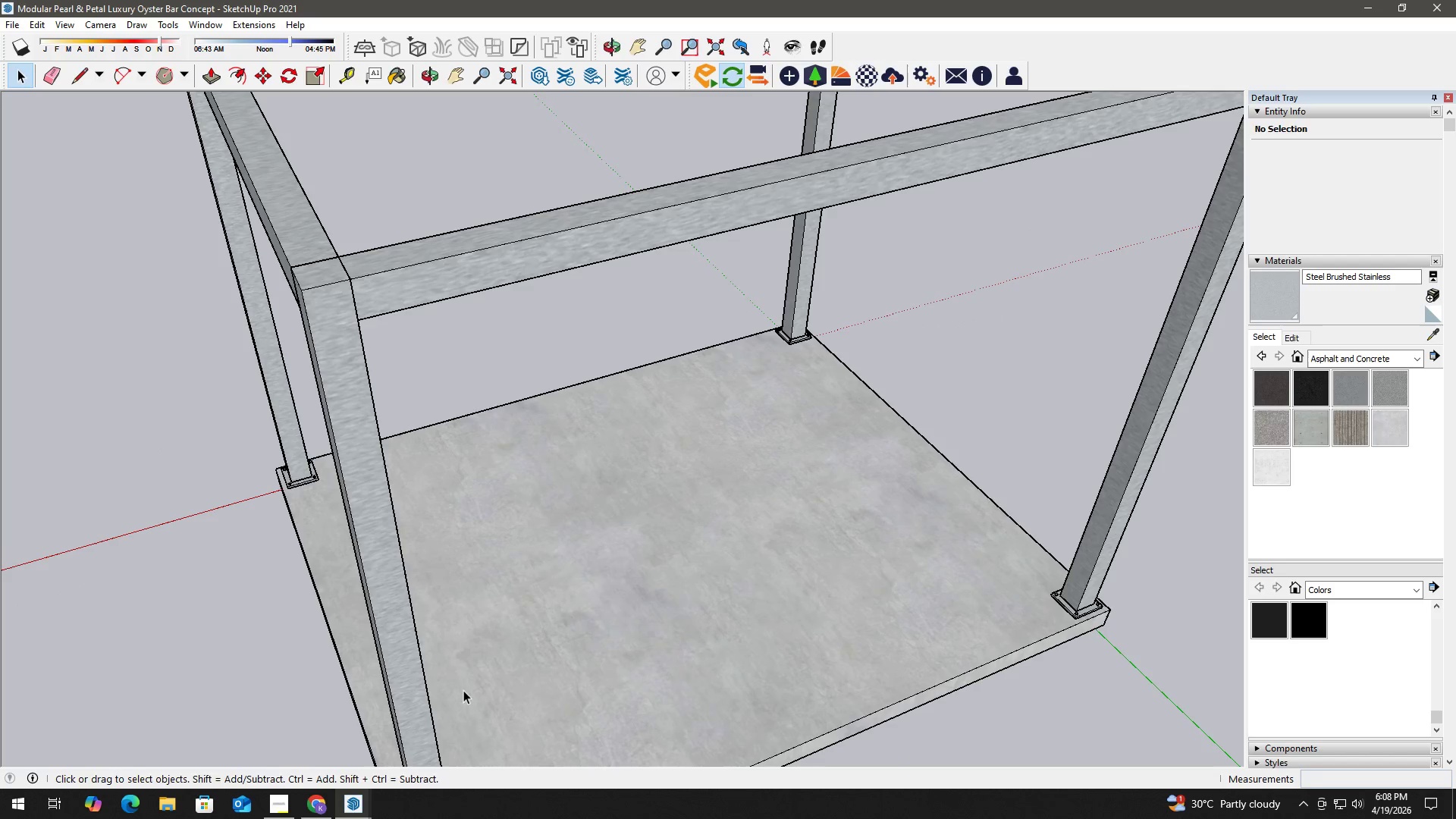 
left_click_drag(start_coordinate=[991, 379], to_coordinate=[321, 446])
 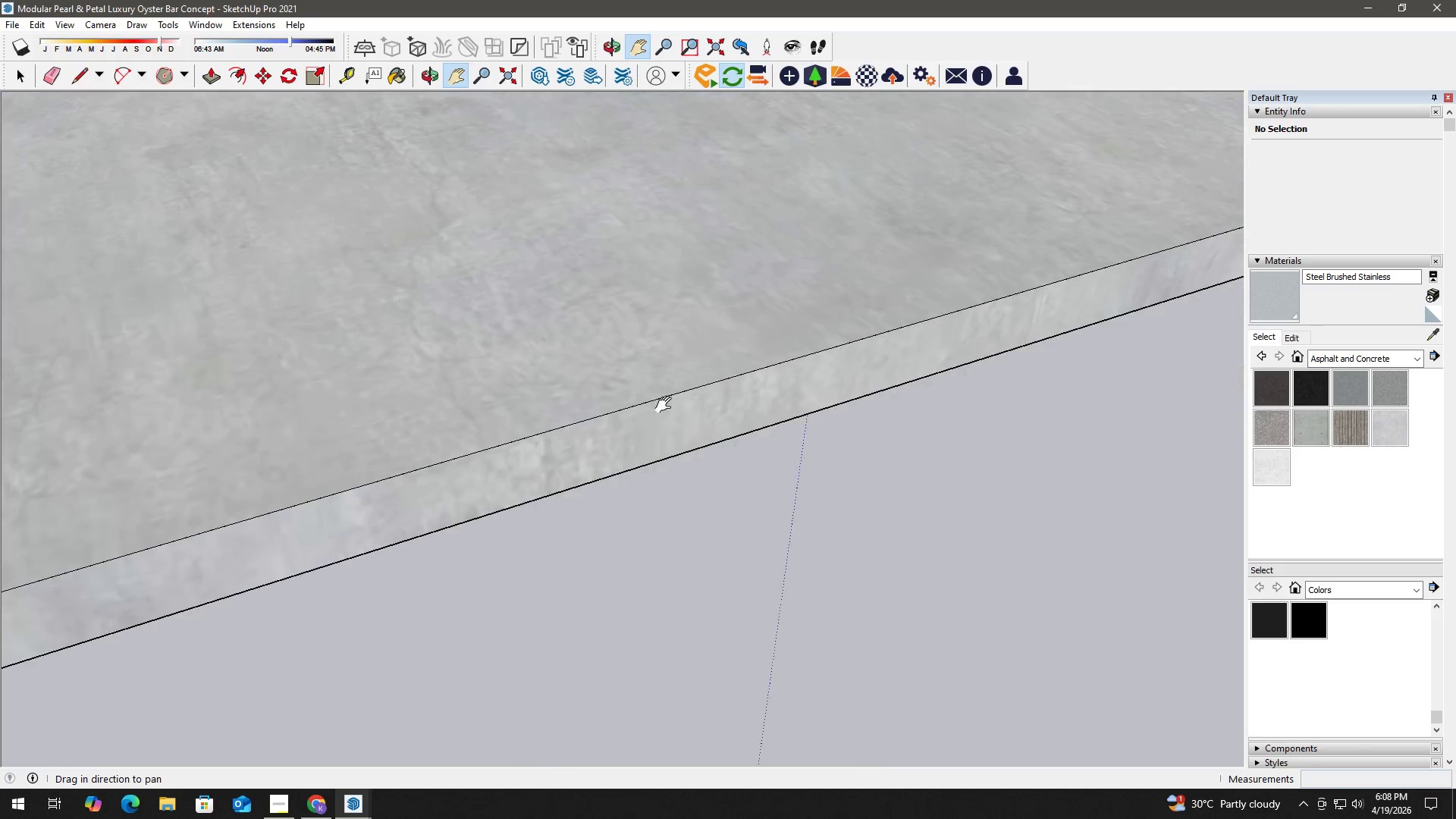 
scroll: coordinate [742, 497], scroll_direction: up, amount: 11.0
 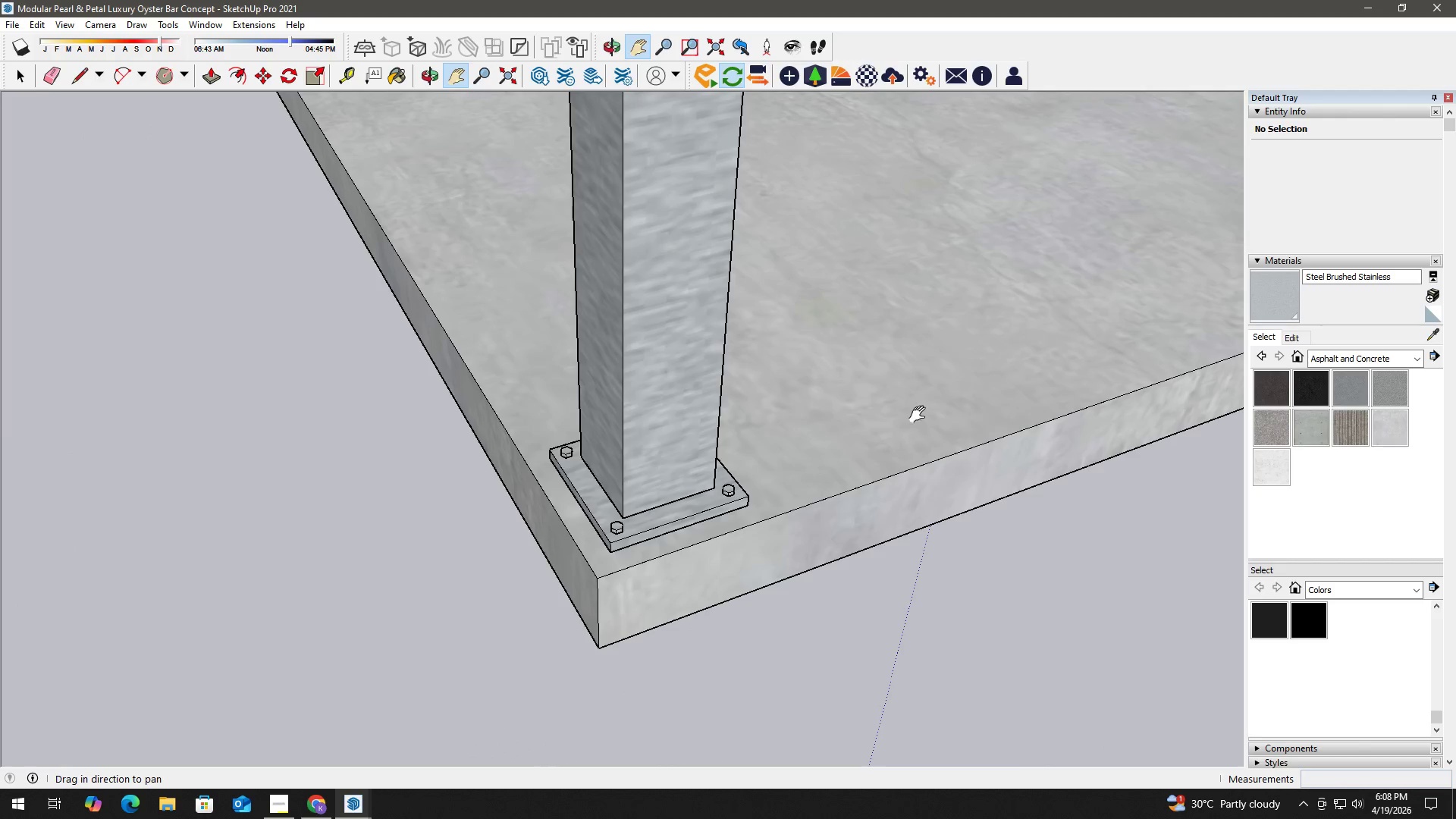 
left_click_drag(start_coordinate=[847, 378], to_coordinate=[237, 528])
 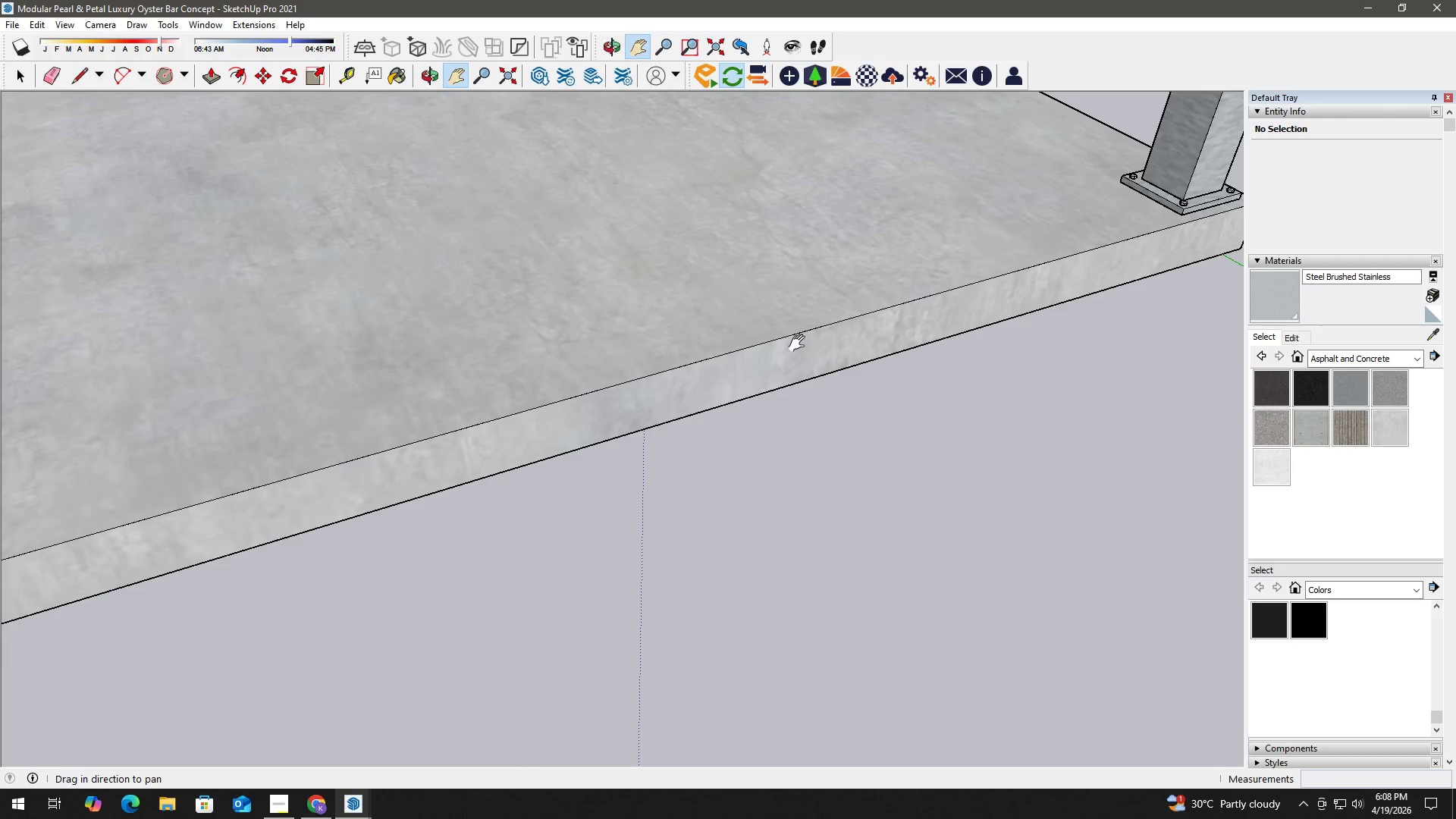 
left_click_drag(start_coordinate=[931, 295], to_coordinate=[343, 502])
 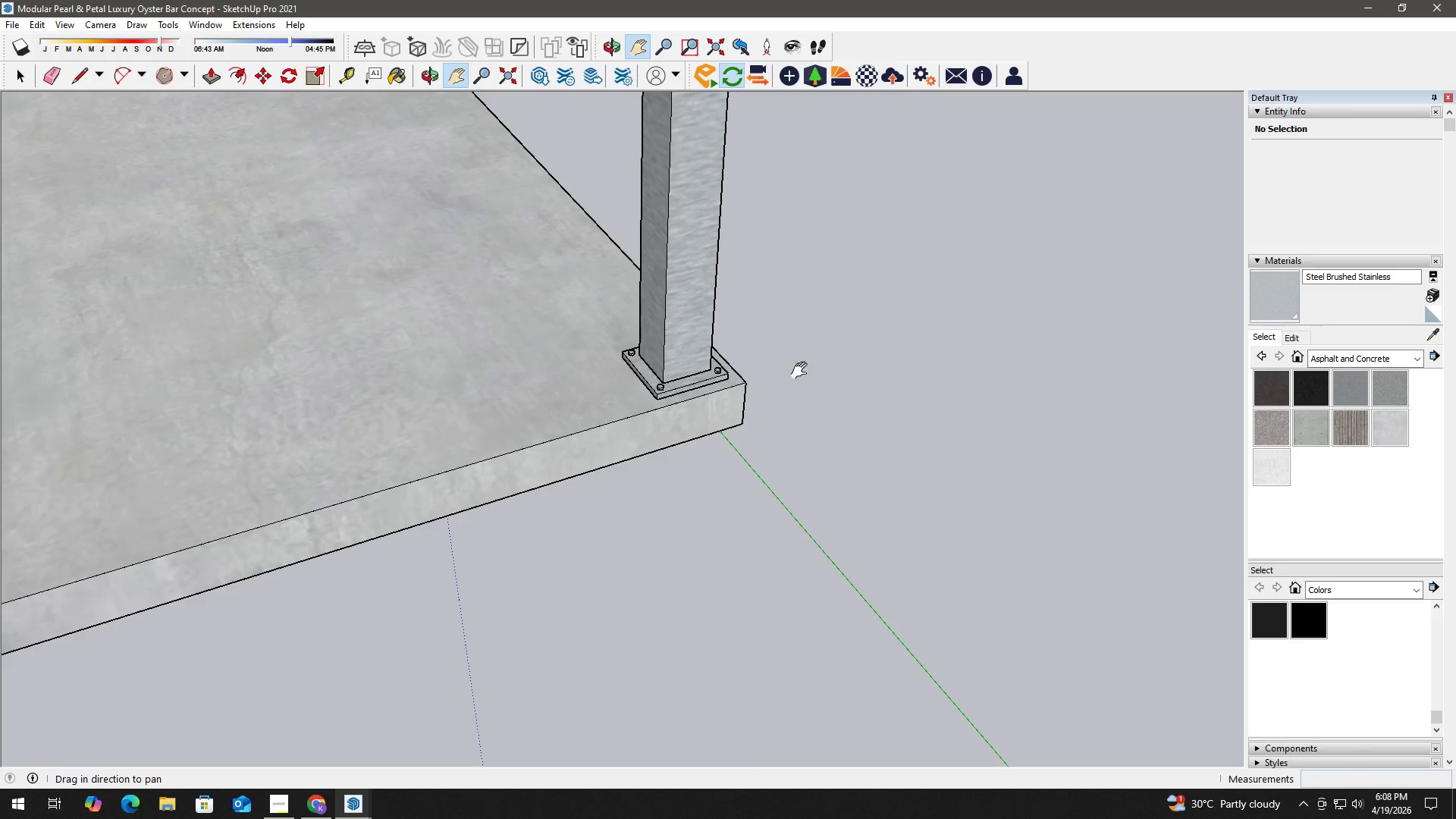 
scroll: coordinate [662, 378], scroll_direction: up, amount: 8.0
 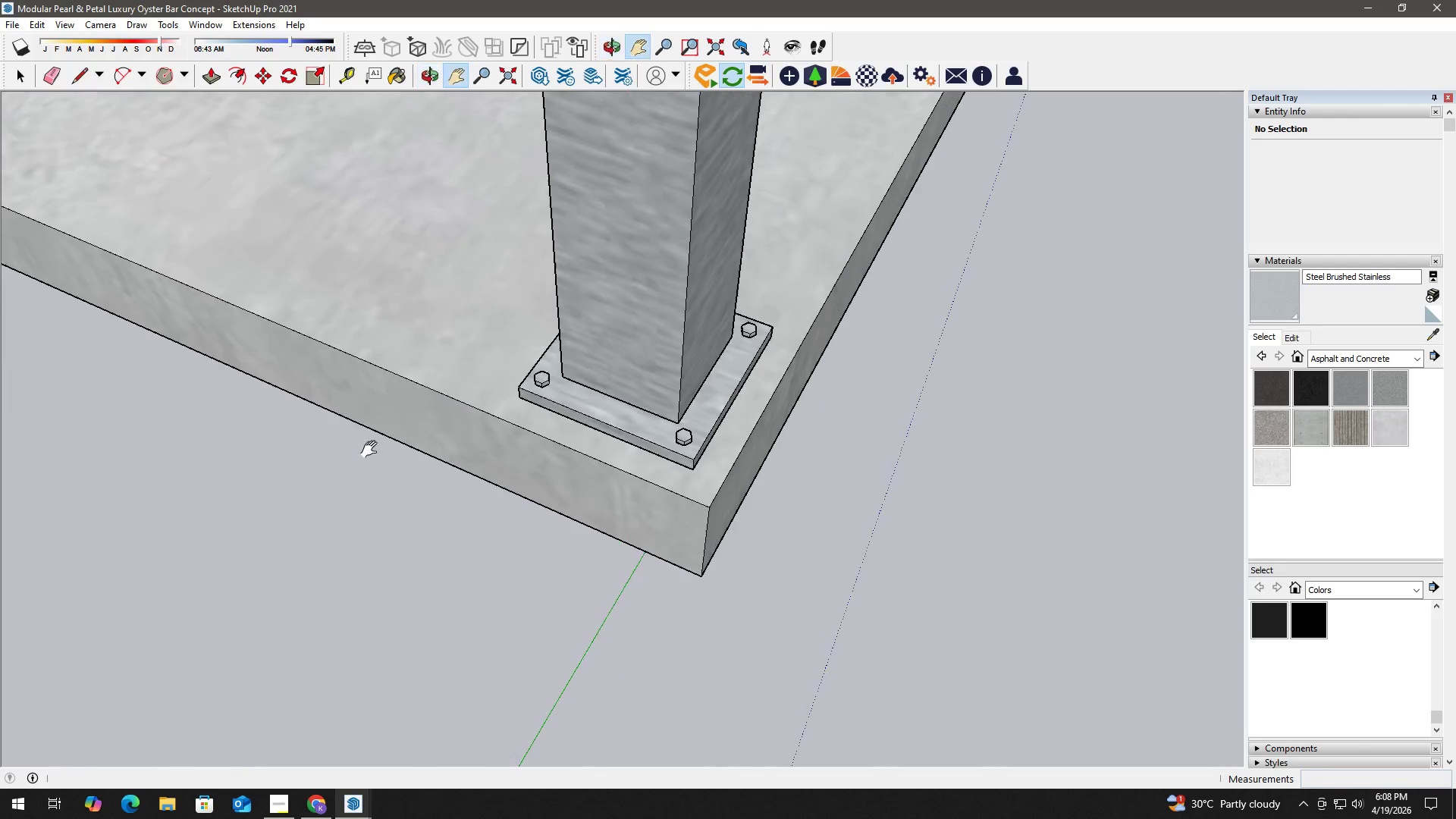 
left_click_drag(start_coordinate=[935, 228], to_coordinate=[427, 572])
 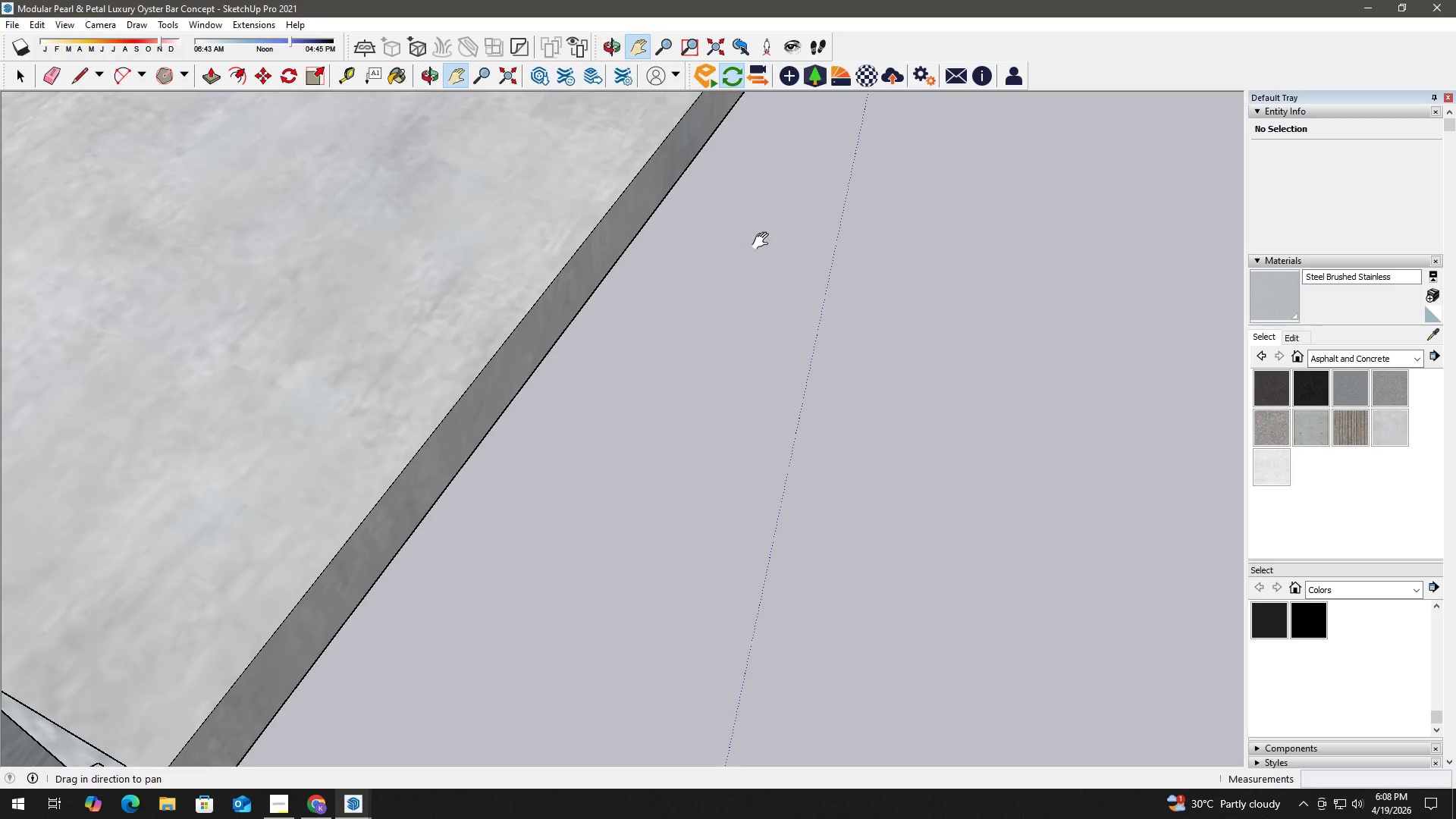 
left_click_drag(start_coordinate=[766, 239], to_coordinate=[386, 671])
 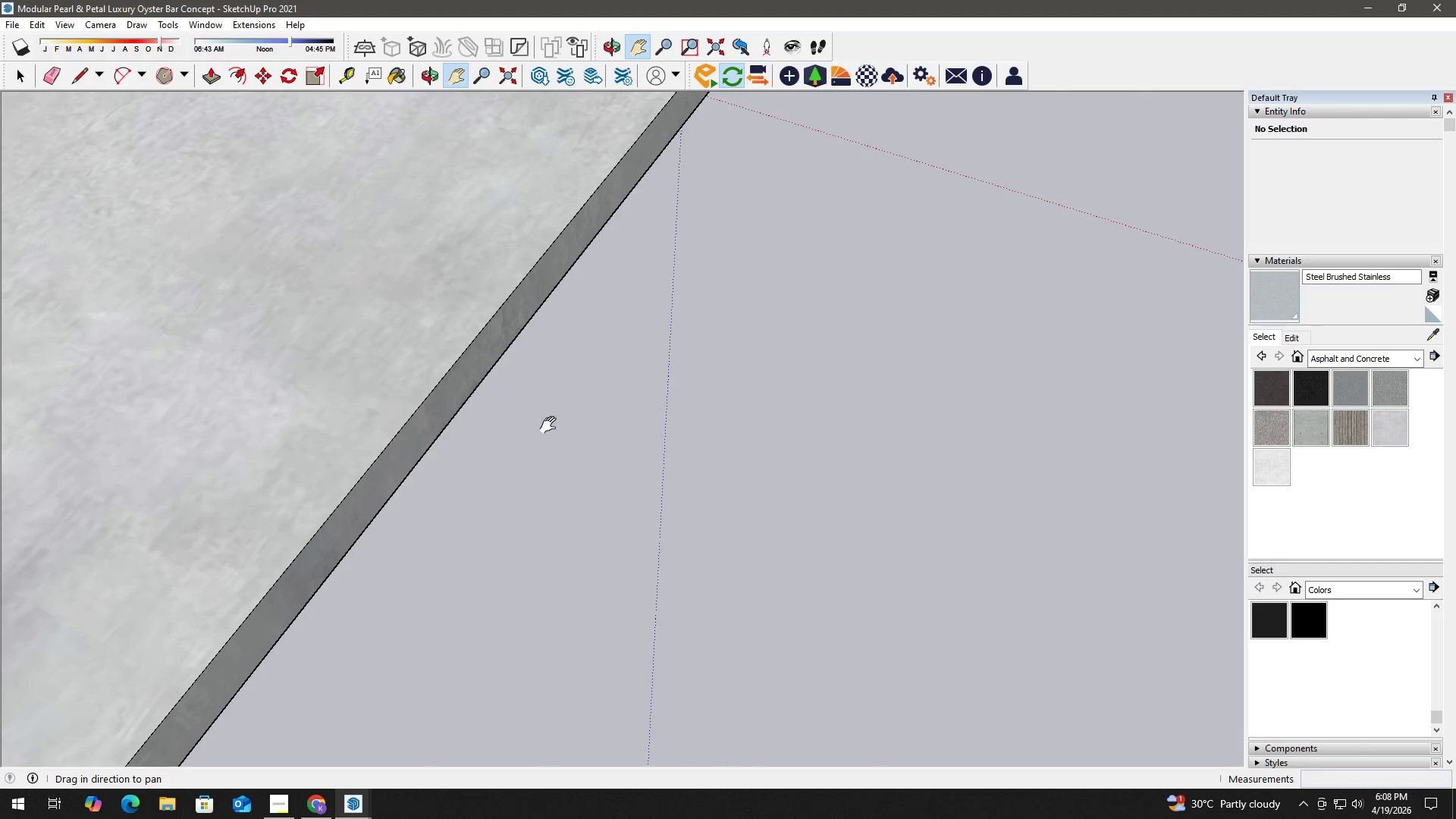 
left_click_drag(start_coordinate=[588, 325], to_coordinate=[462, 730])
 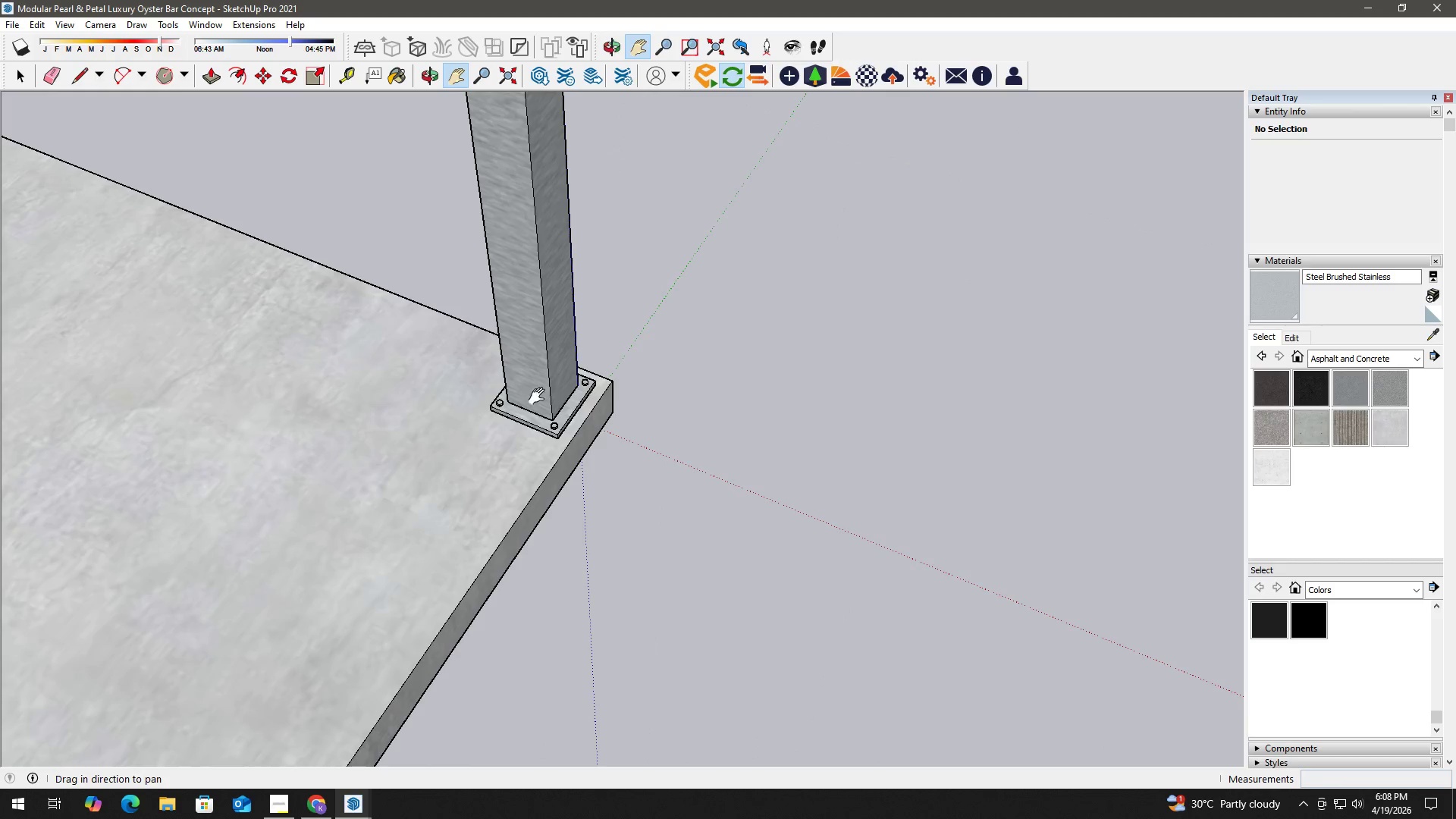 
scroll: coordinate [694, 378], scroll_direction: up, amount: 13.0
 